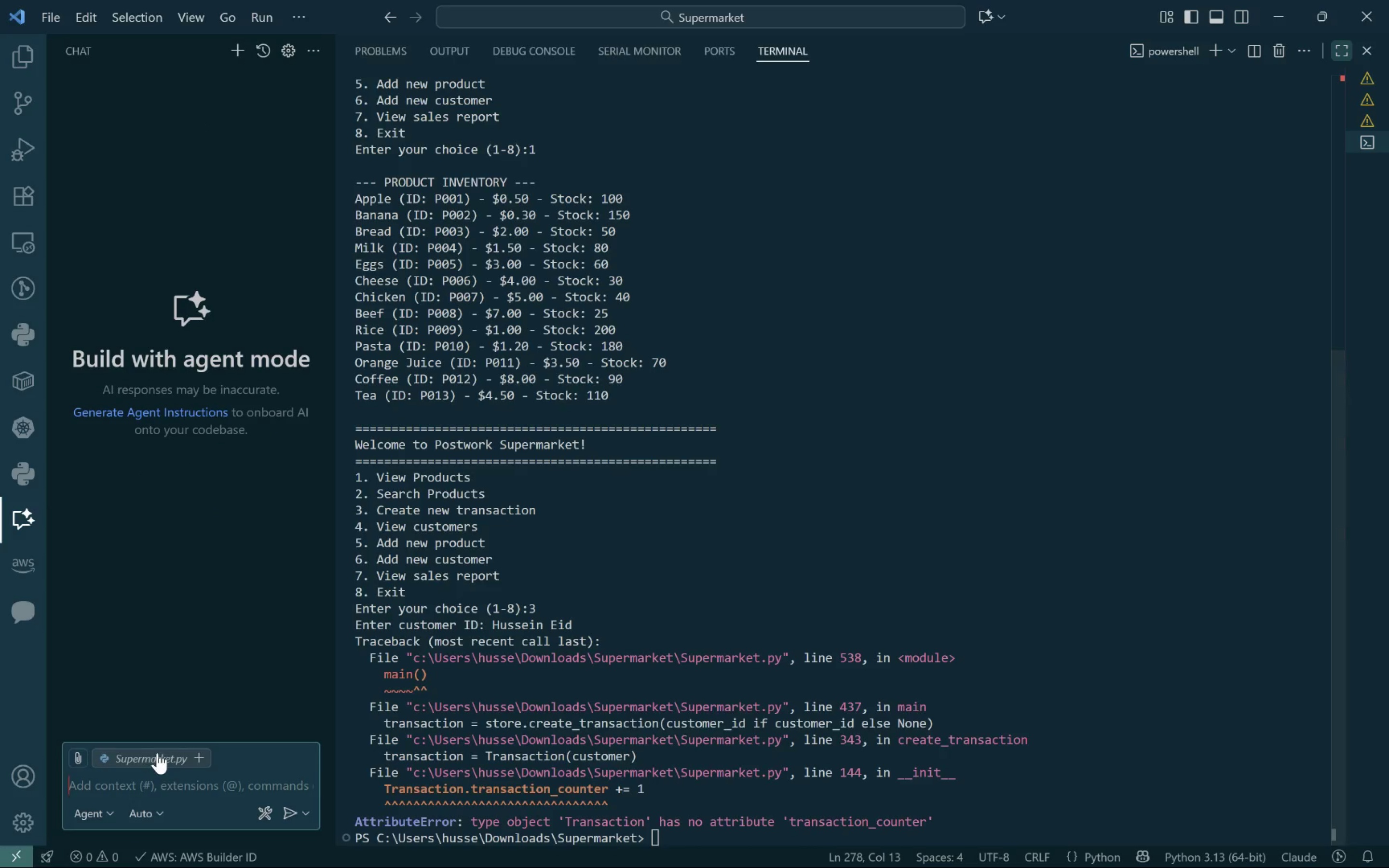 
left_click([148, 756])
 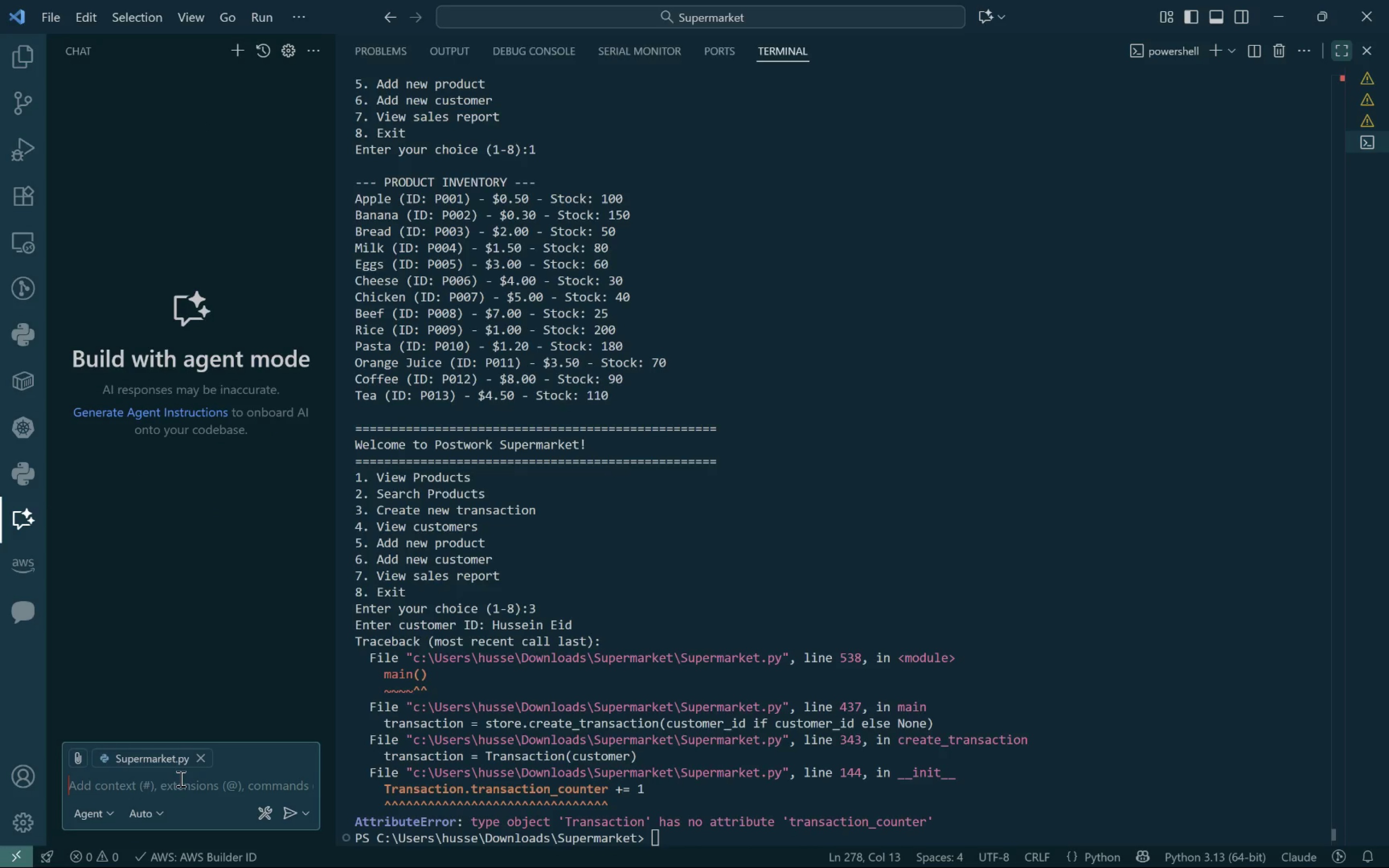 
left_click([179, 778])
 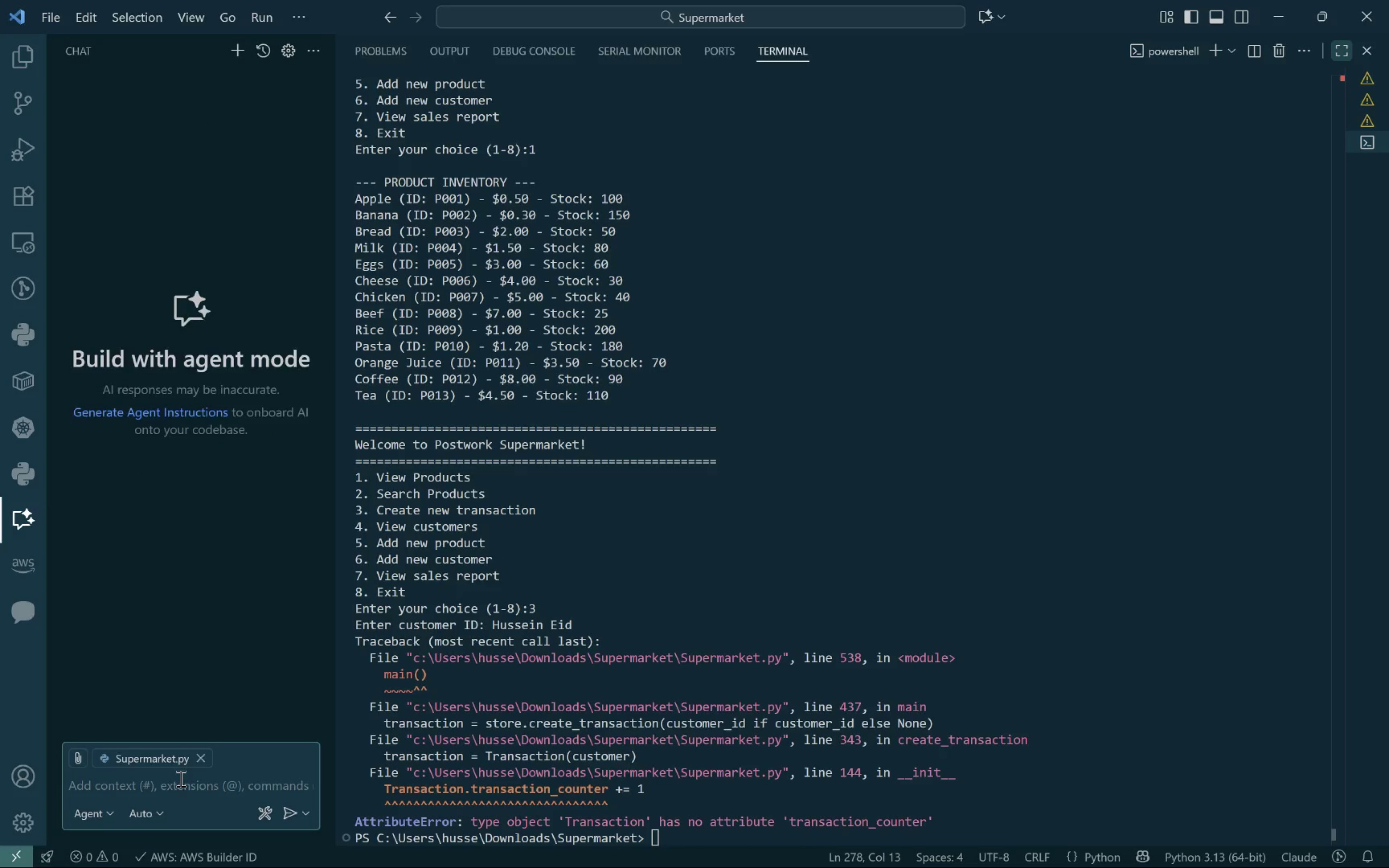 
key(Control+ControlLeft)
 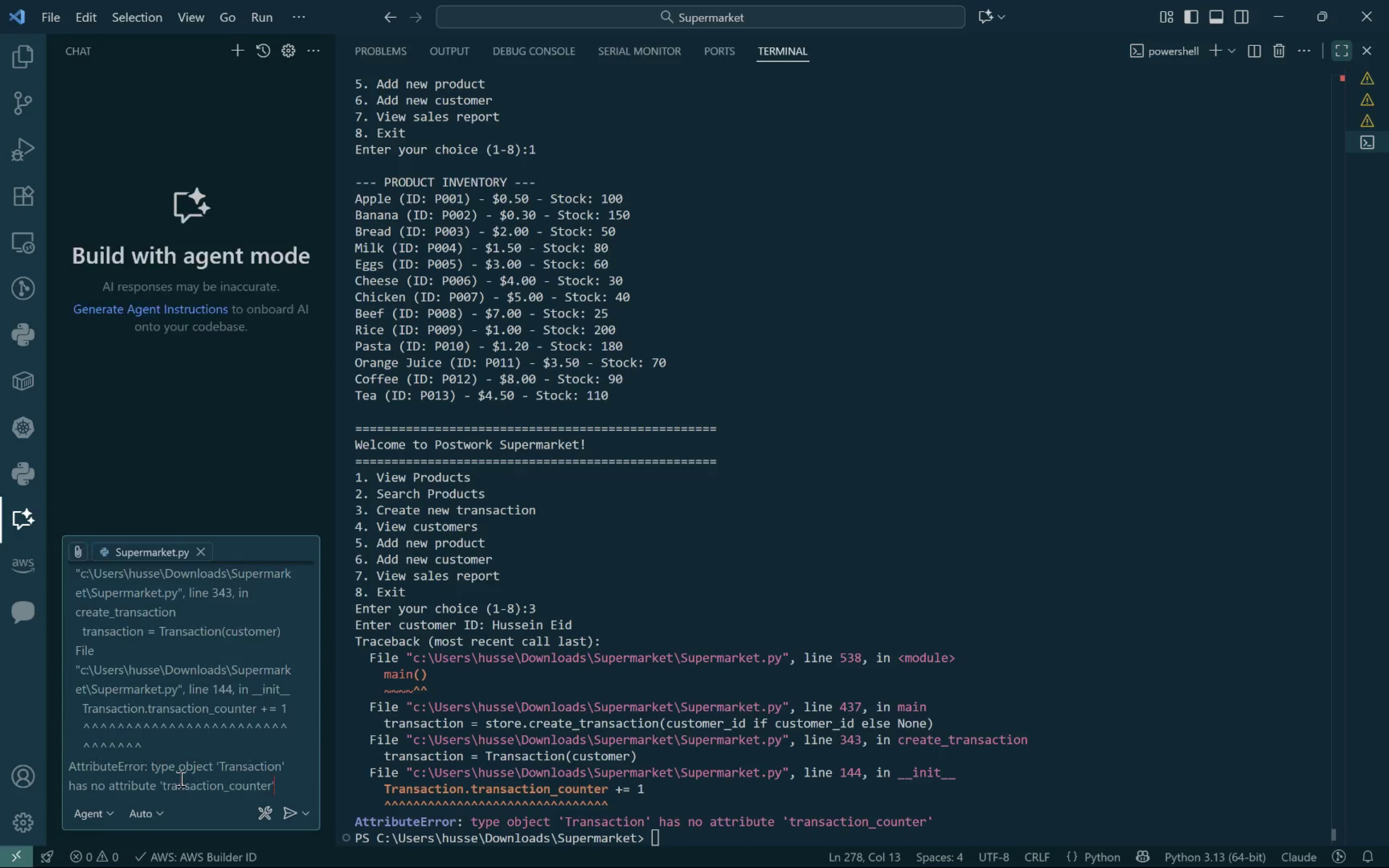 
key(Control+V)
 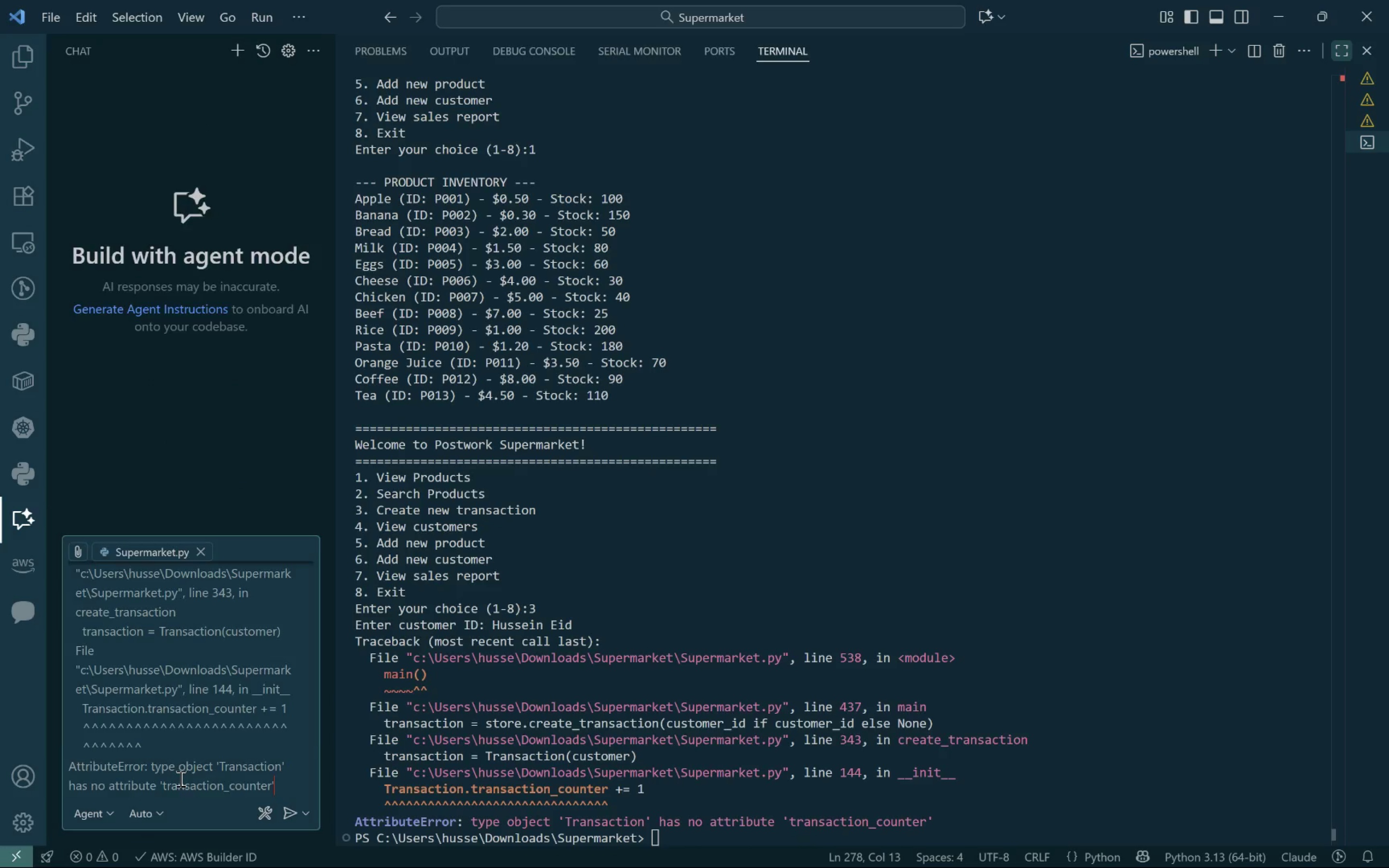 
key(Enter)
 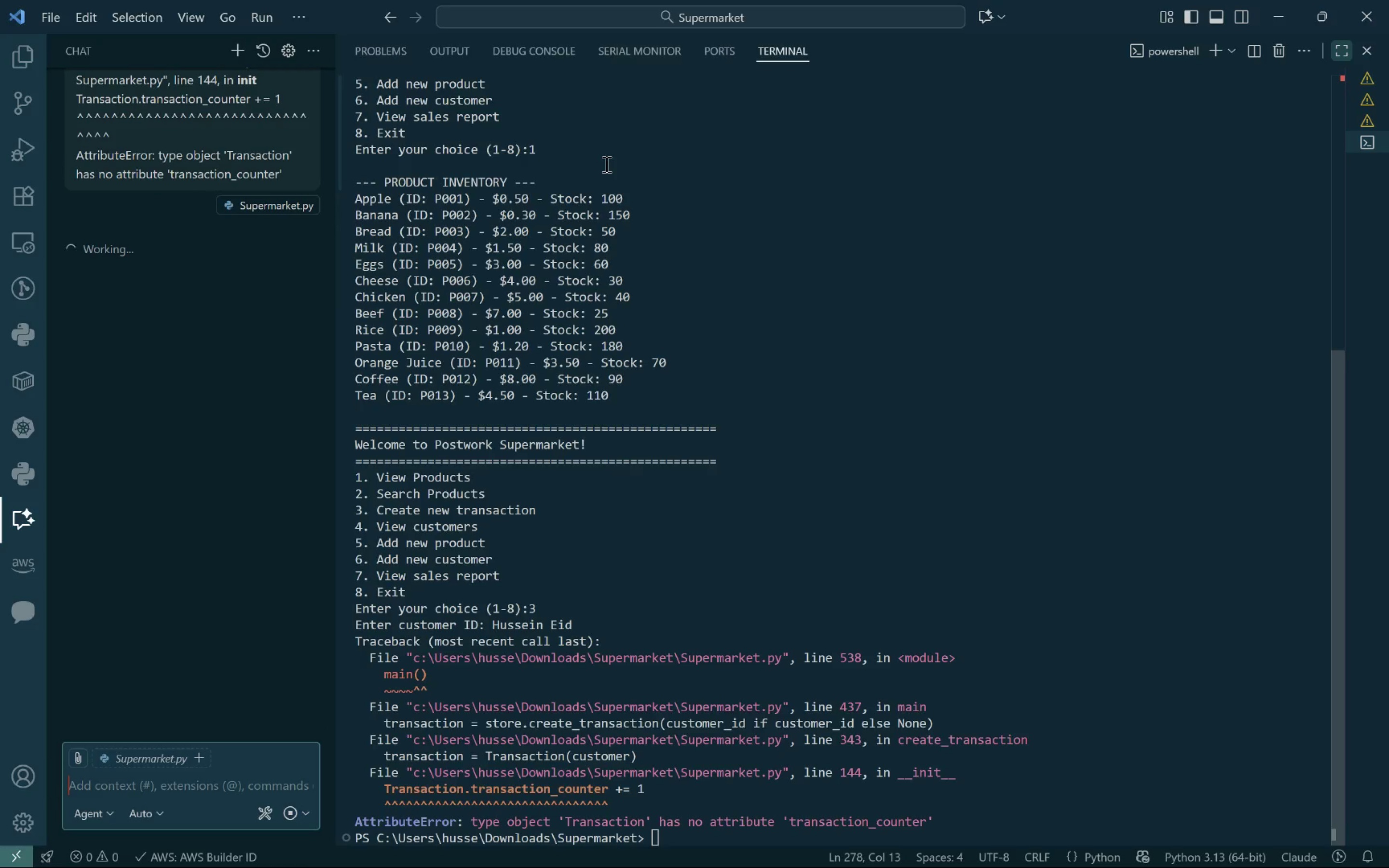 
wait(18.46)
 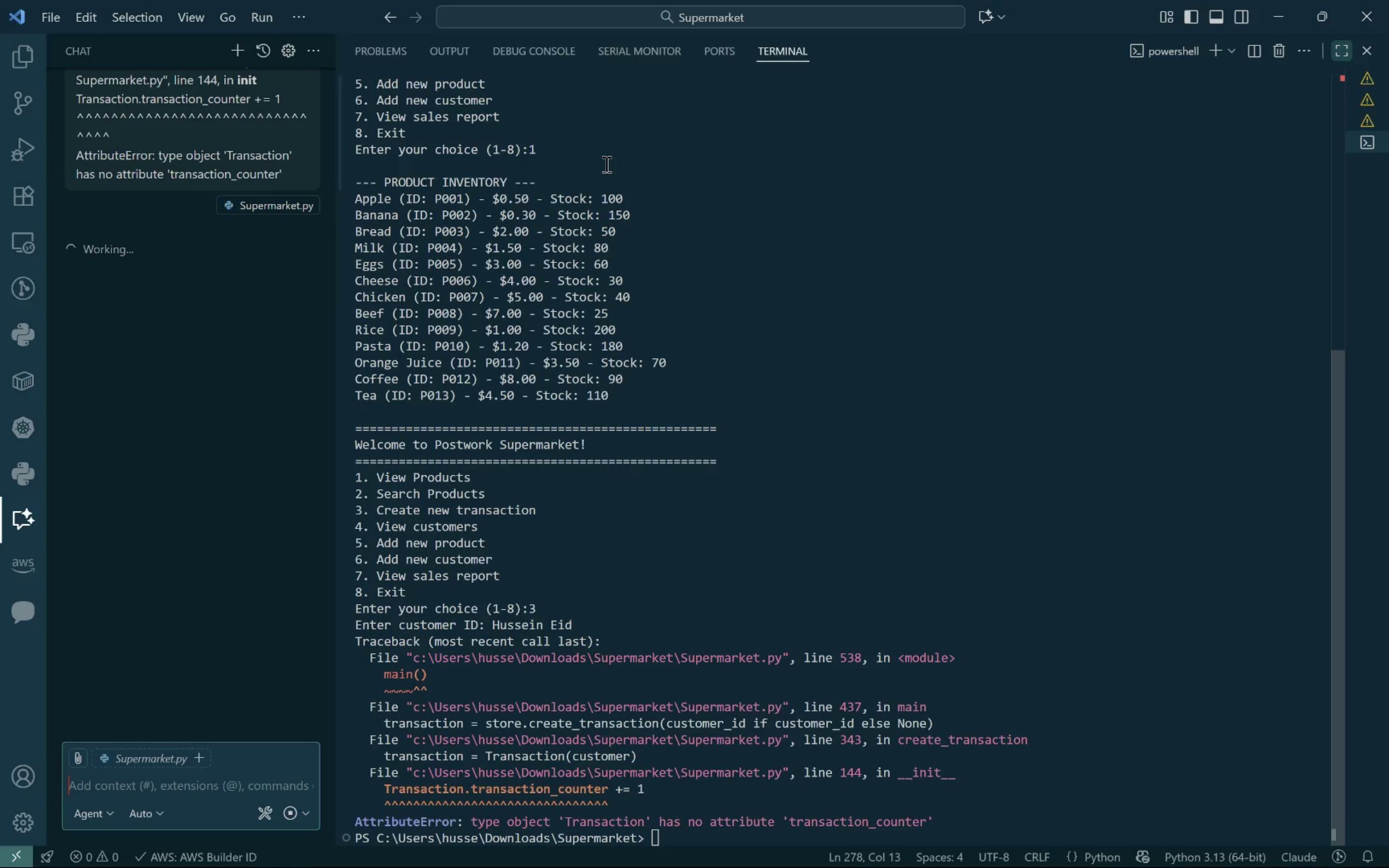 
left_click([1354, 51])
 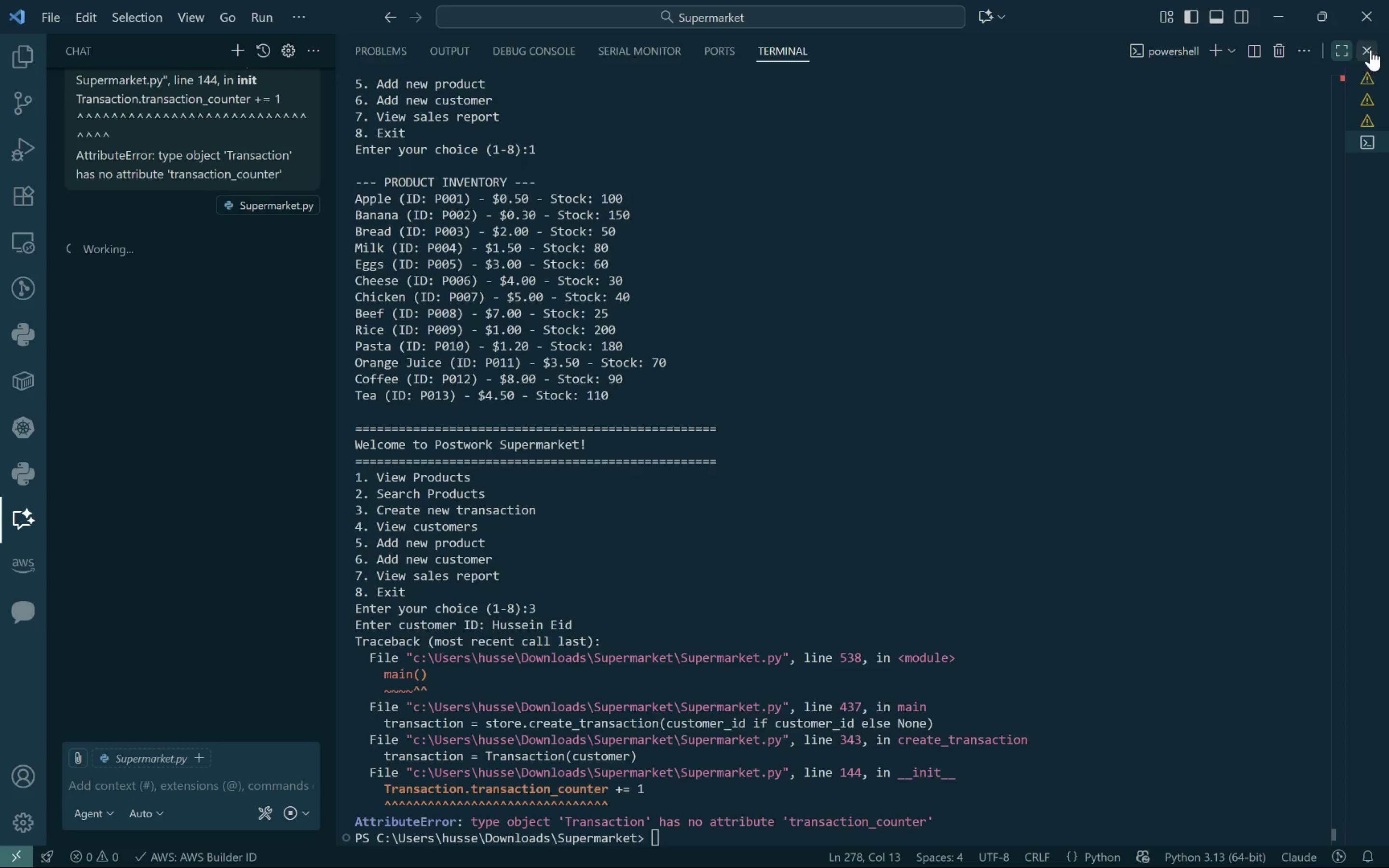 
left_click([1373, 48])
 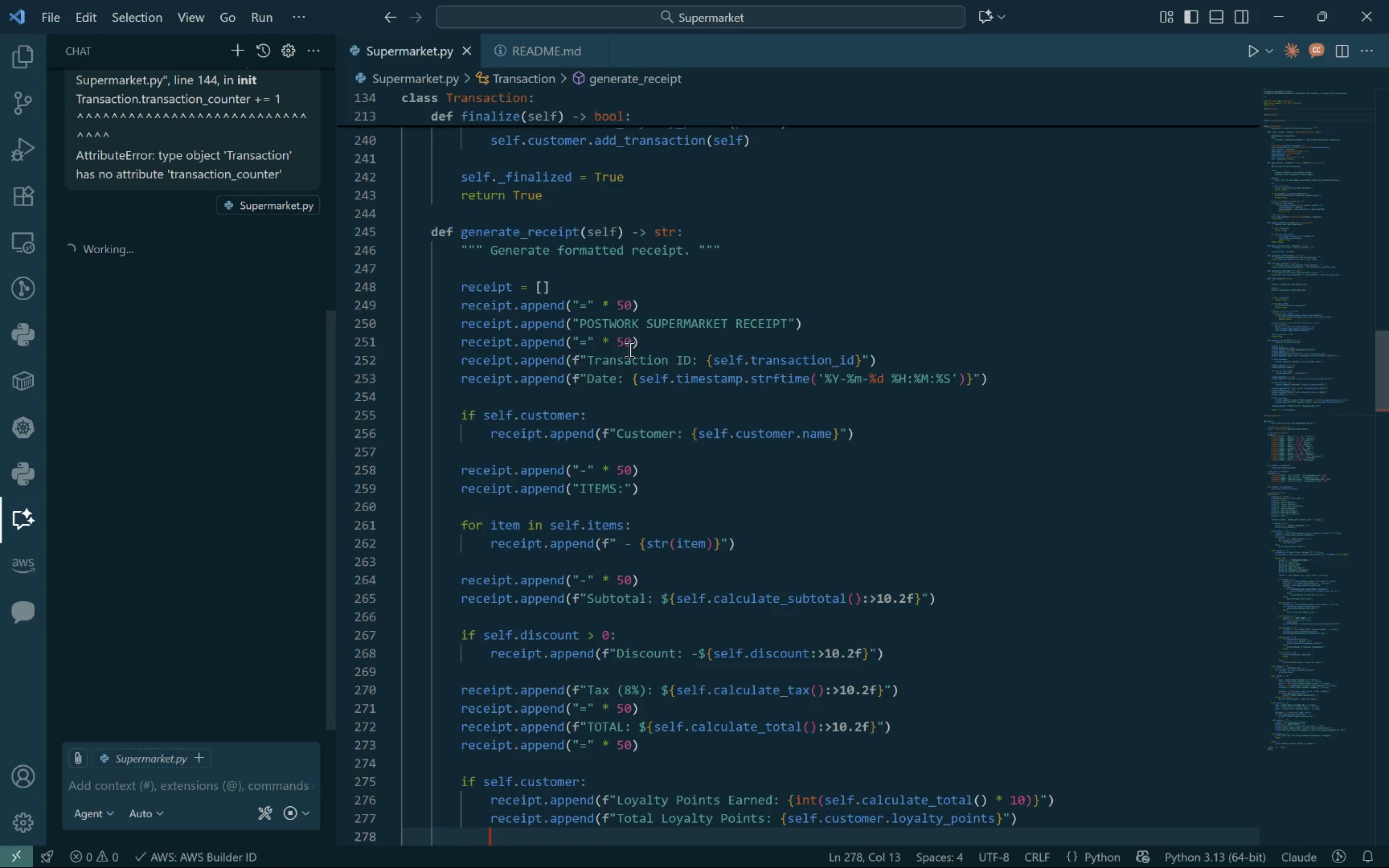 
wait(9.38)
 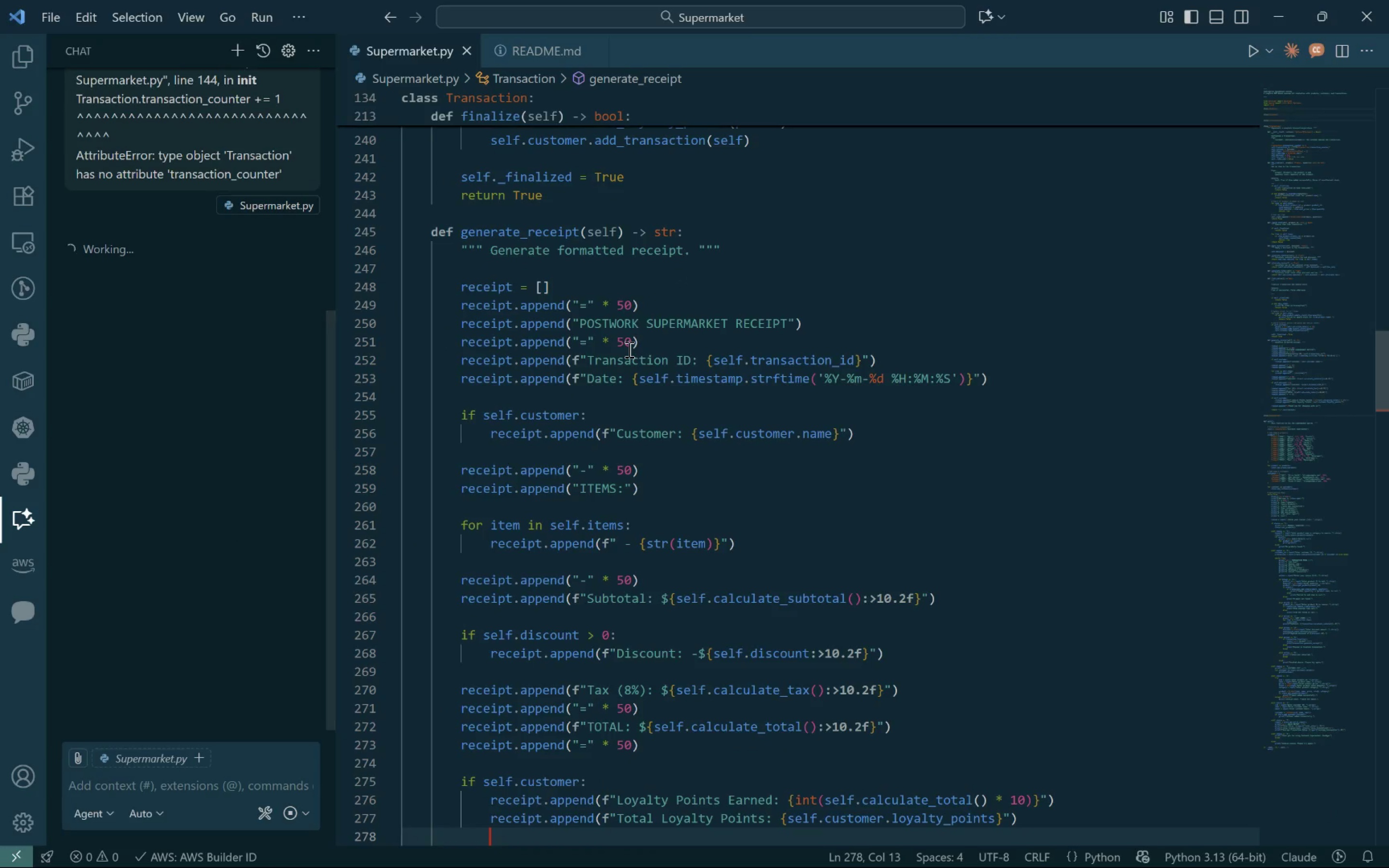 
left_click([391, 474])
 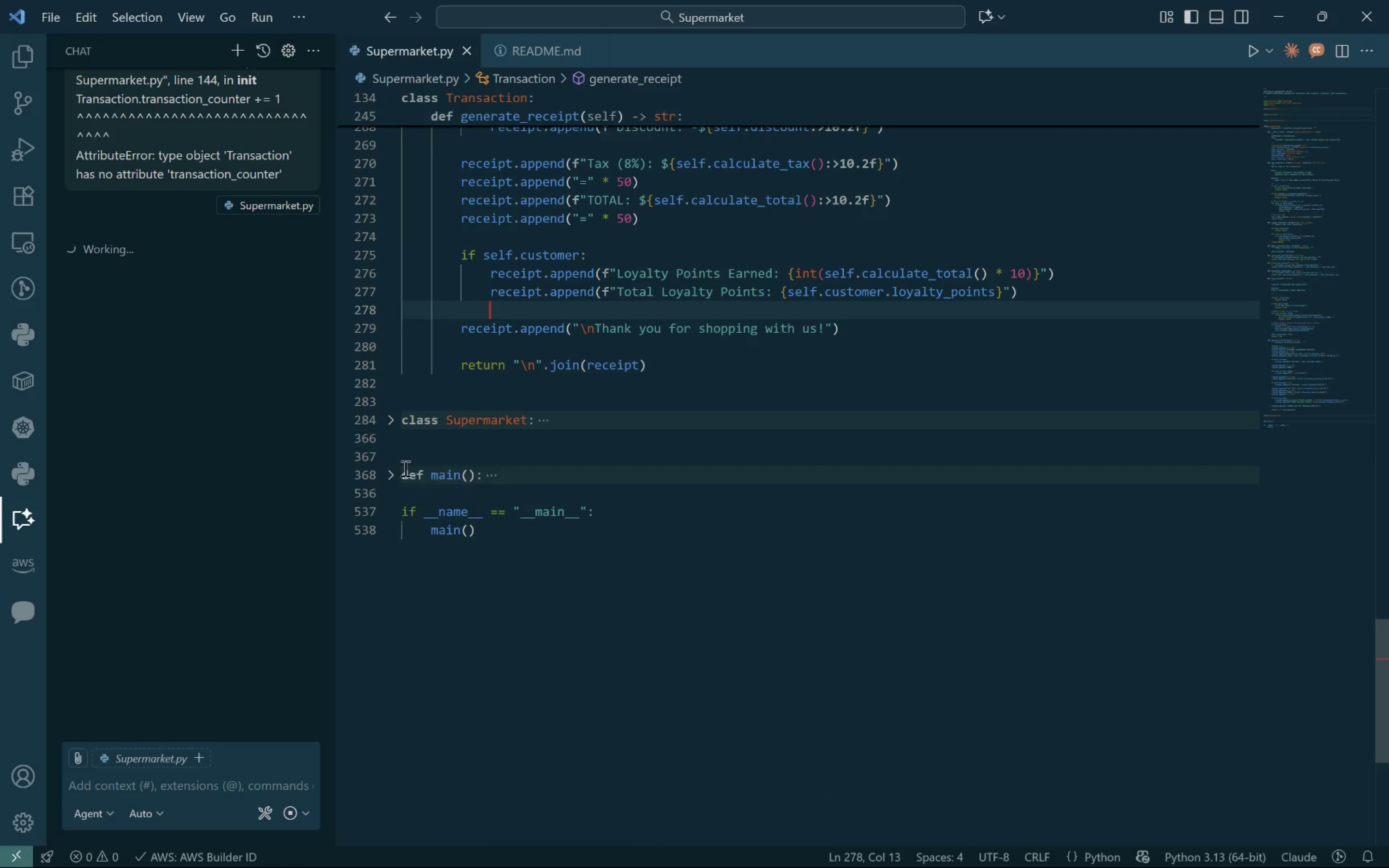 
left_click([394, 470])
 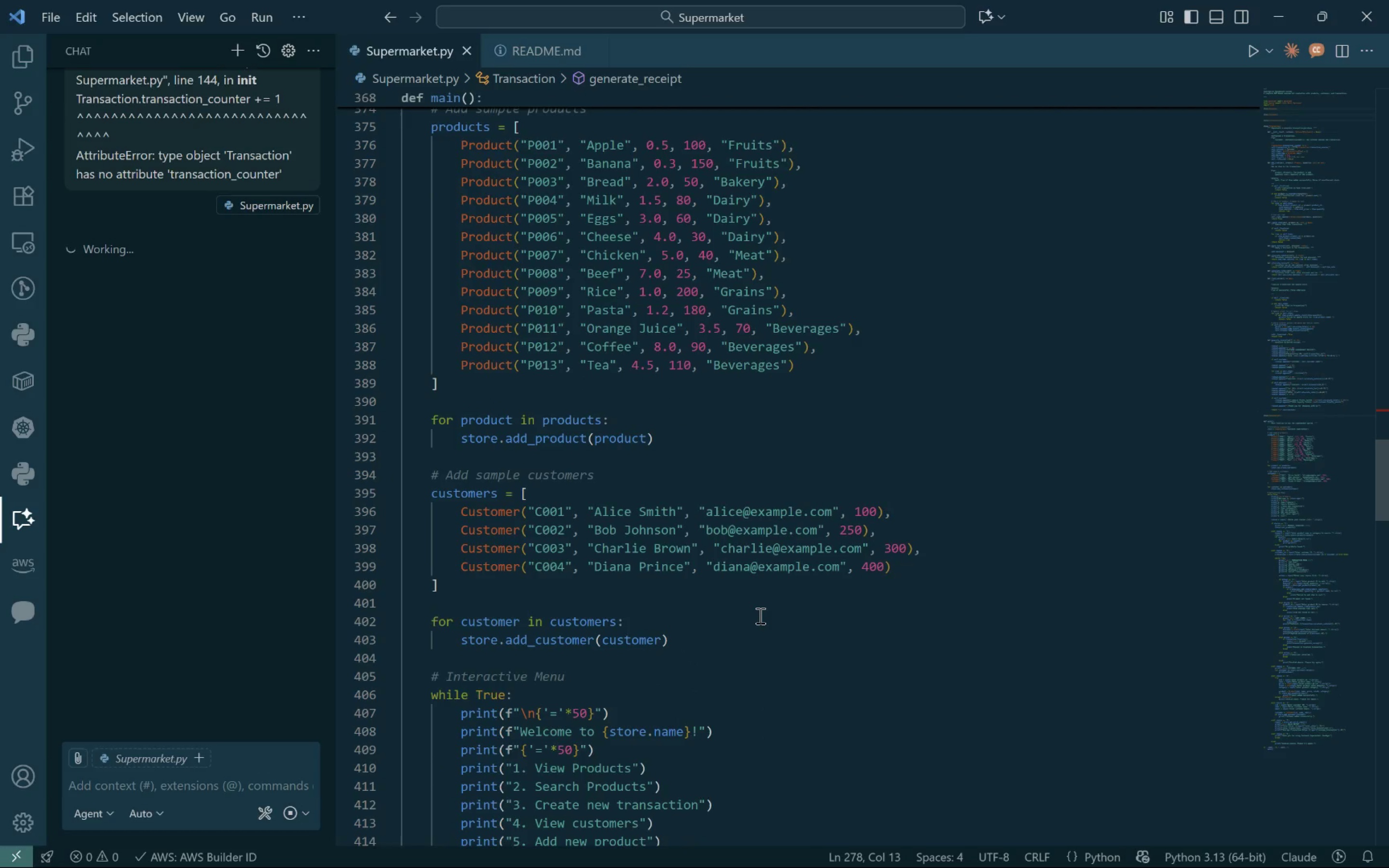 
left_click([759, 615])
 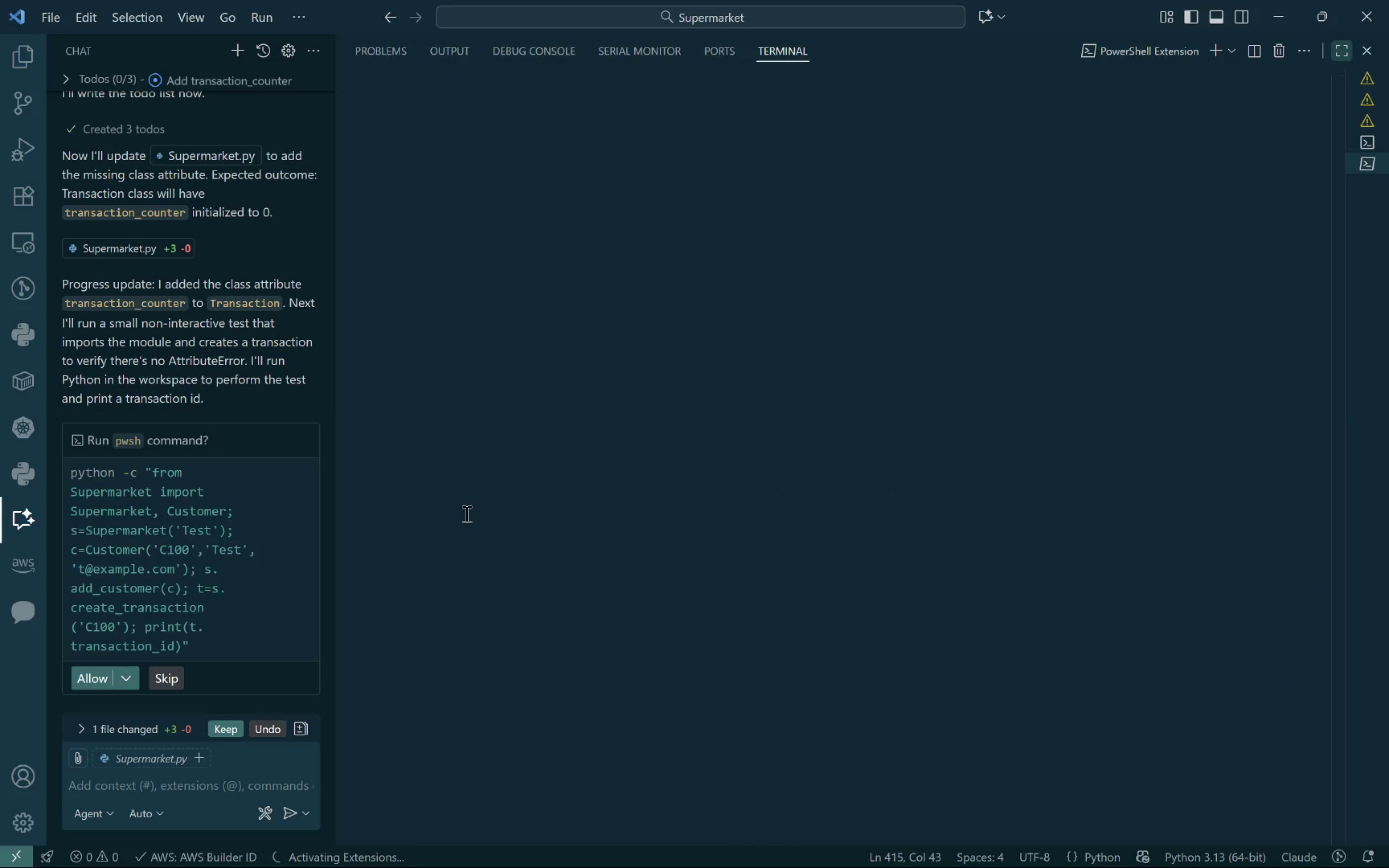 
wait(30.77)
 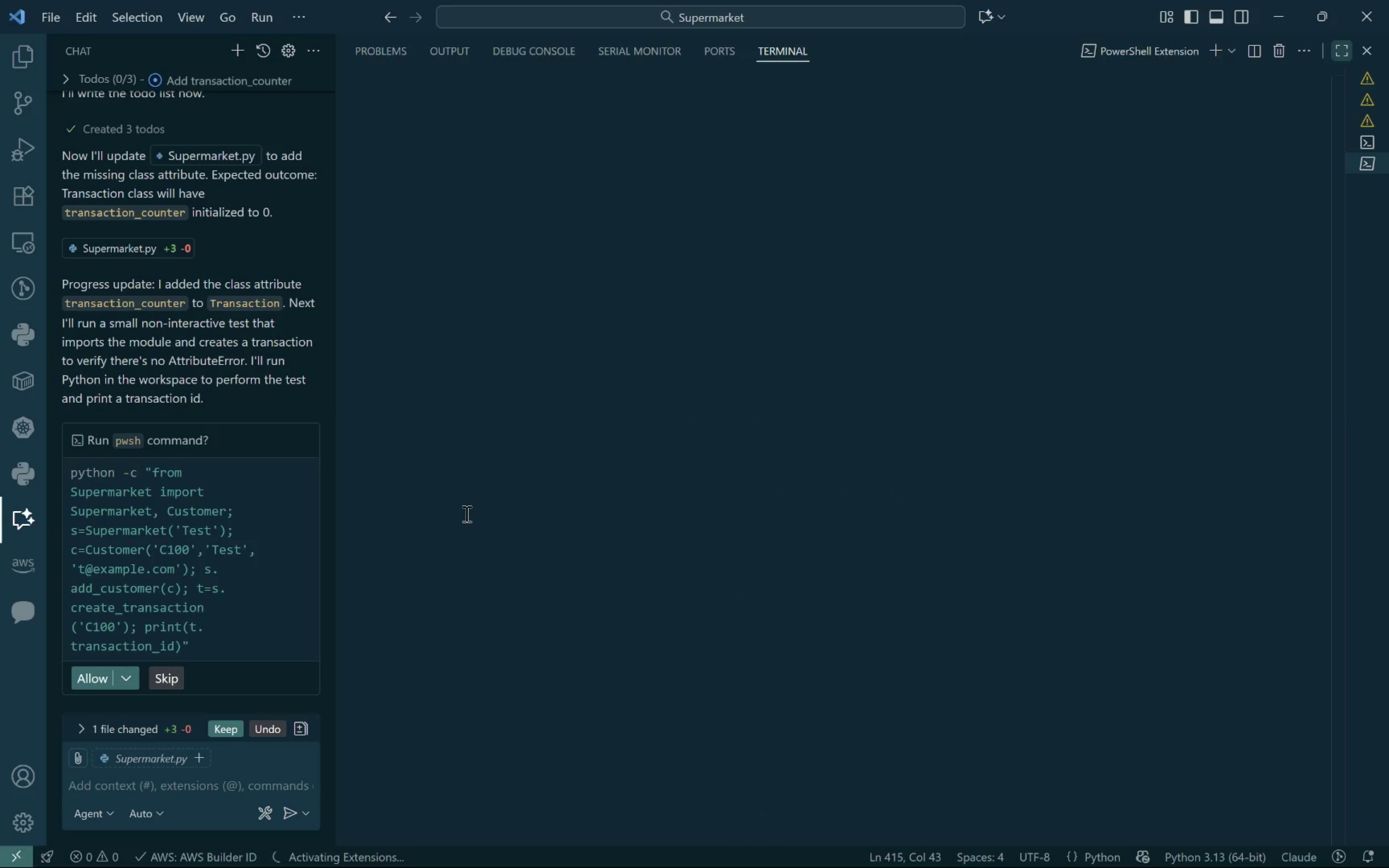 
left_click([95, 676])
 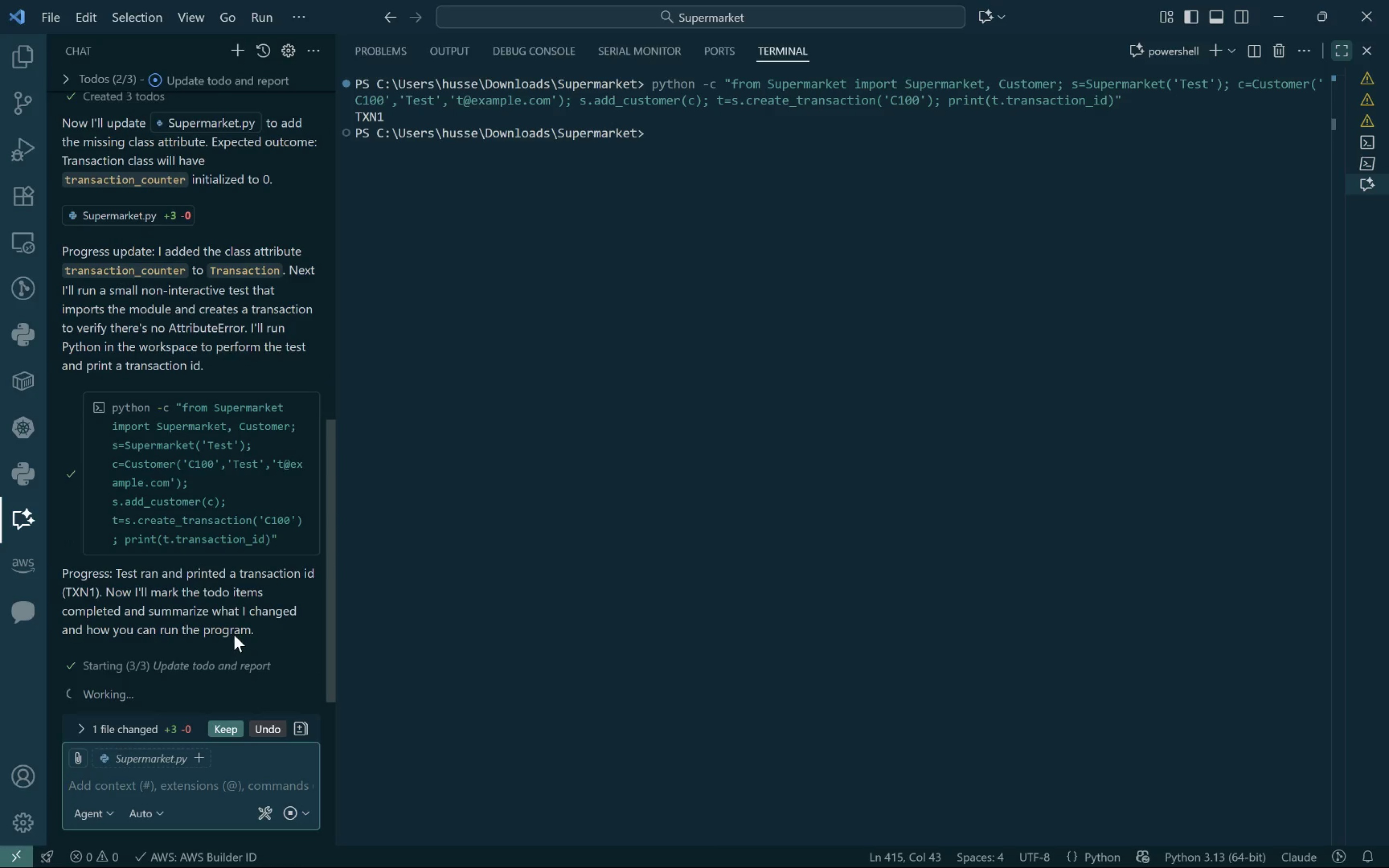 
wait(14.58)
 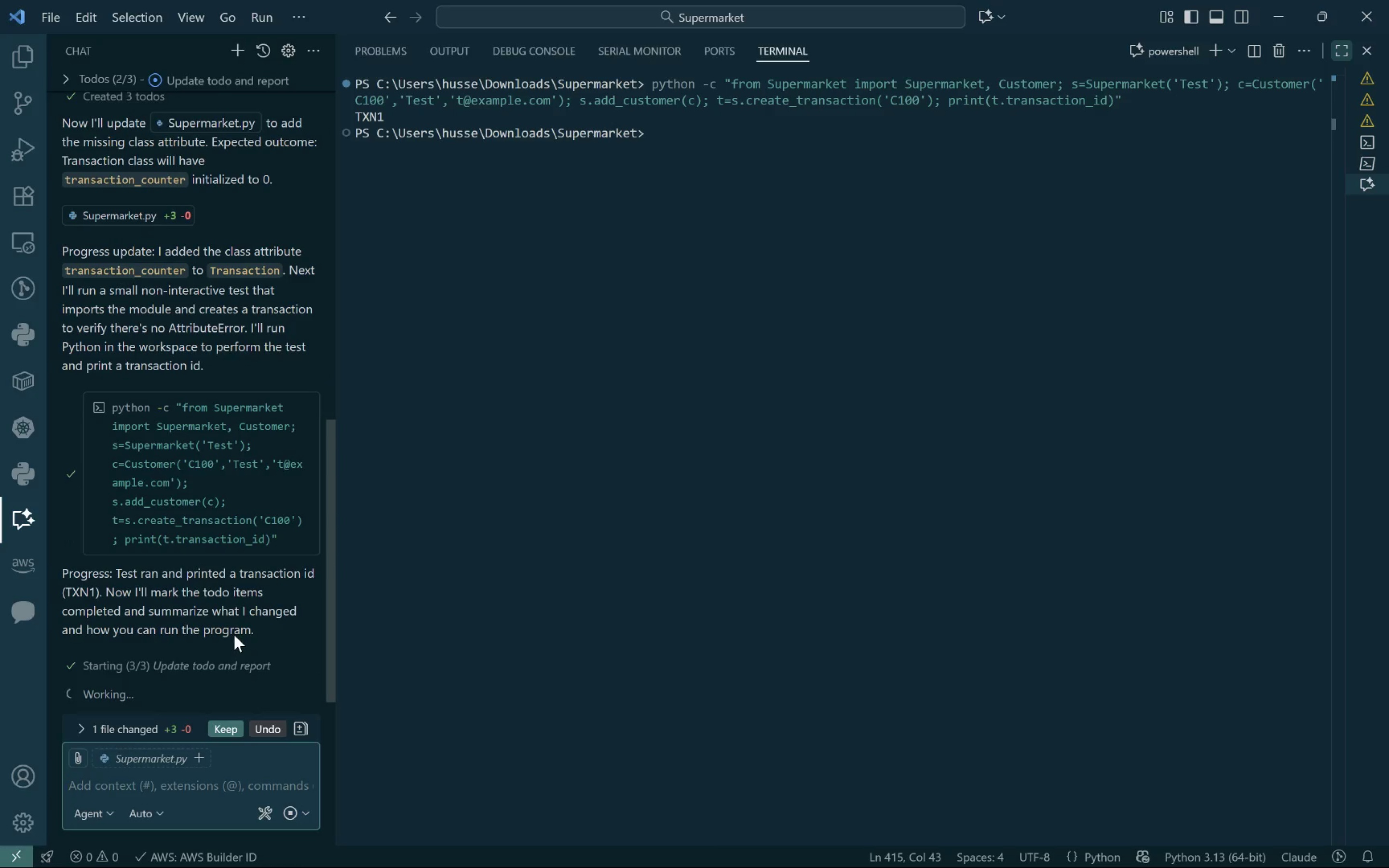 
mouse_move([216, 446])
 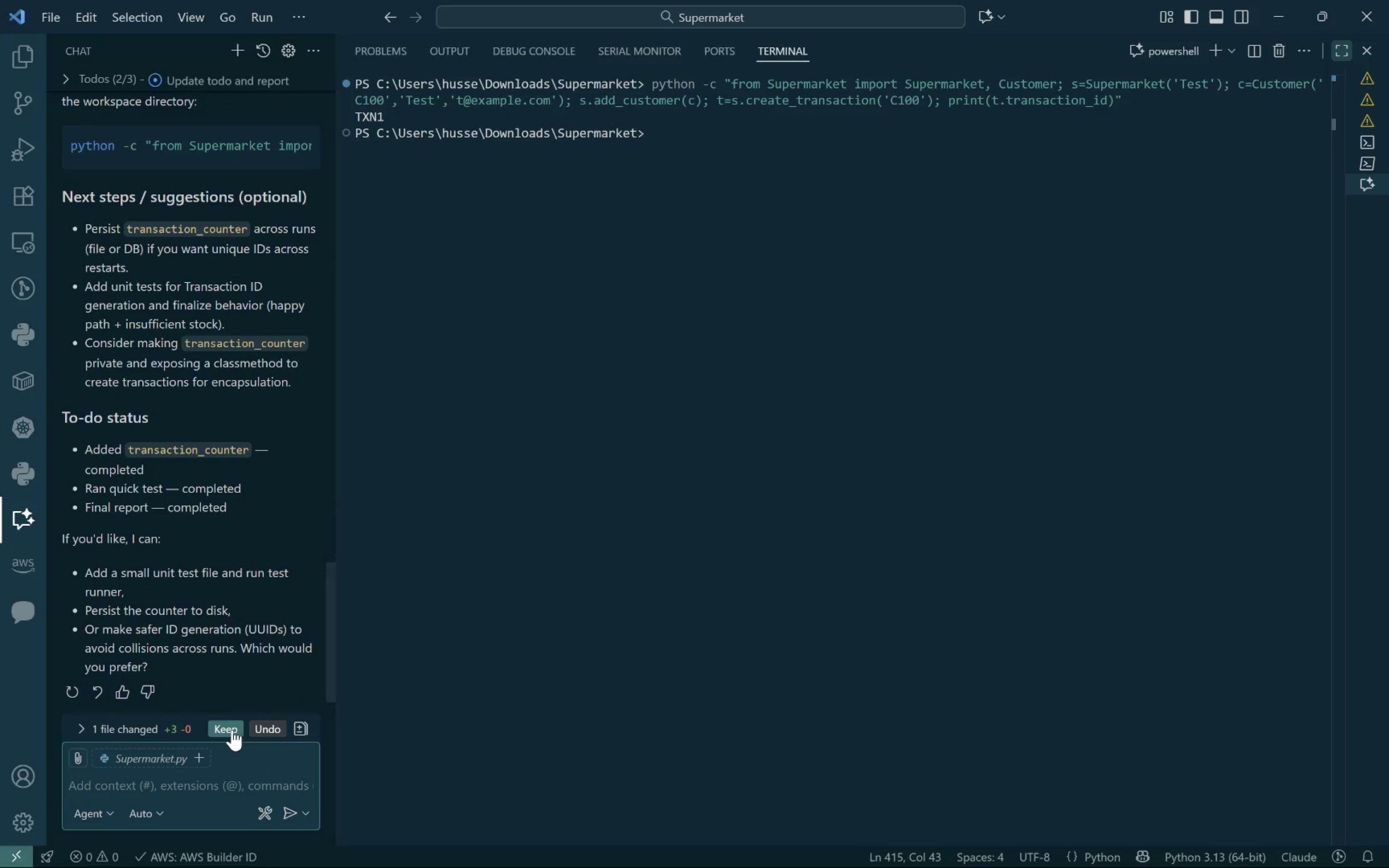 
left_click([232, 730])
 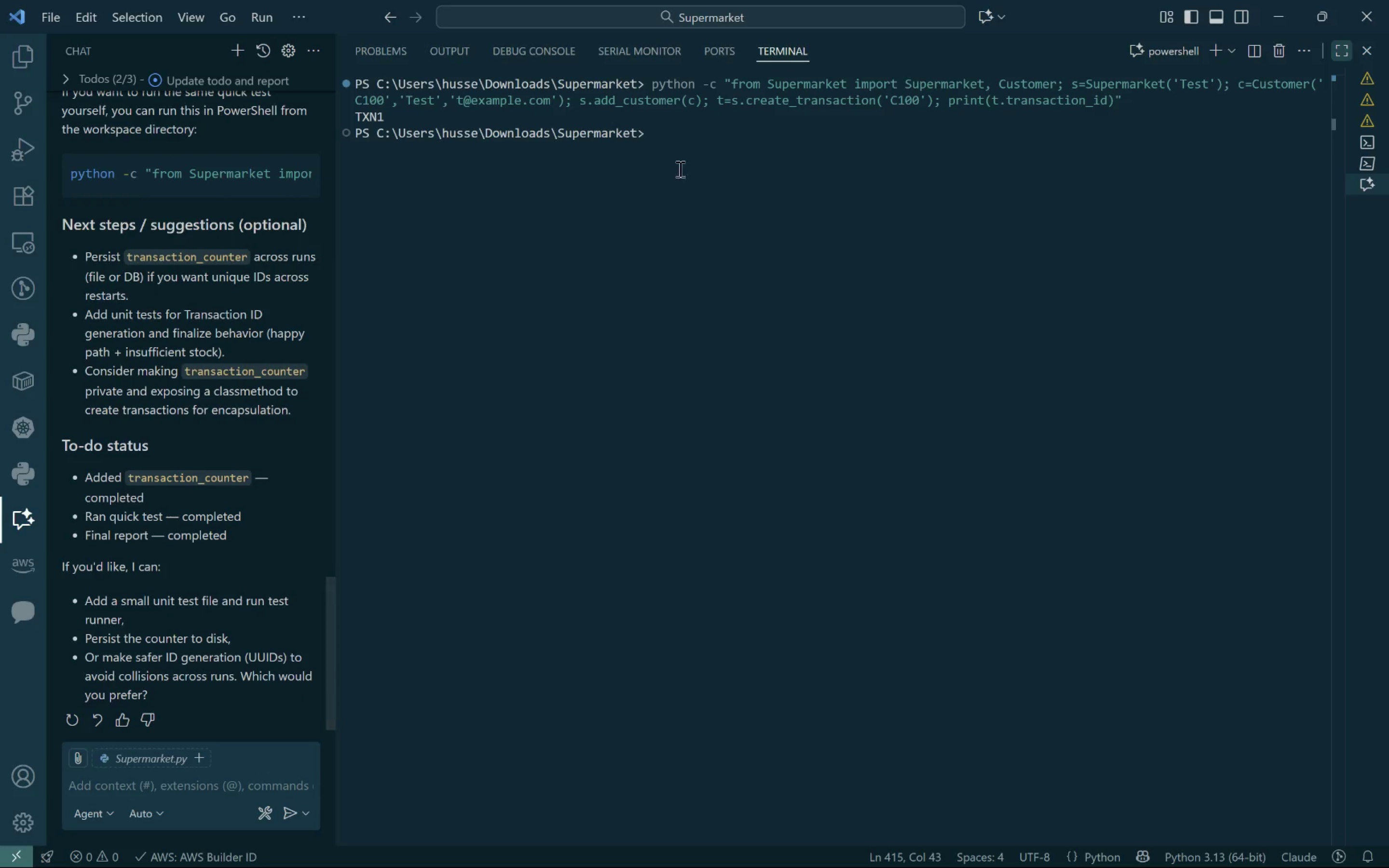 
left_click([704, 187])
 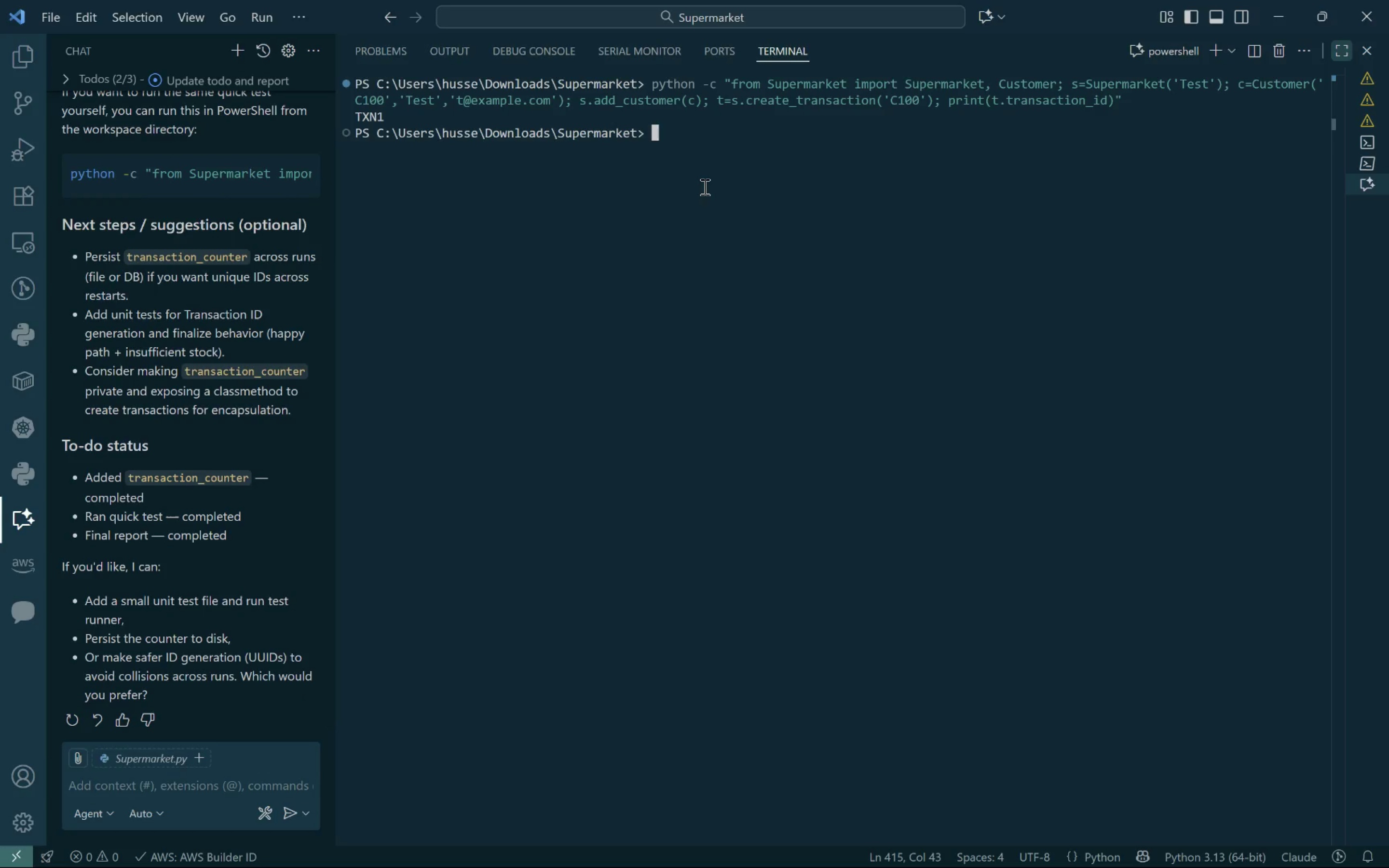 
type(cls)
 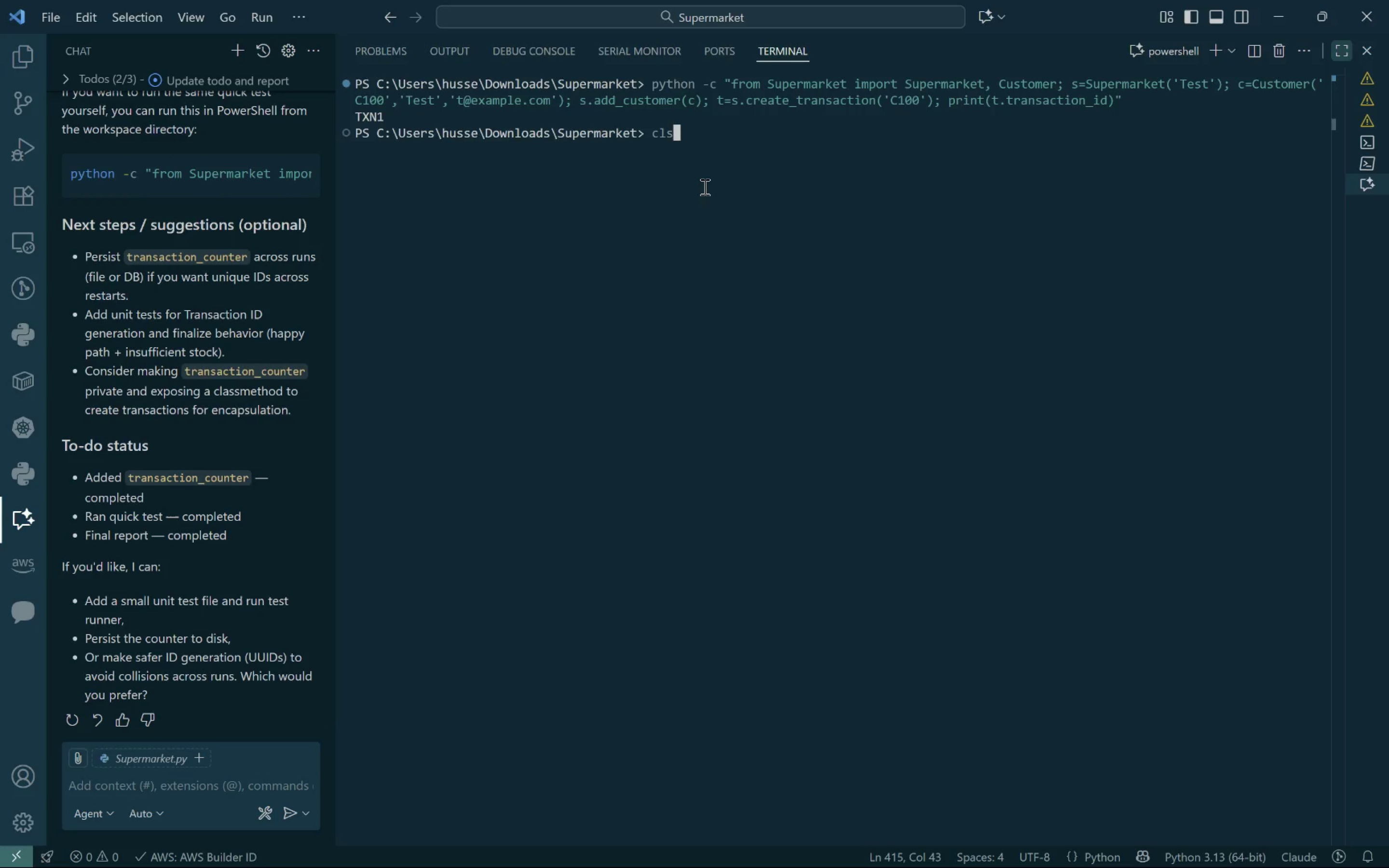 
key(Enter)
 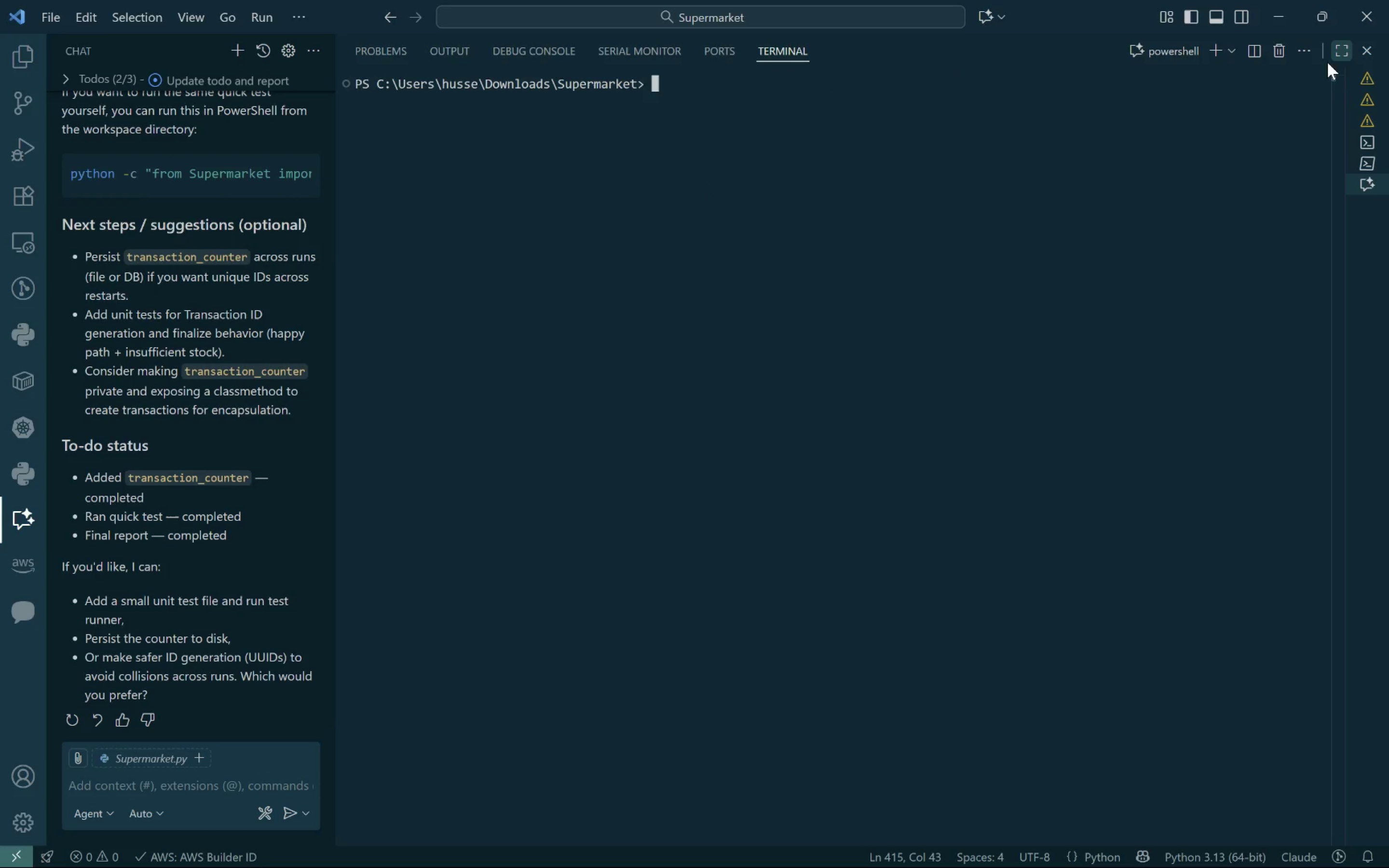 
left_click([1364, 53])
 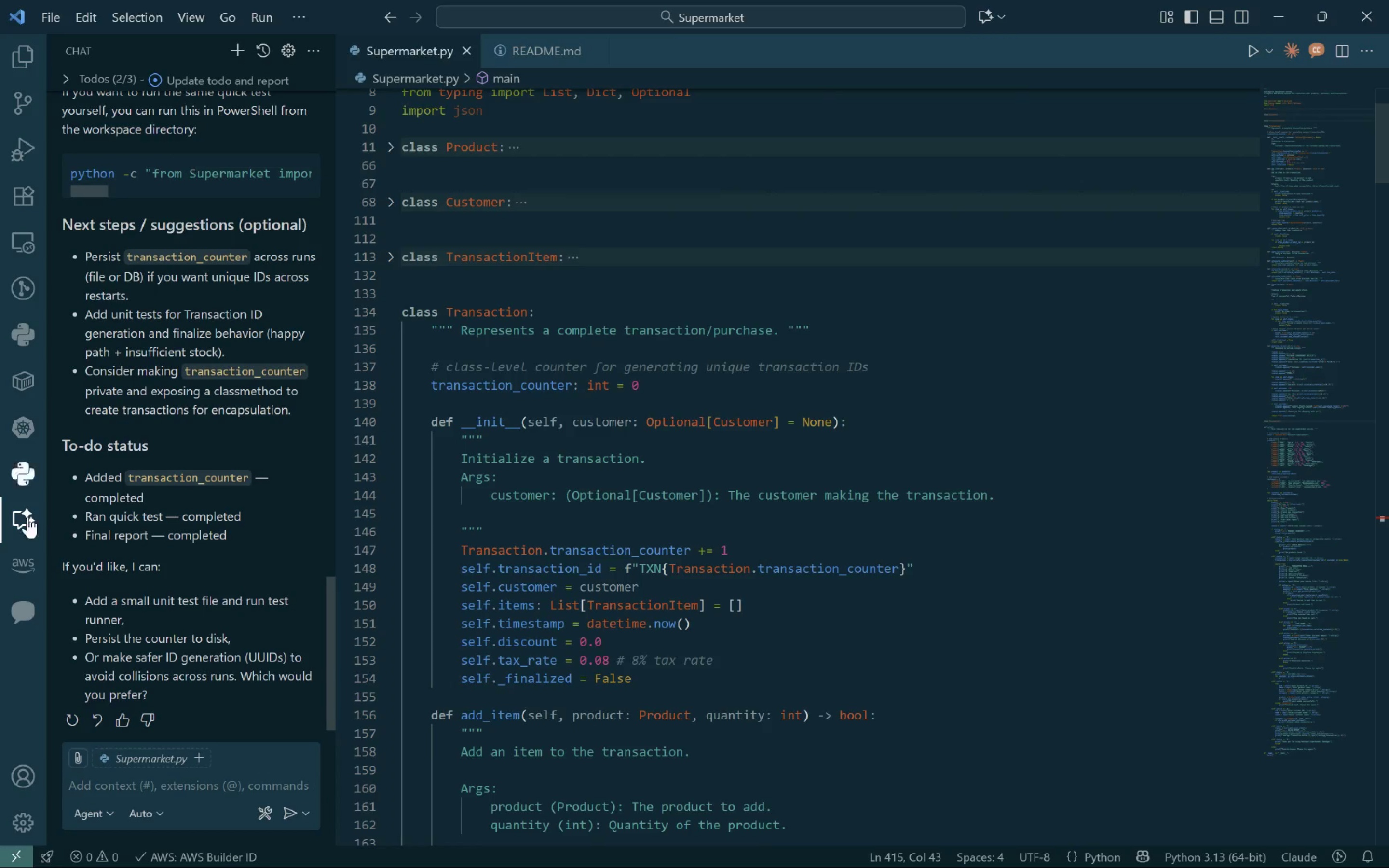 
left_click([32, 517])
 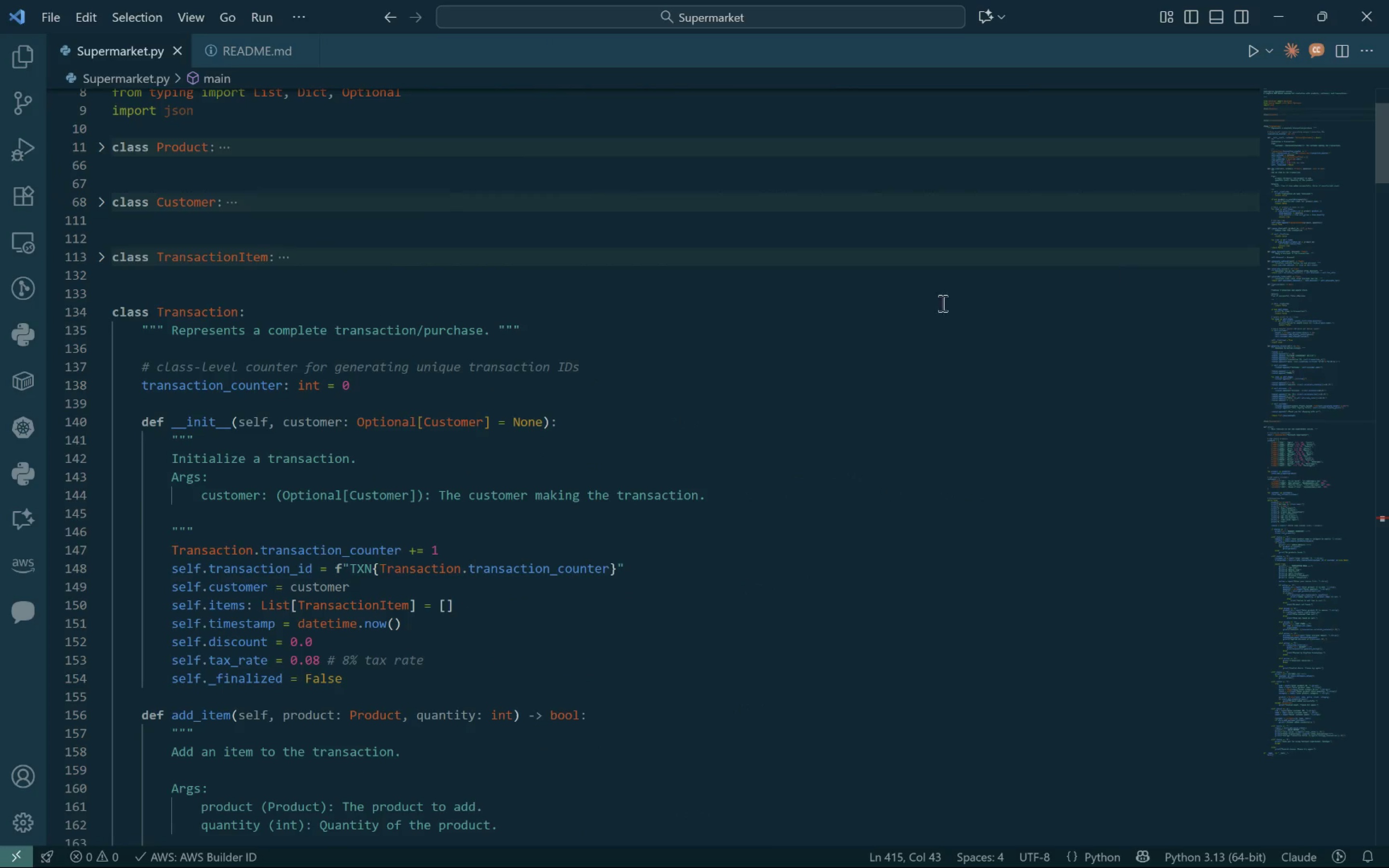 
left_click([926, 365])
 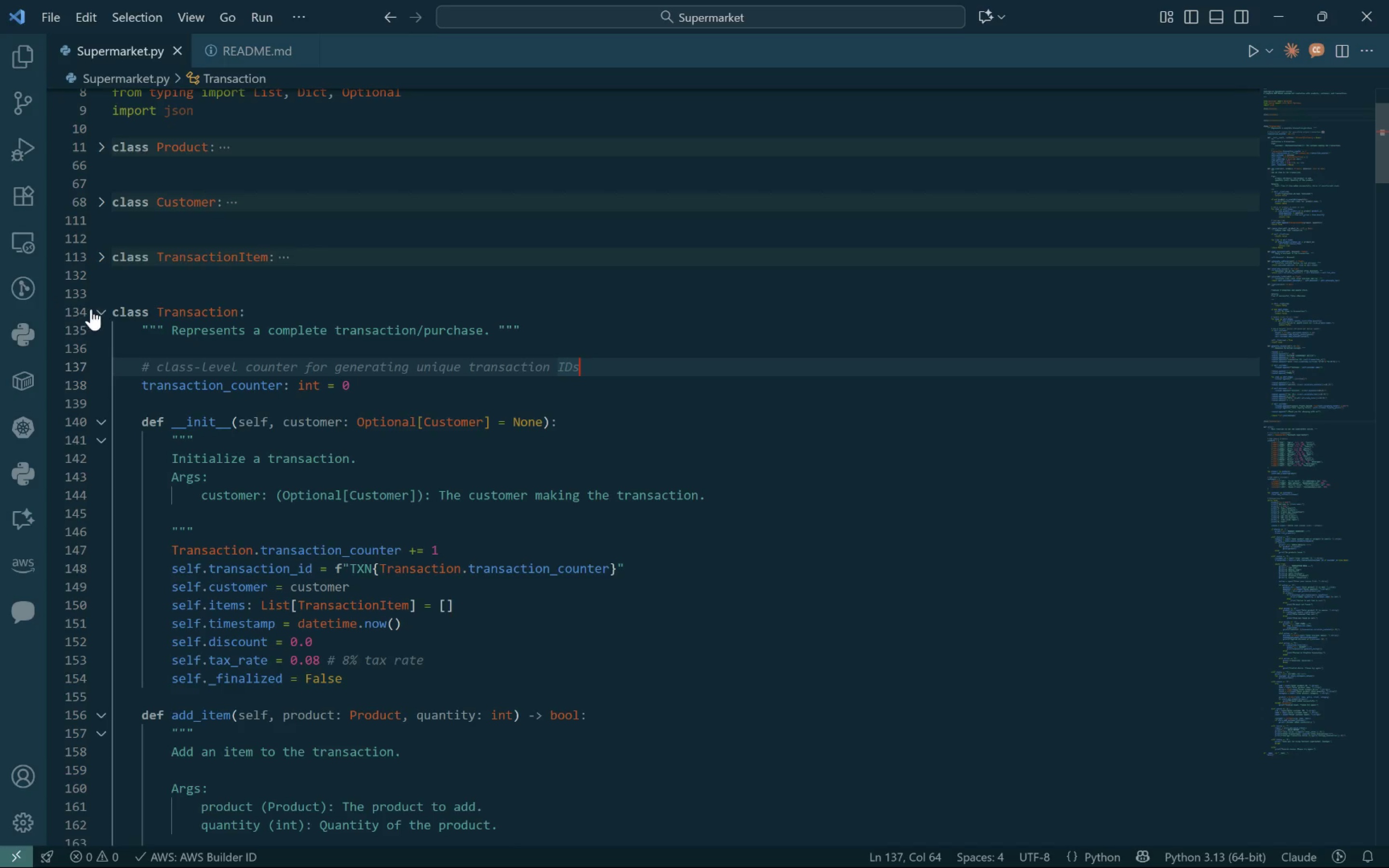 
left_click([97, 308])
 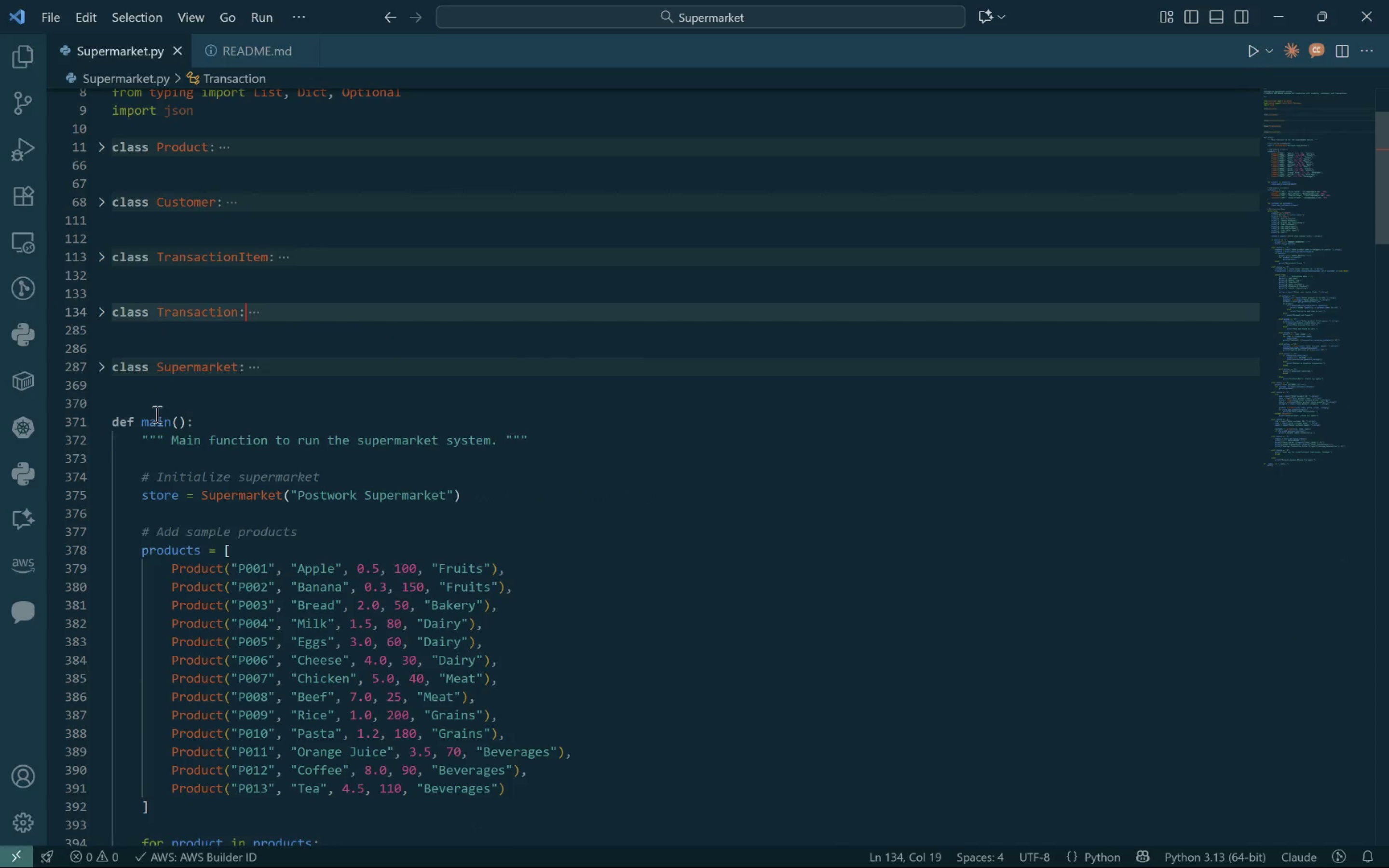 
left_click([97, 423])
 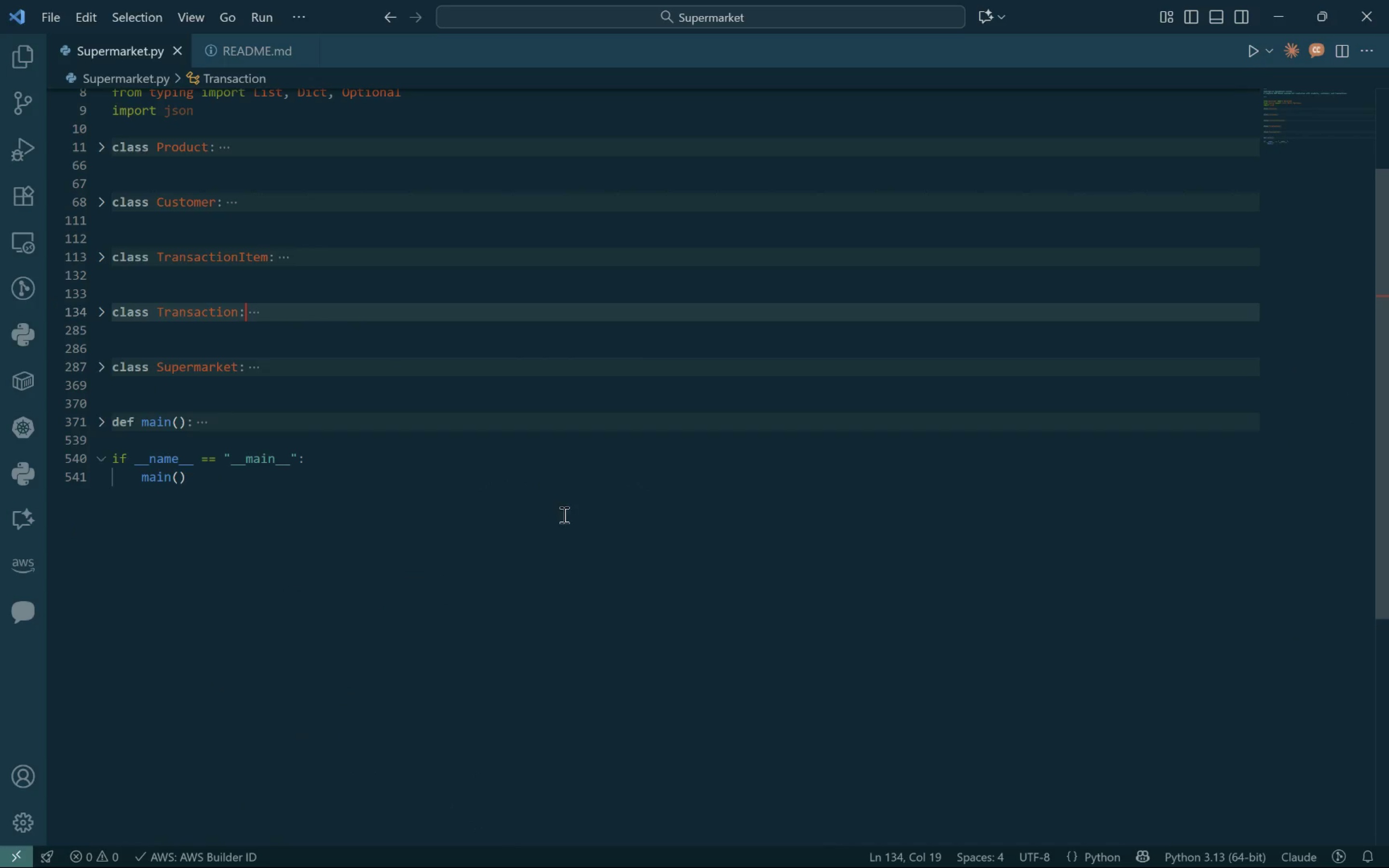 
double_click([563, 515])
 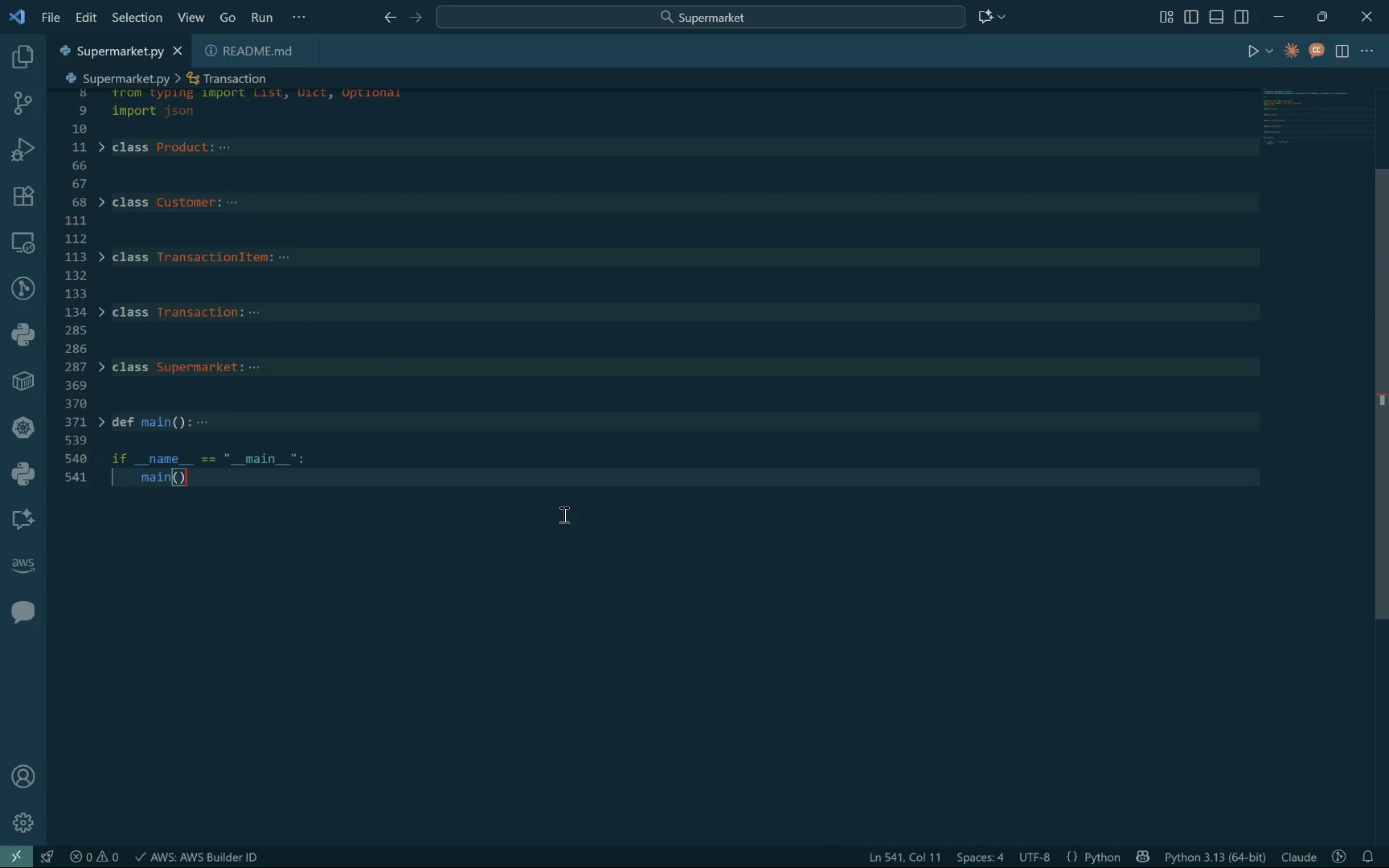 
key(Control+S)
 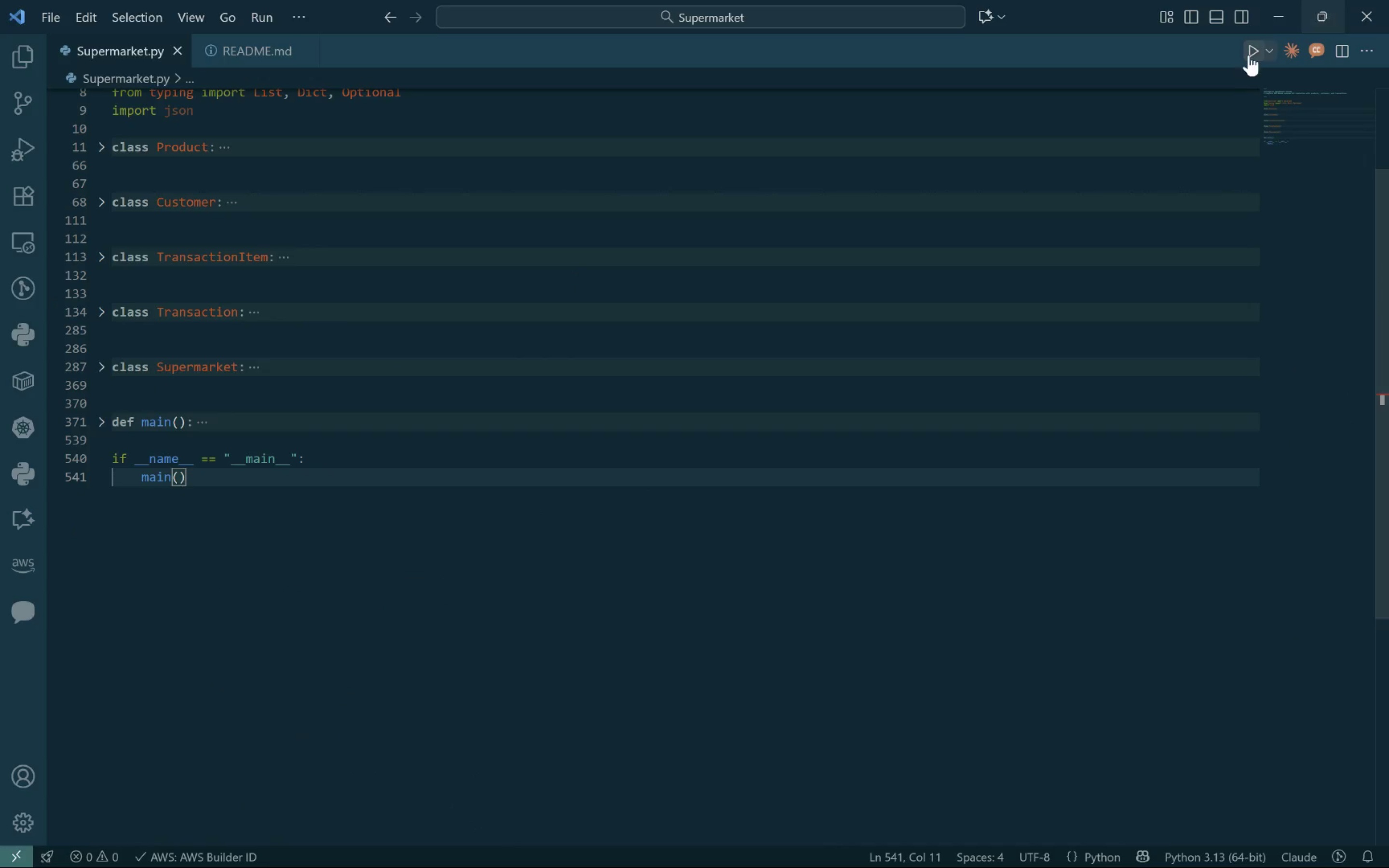 
left_click([1249, 52])
 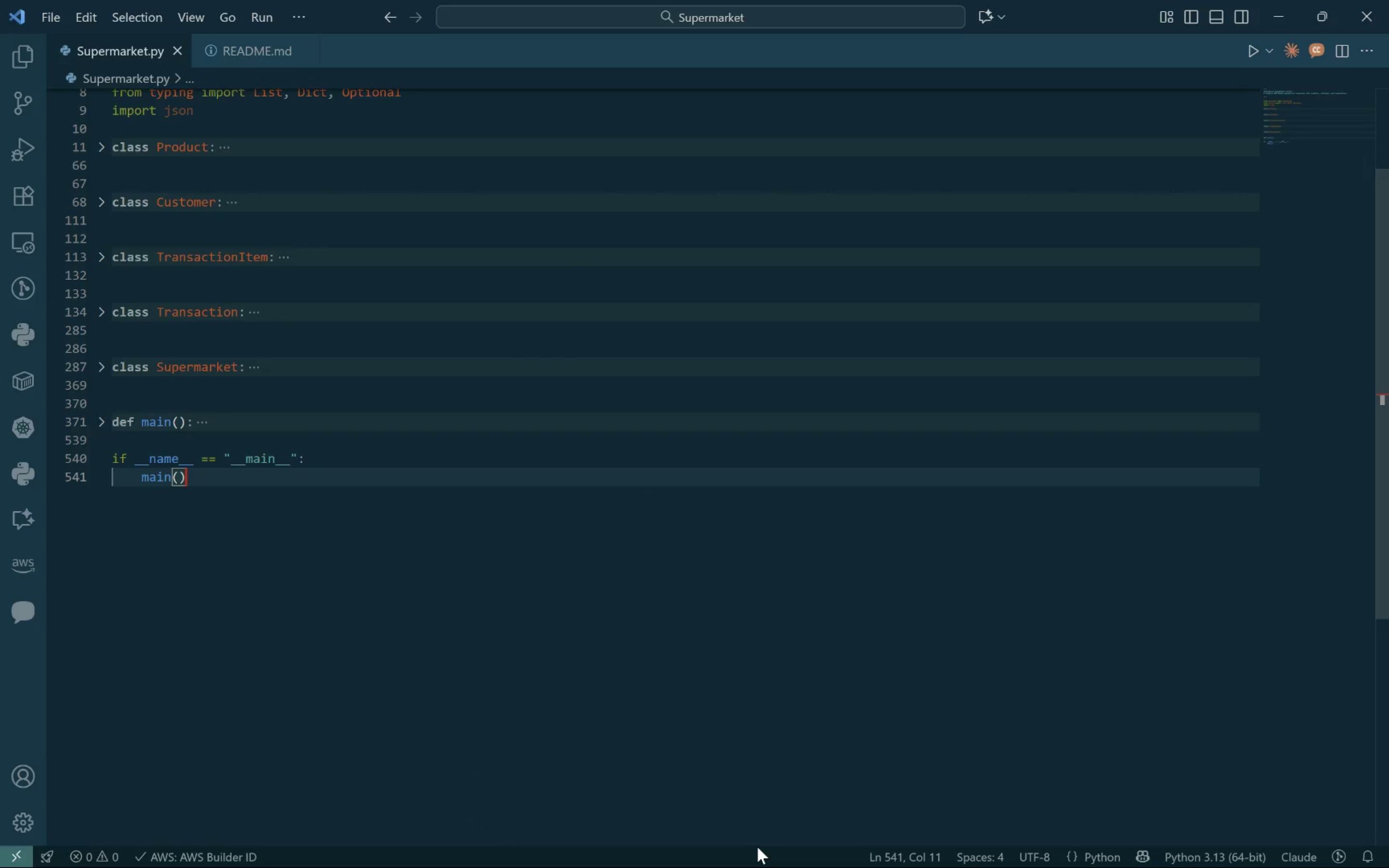 
left_click_drag(start_coordinate=[762, 845], to_coordinate=[789, 467])
 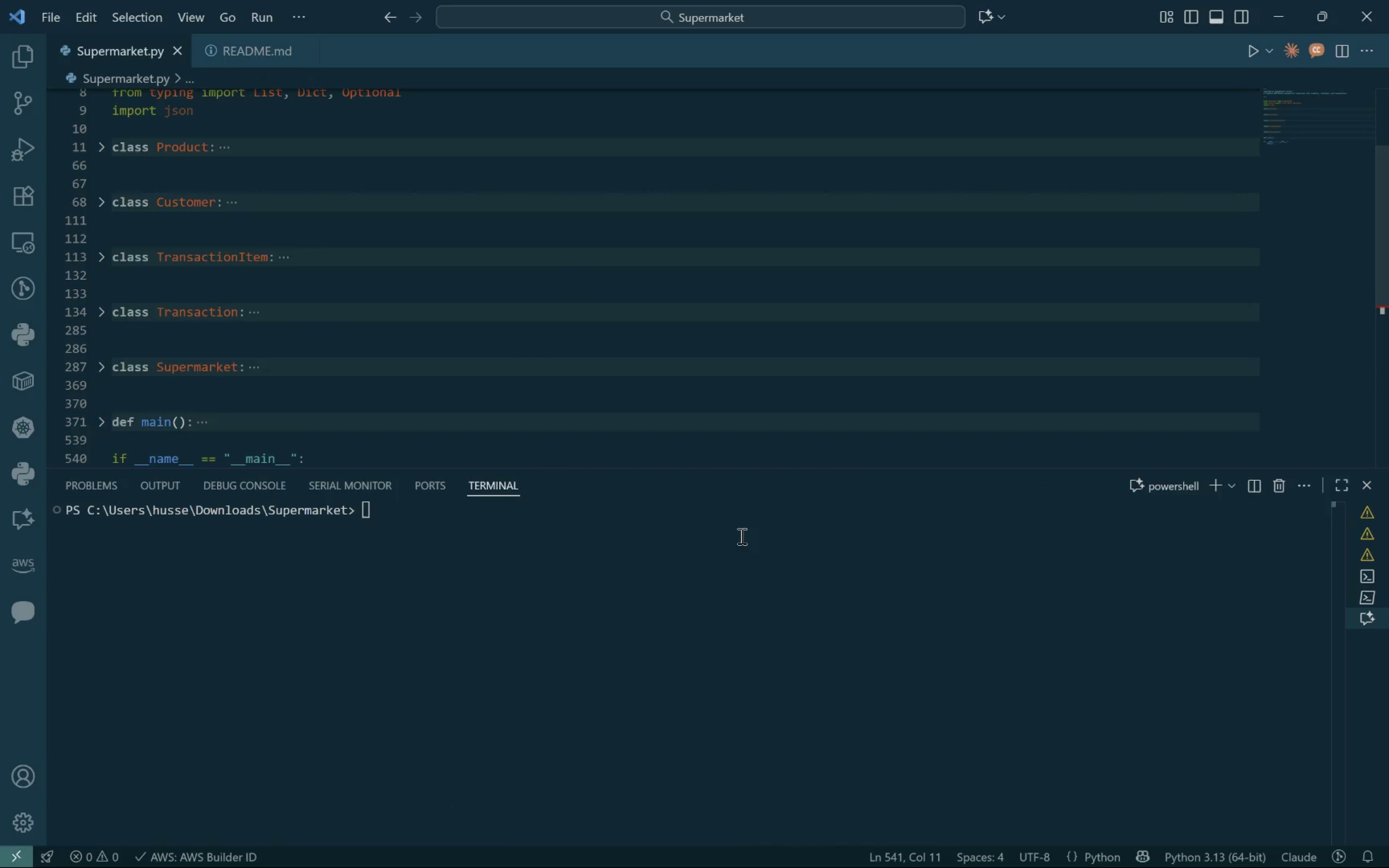 
left_click([697, 521])
 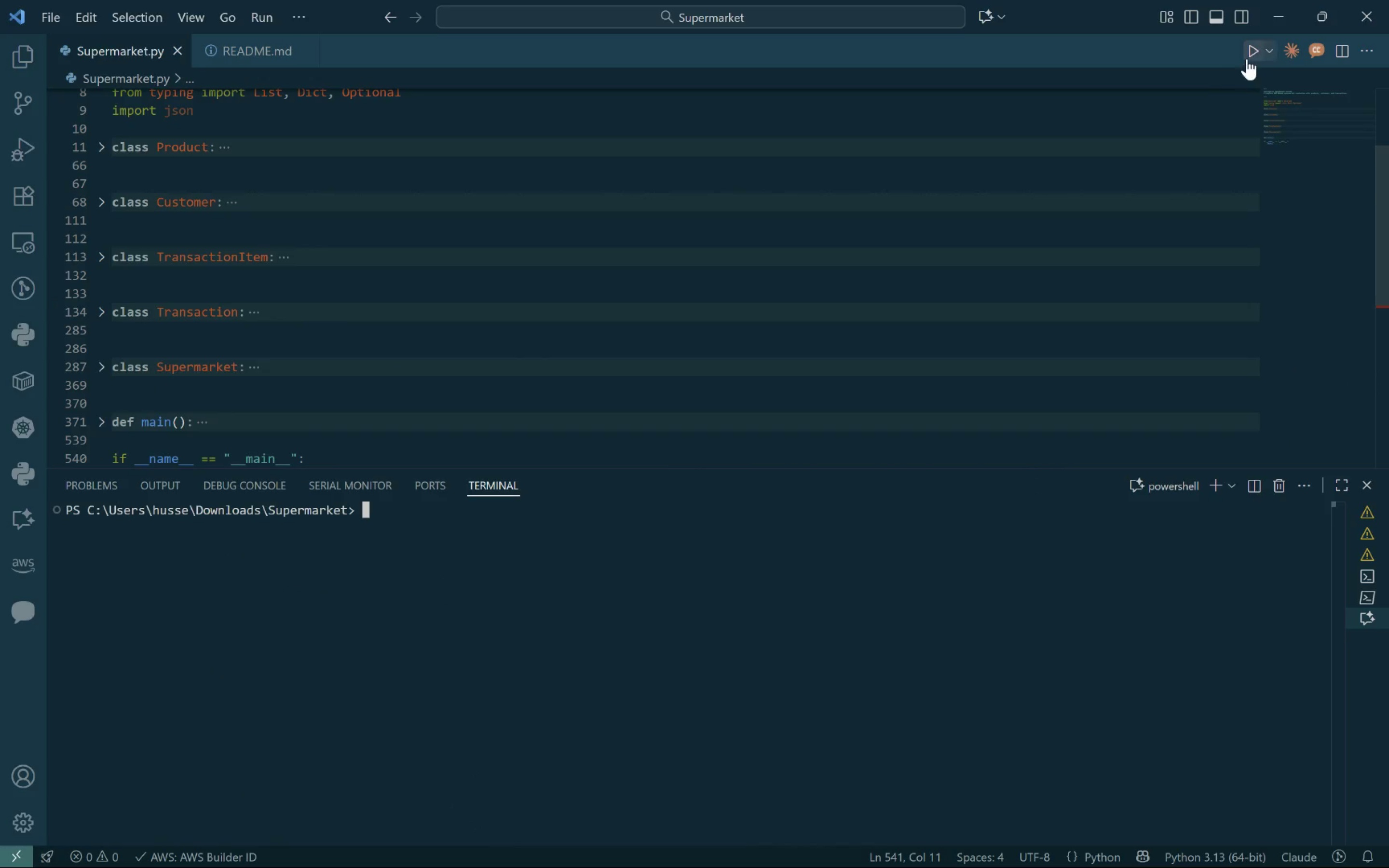 
left_click([1248, 55])
 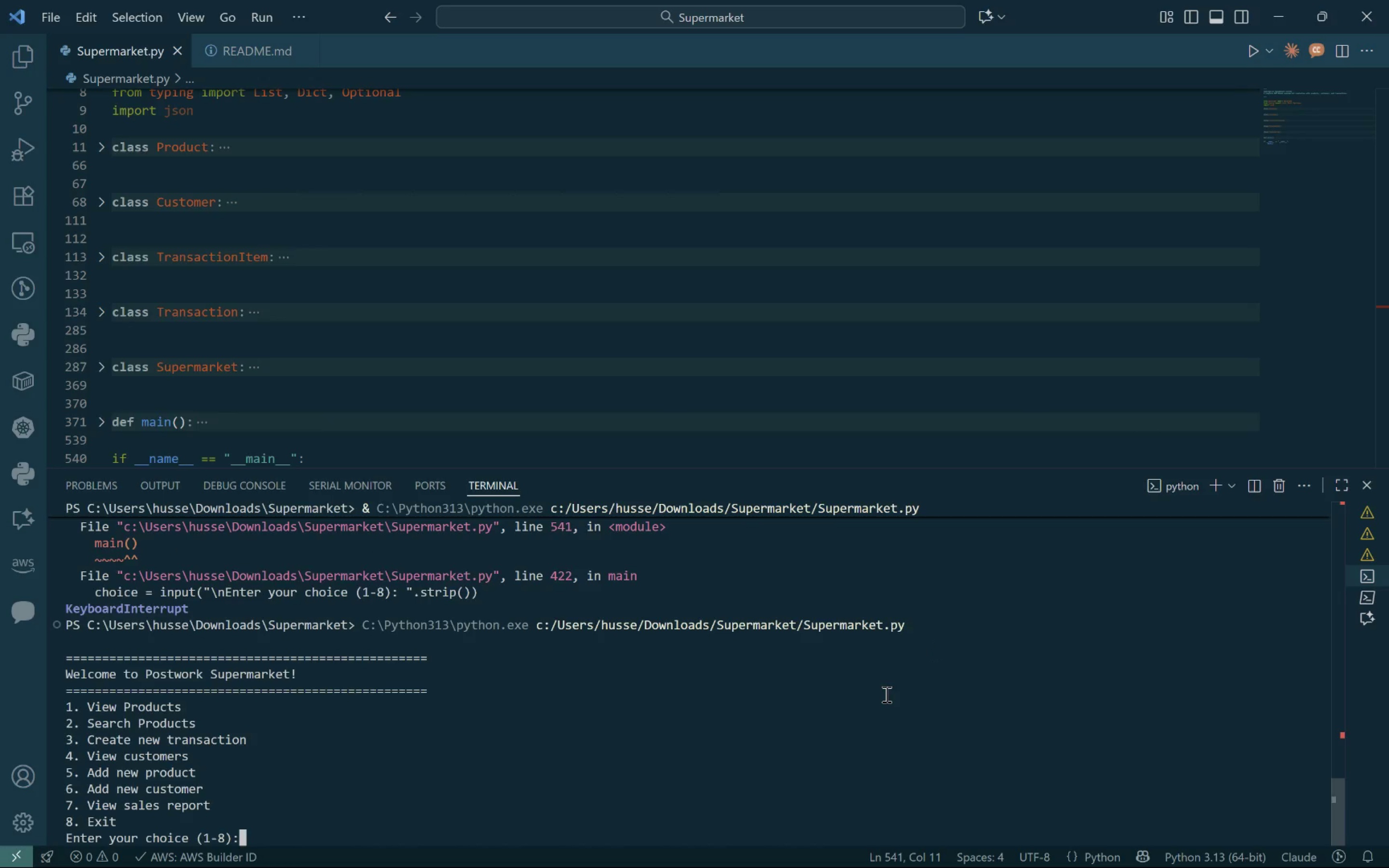 
key(Control+ControlLeft)
 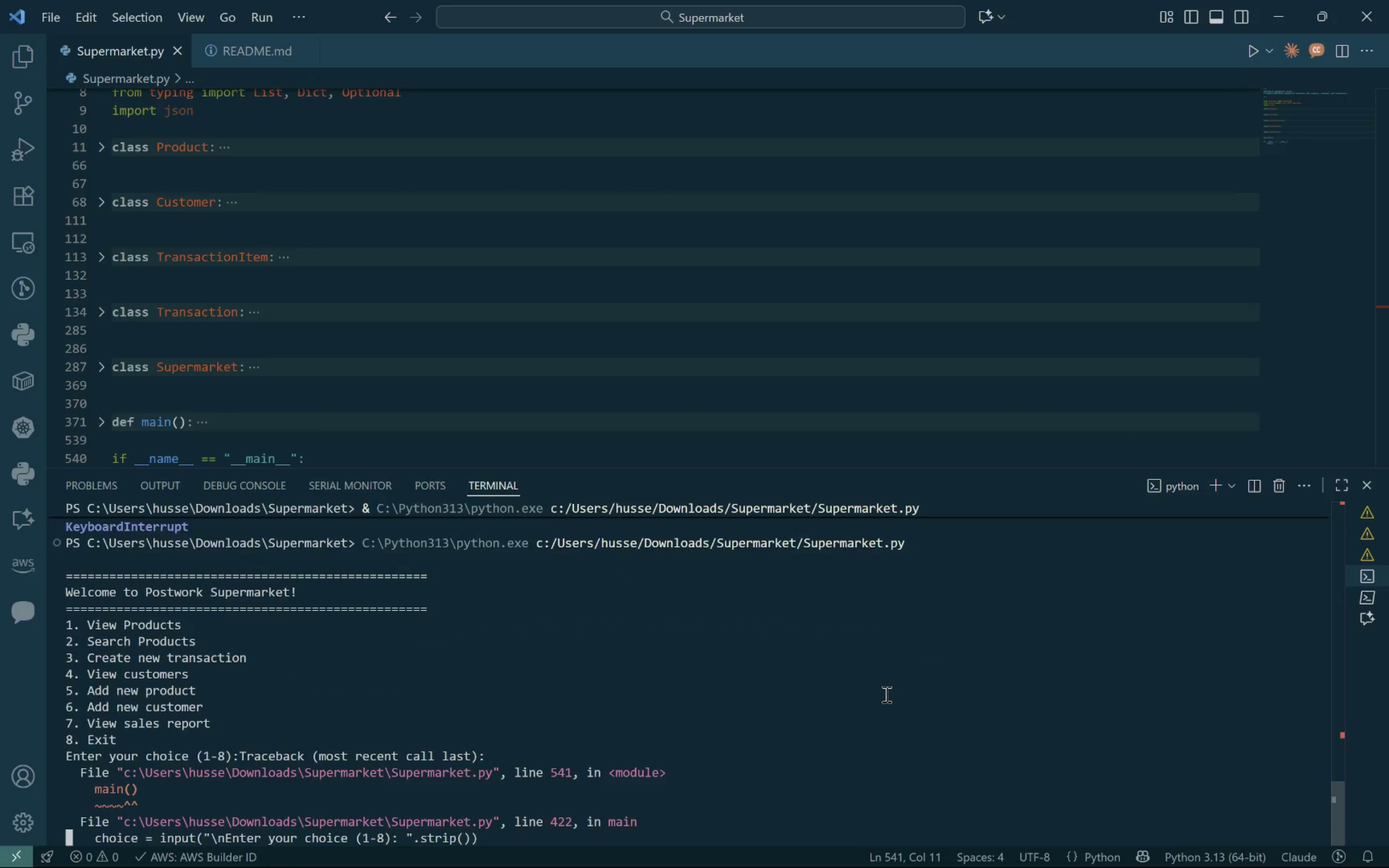 
key(Control+C)
 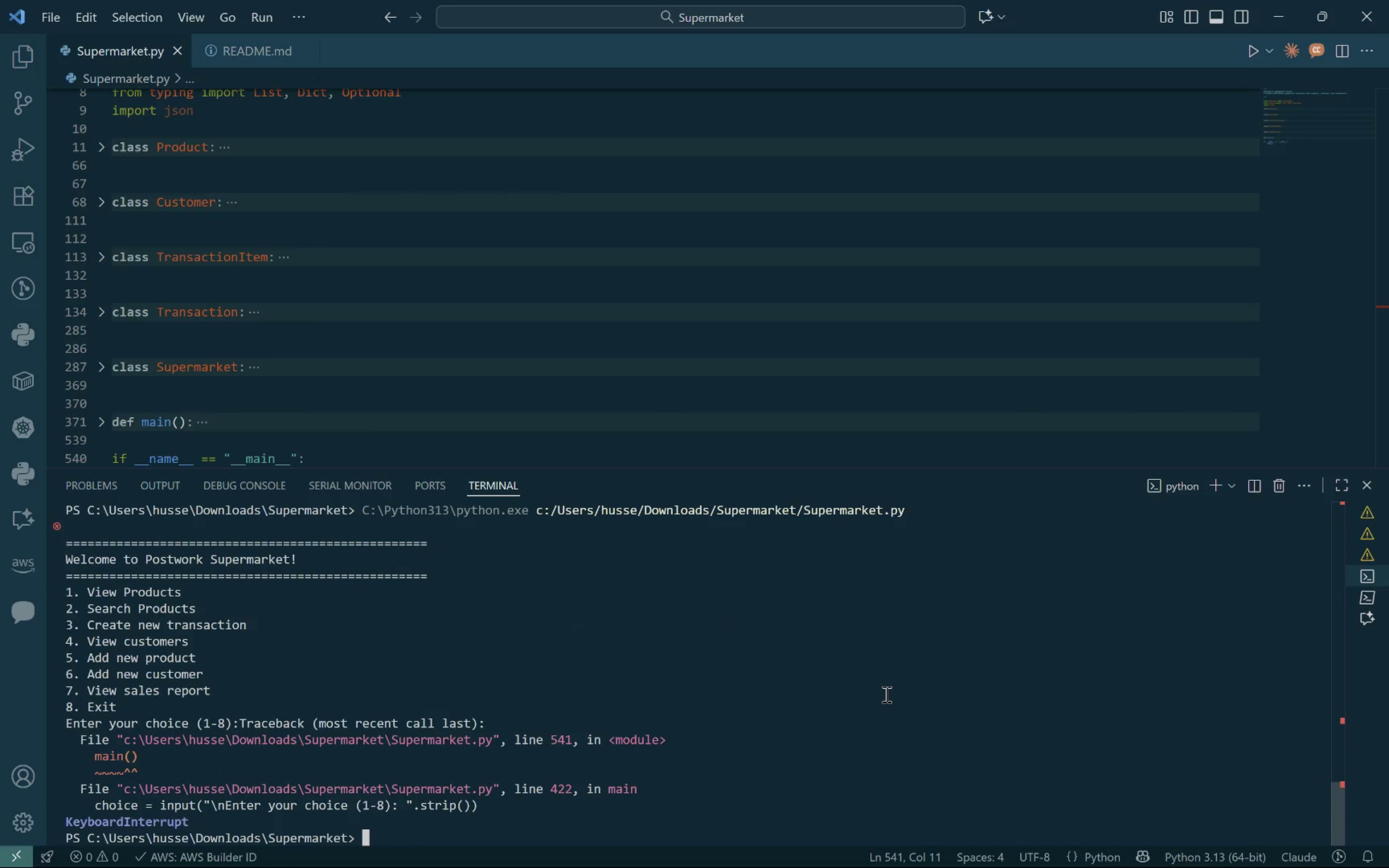 
type(cls)
 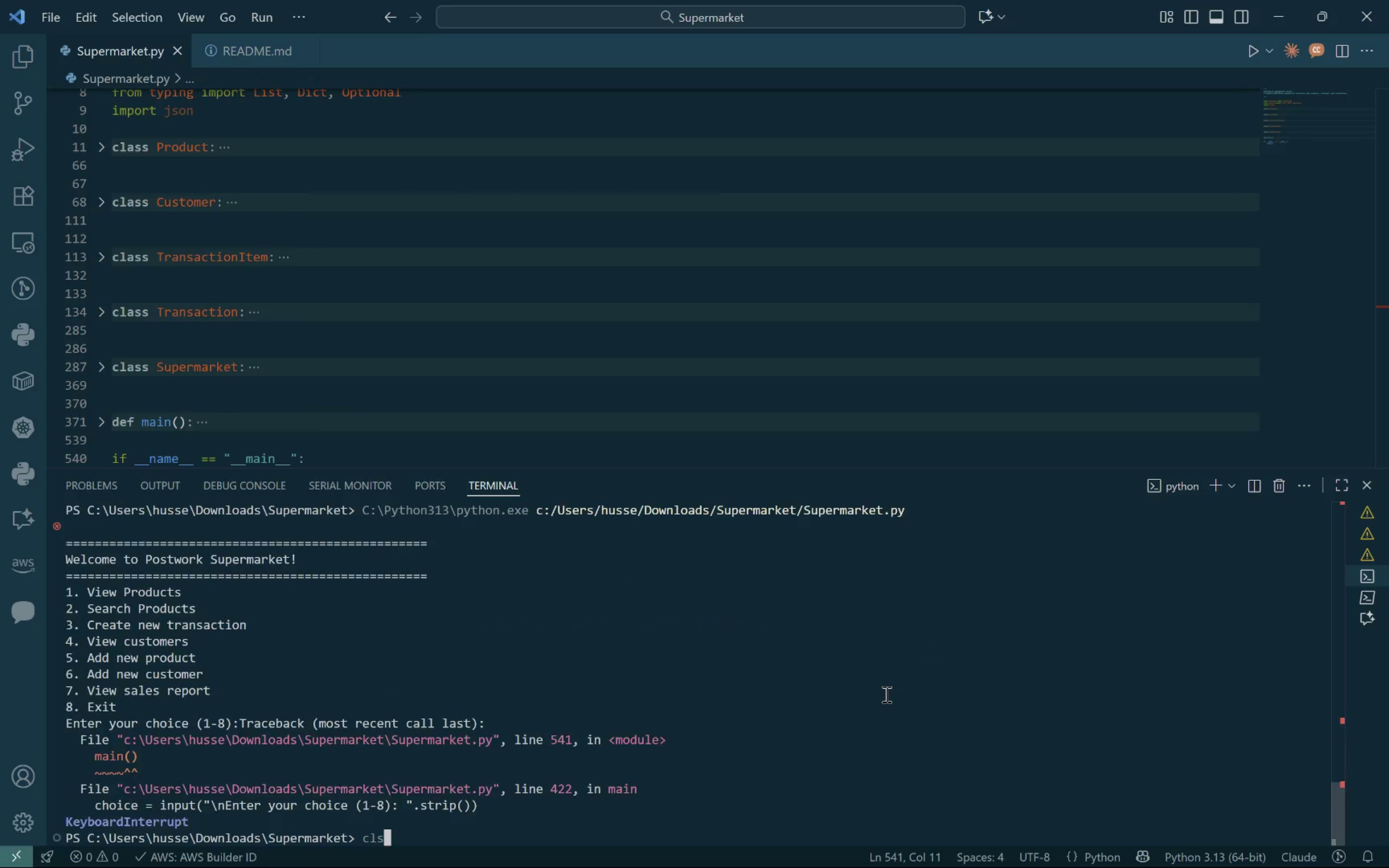 
key(Enter)
 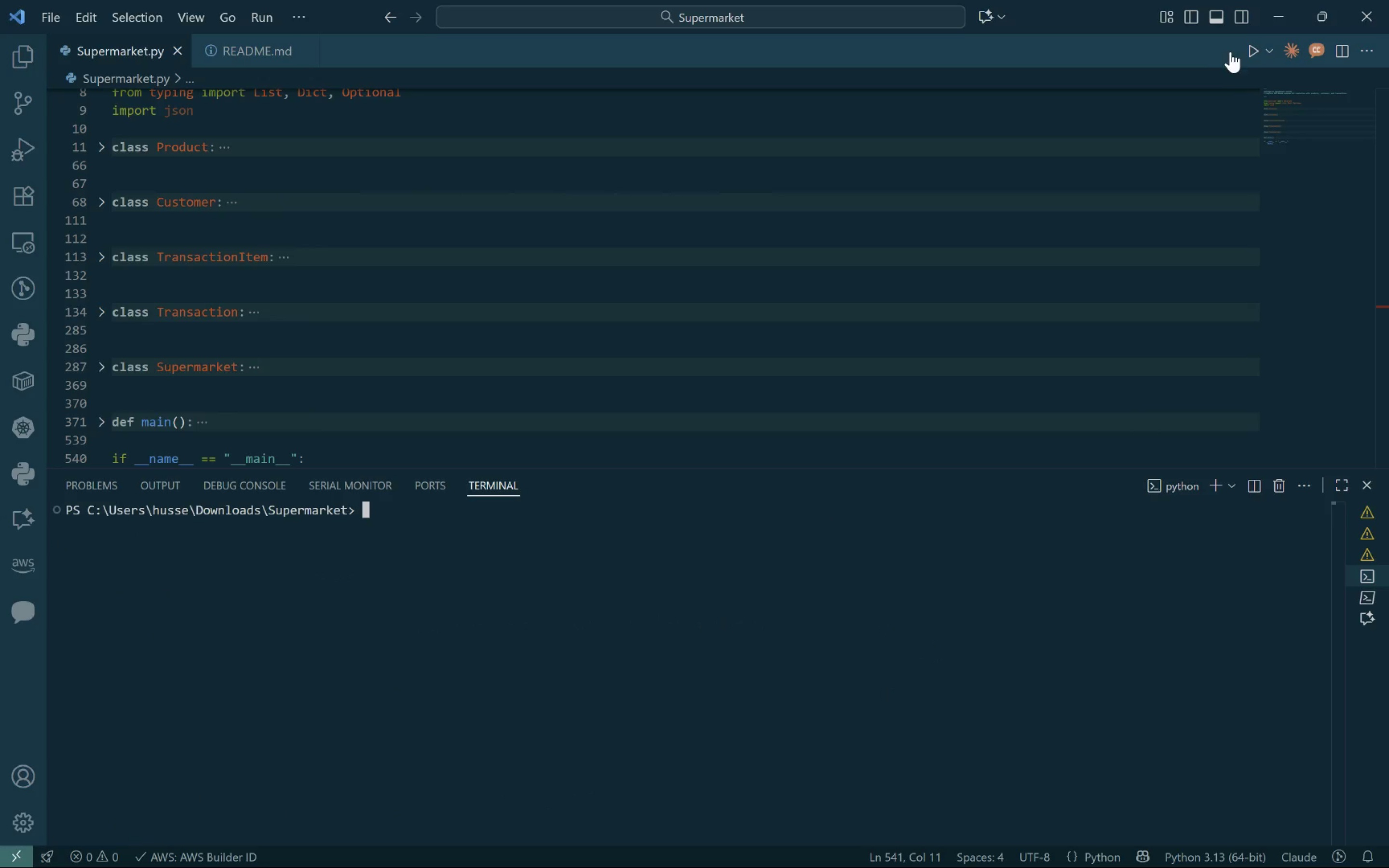 
left_click([1250, 46])
 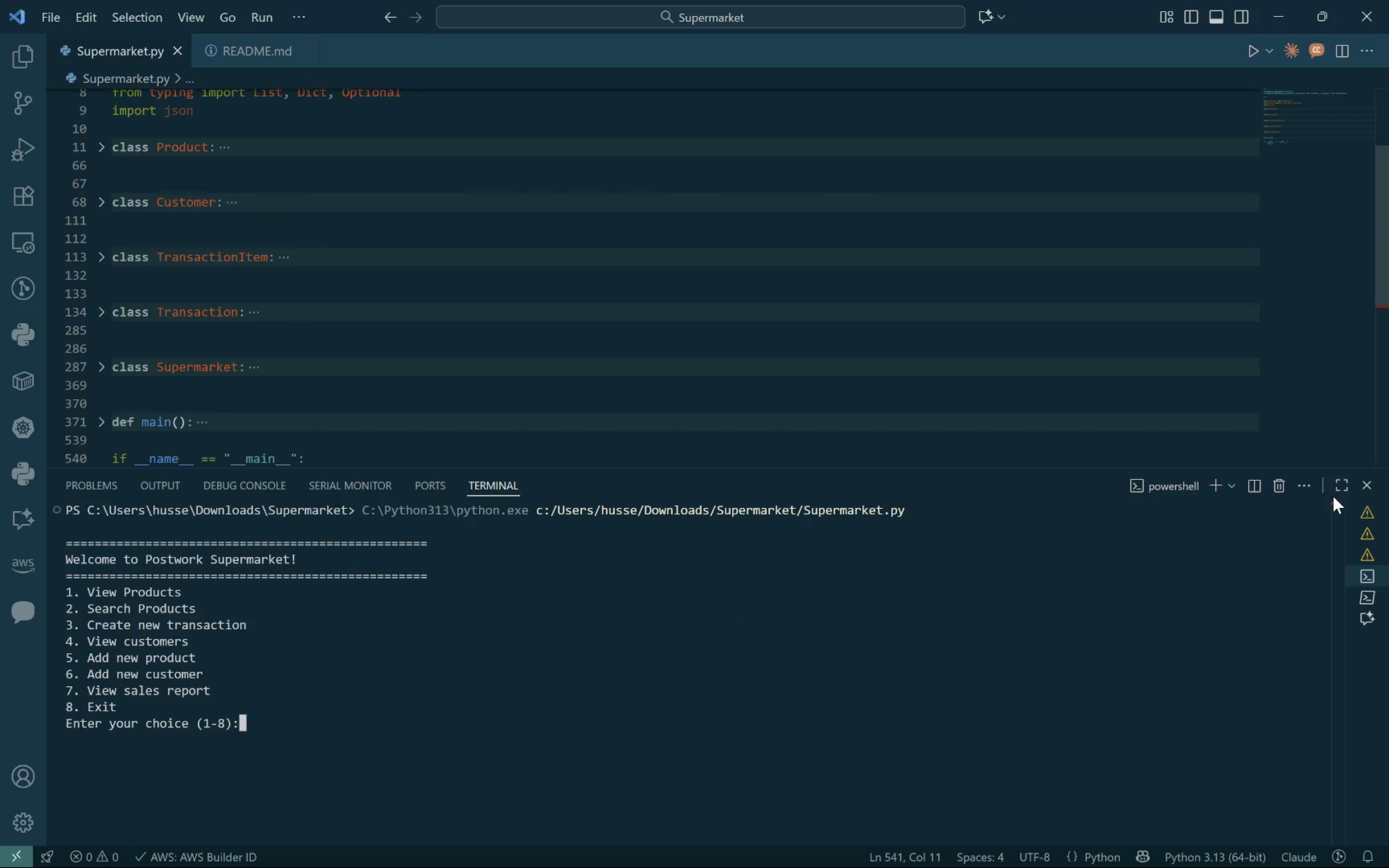 
left_click([1342, 488])
 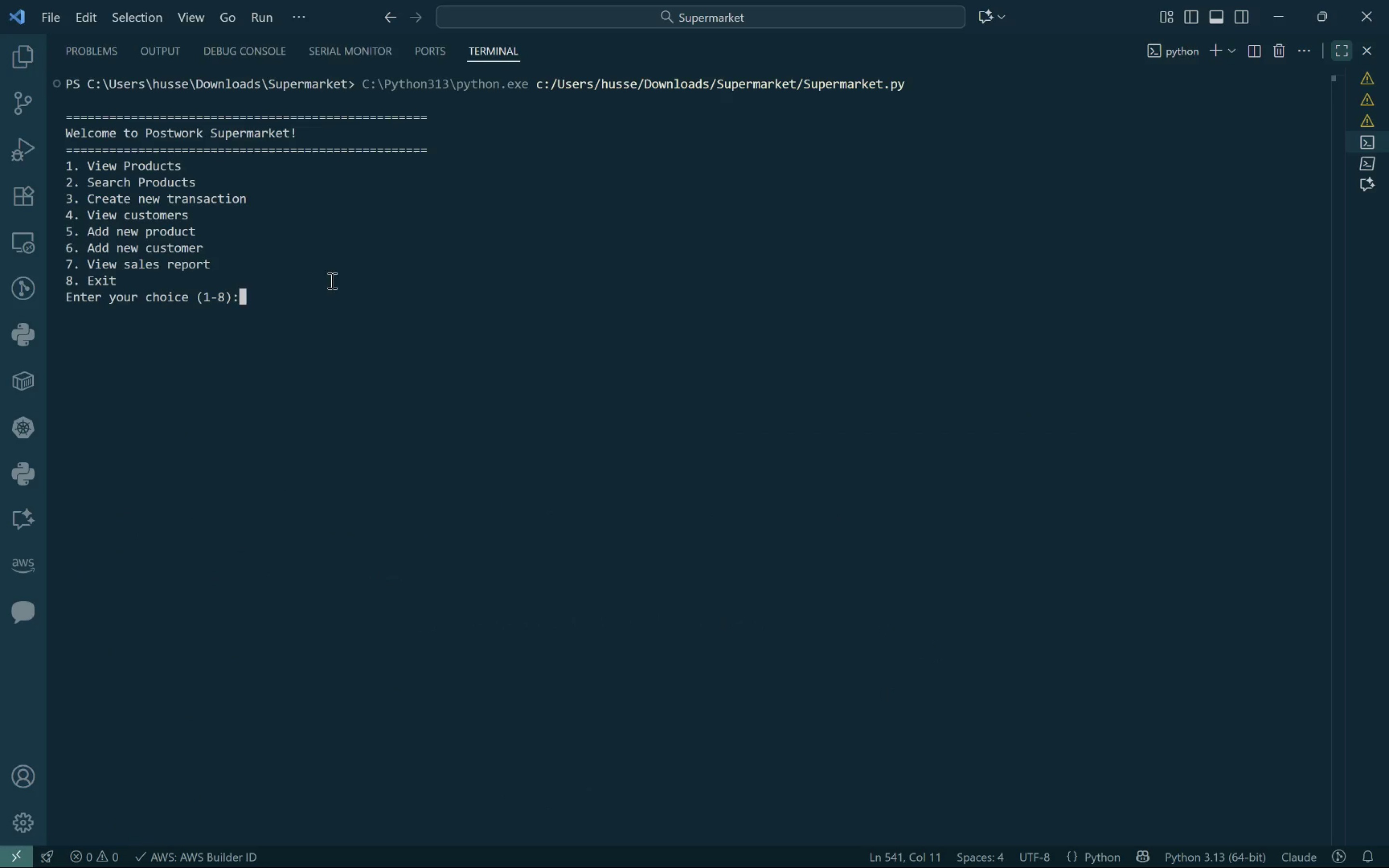 
left_click([327, 283])
 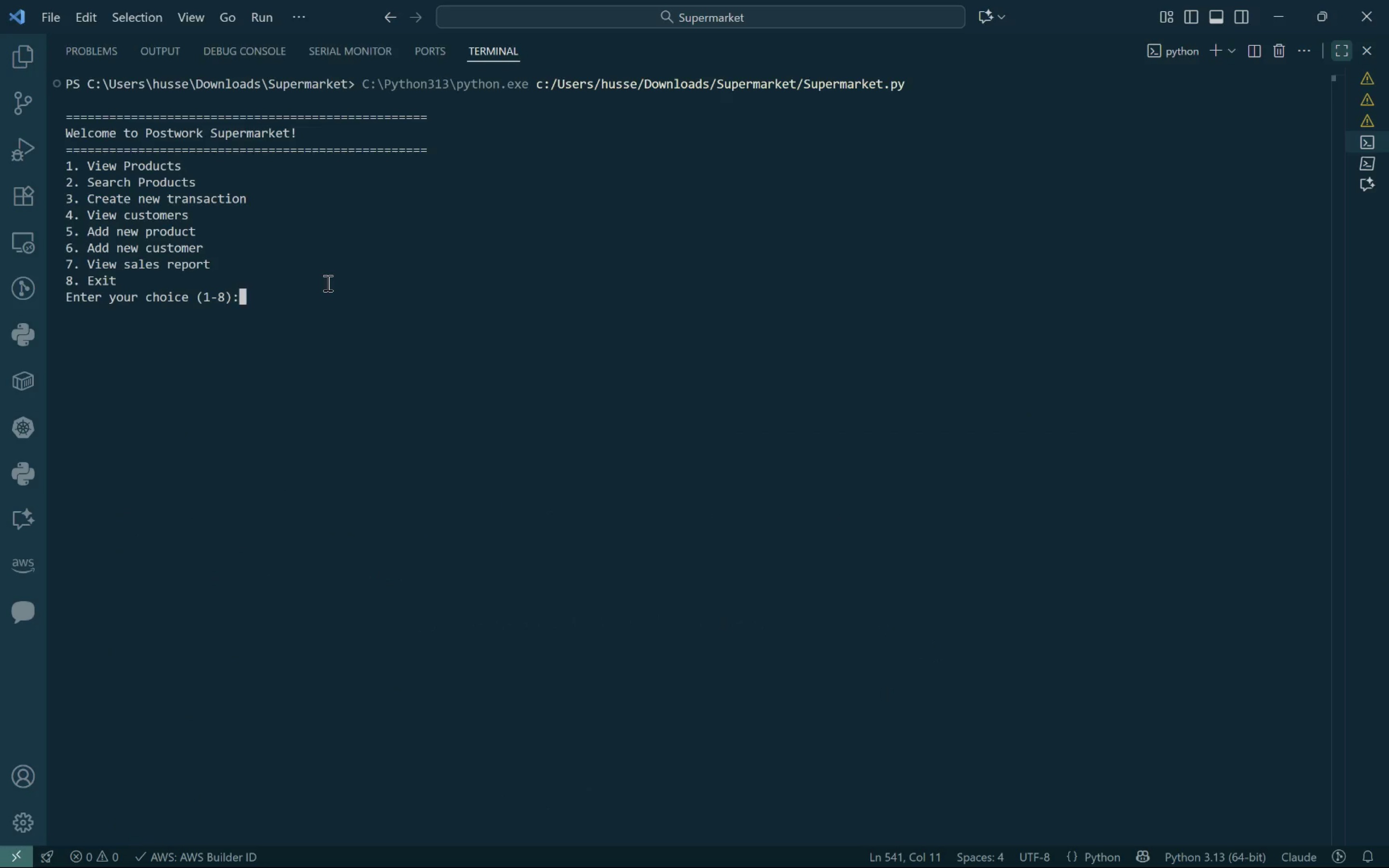 
key(6)
 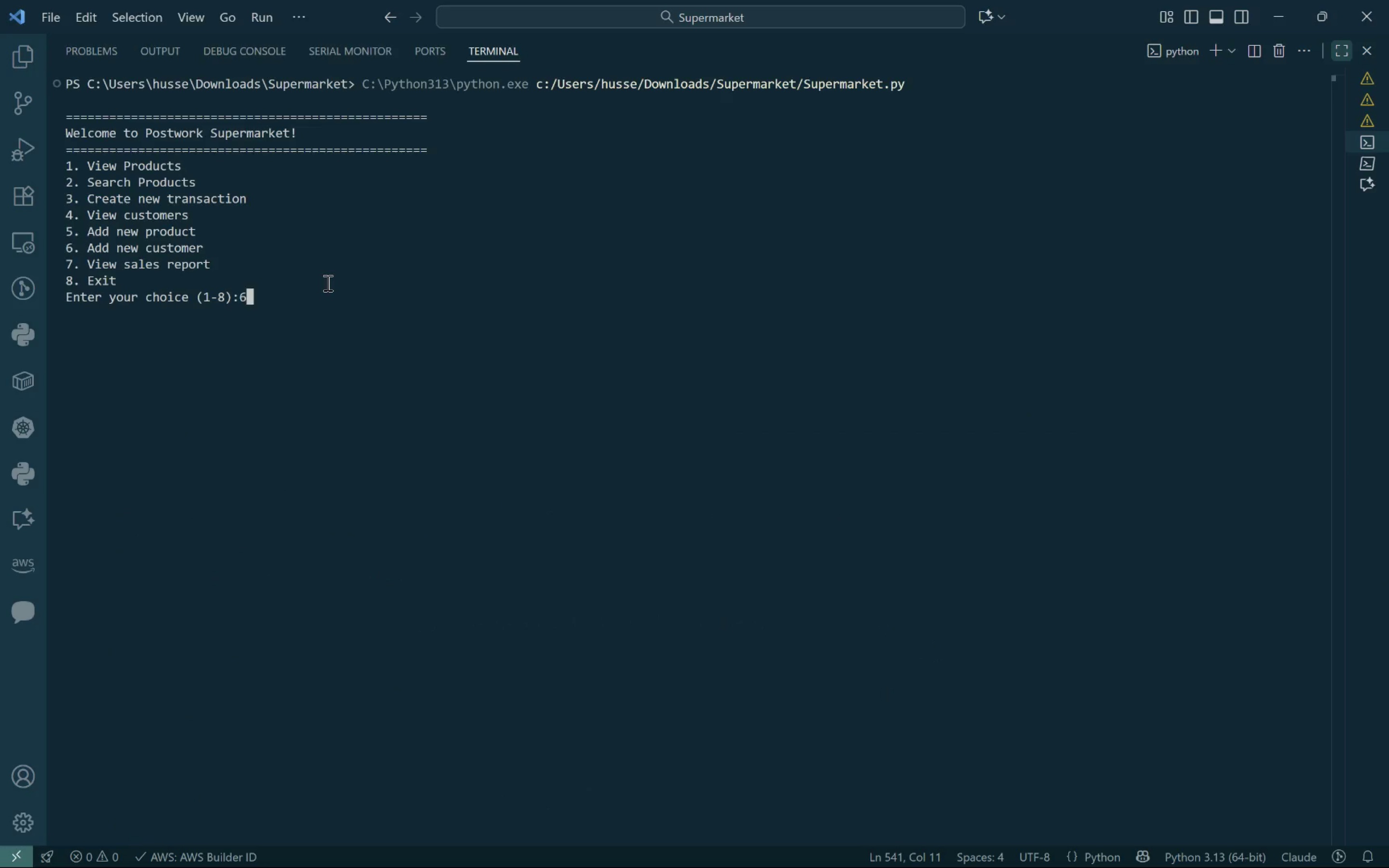 
key(Enter)
 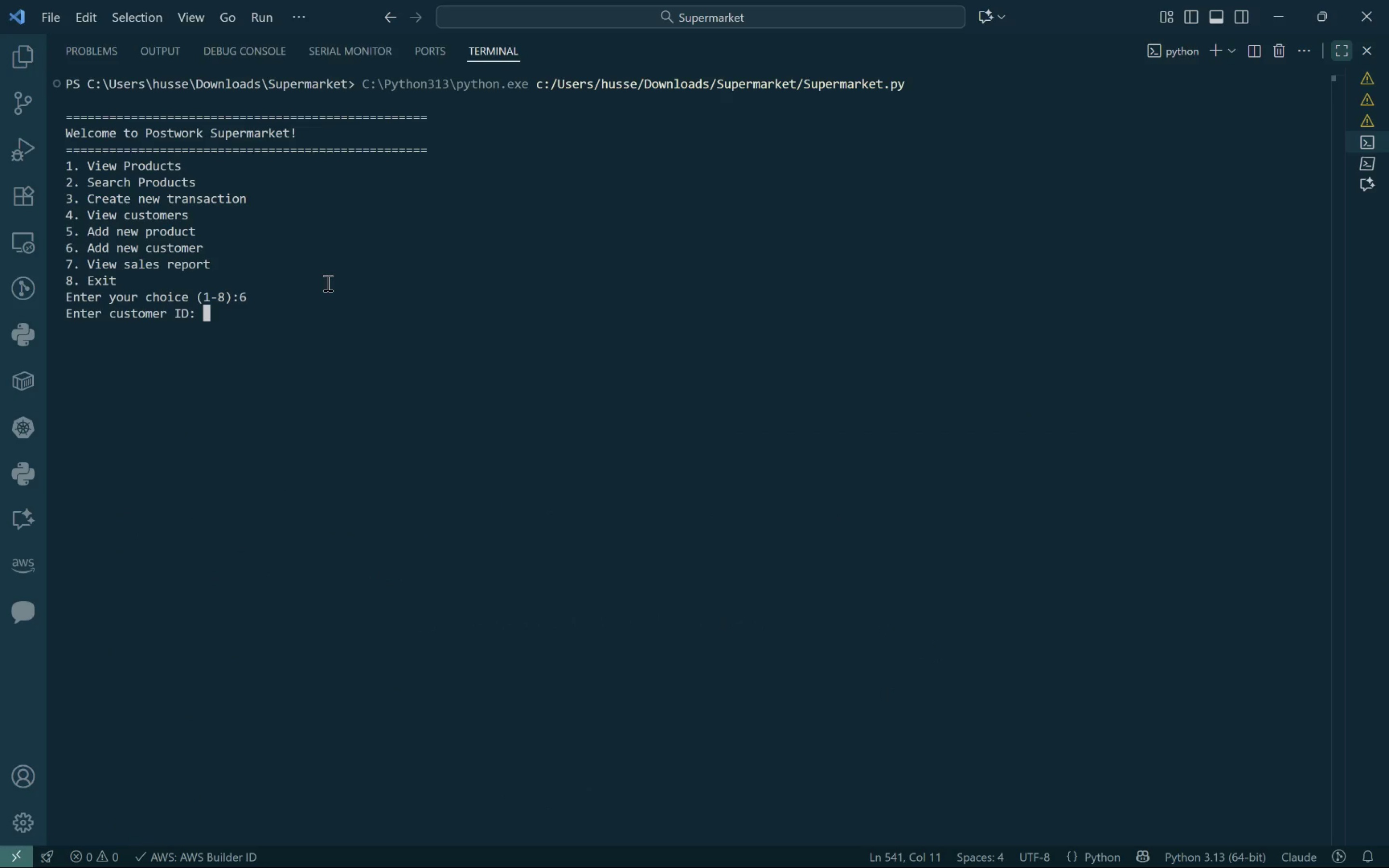 
type(C007)
 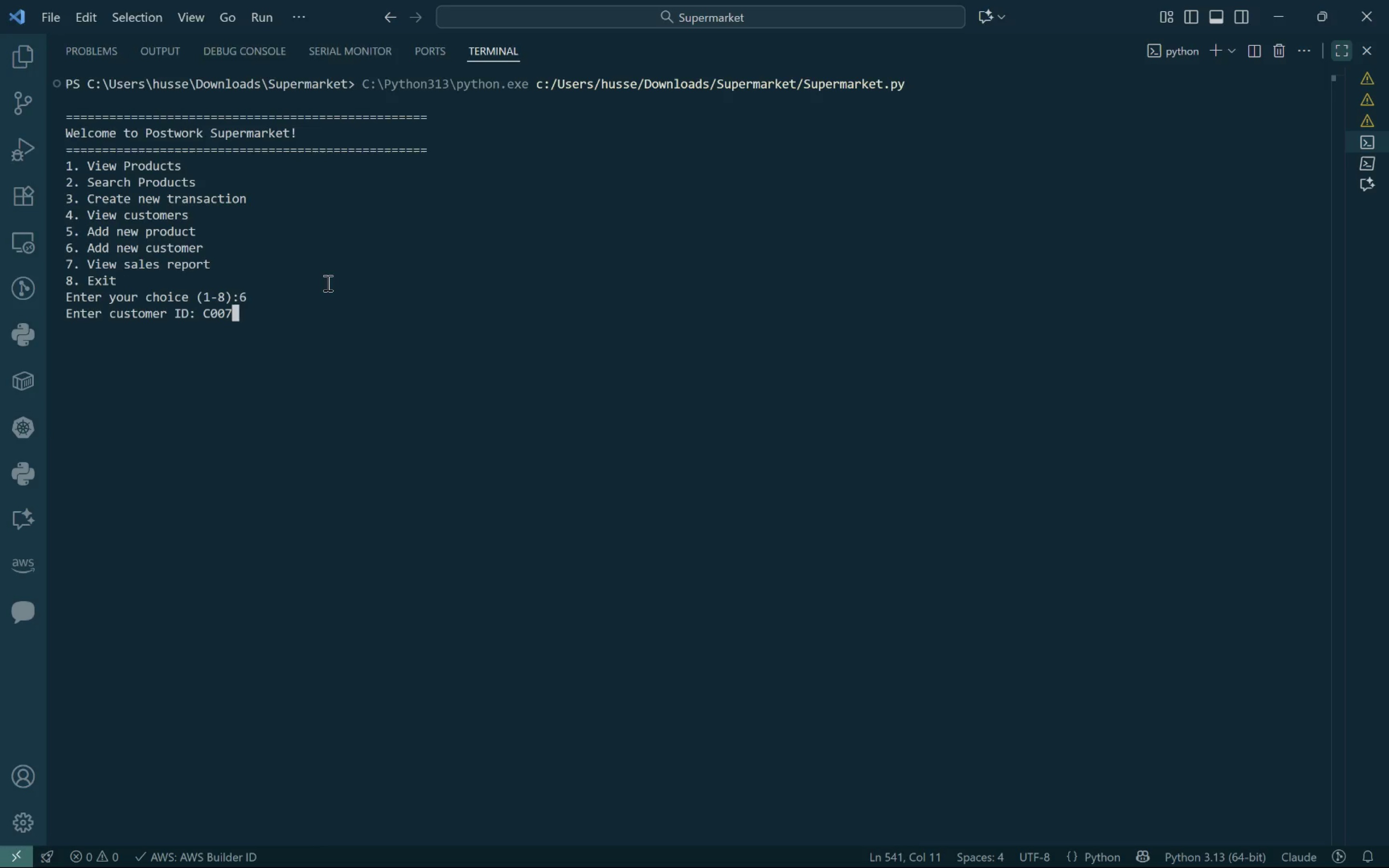 
key(Enter)
 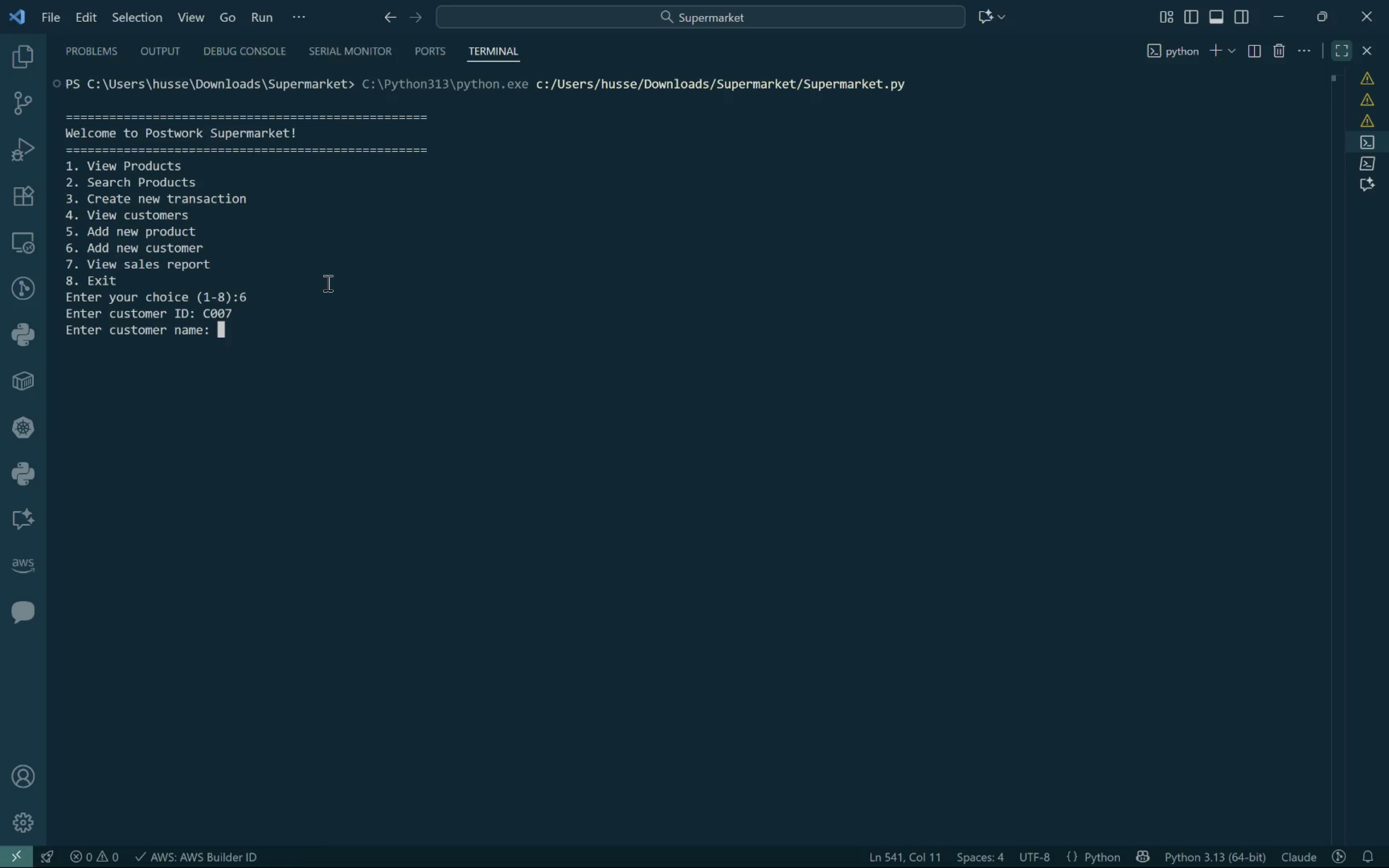 
type(Hussein Eid)
 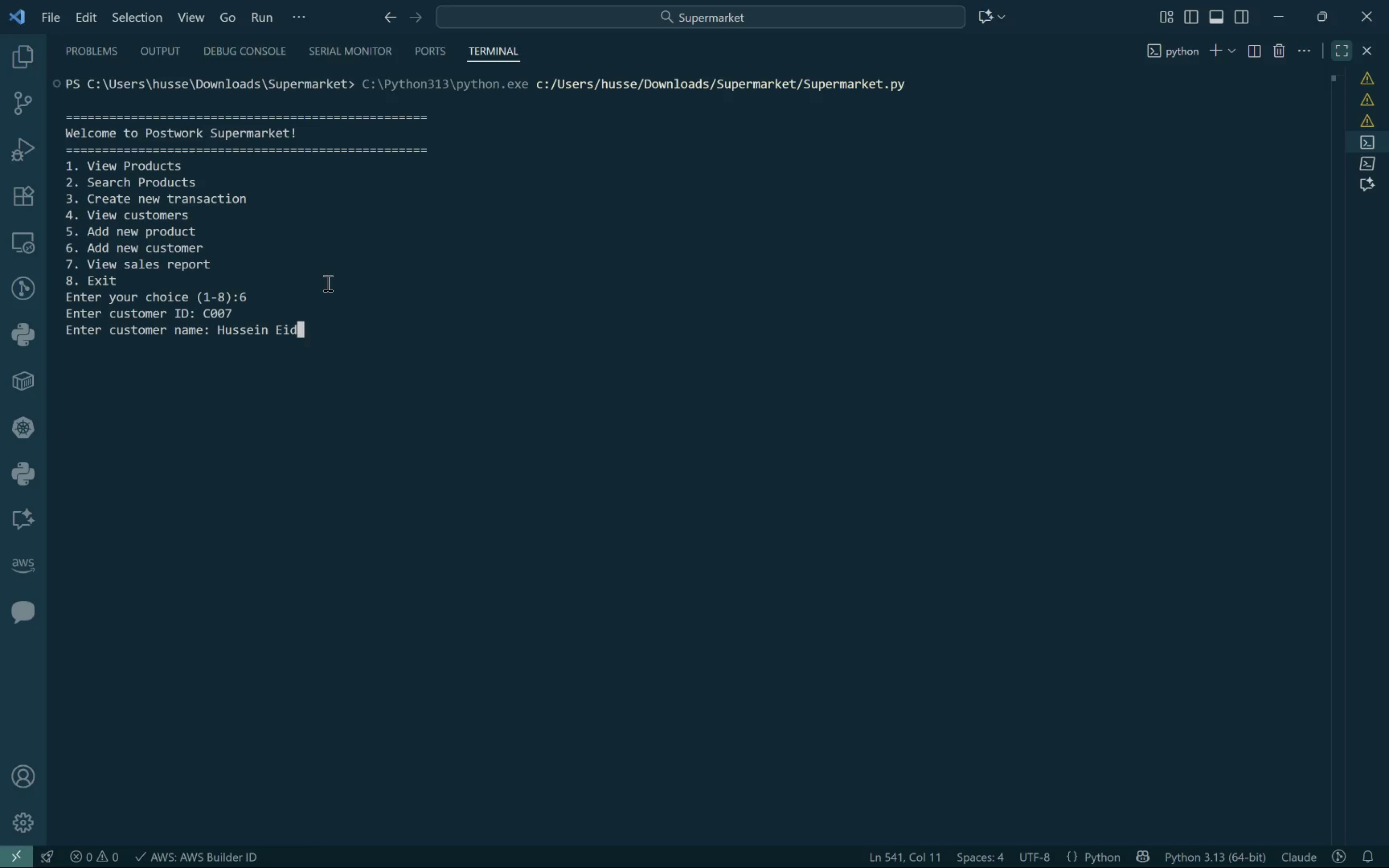 
key(Enter)
 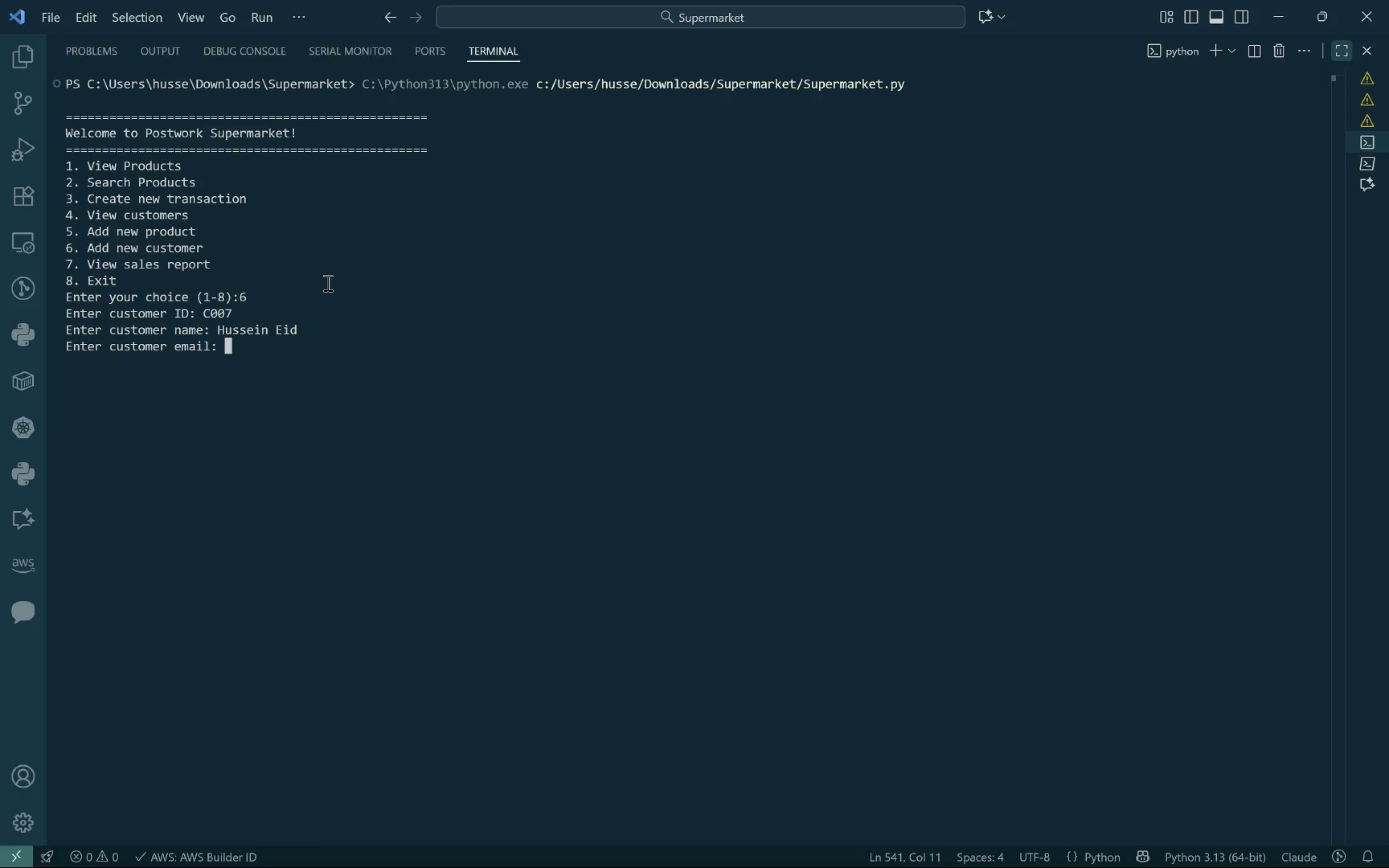 
type(husseineid@gmail.com)
 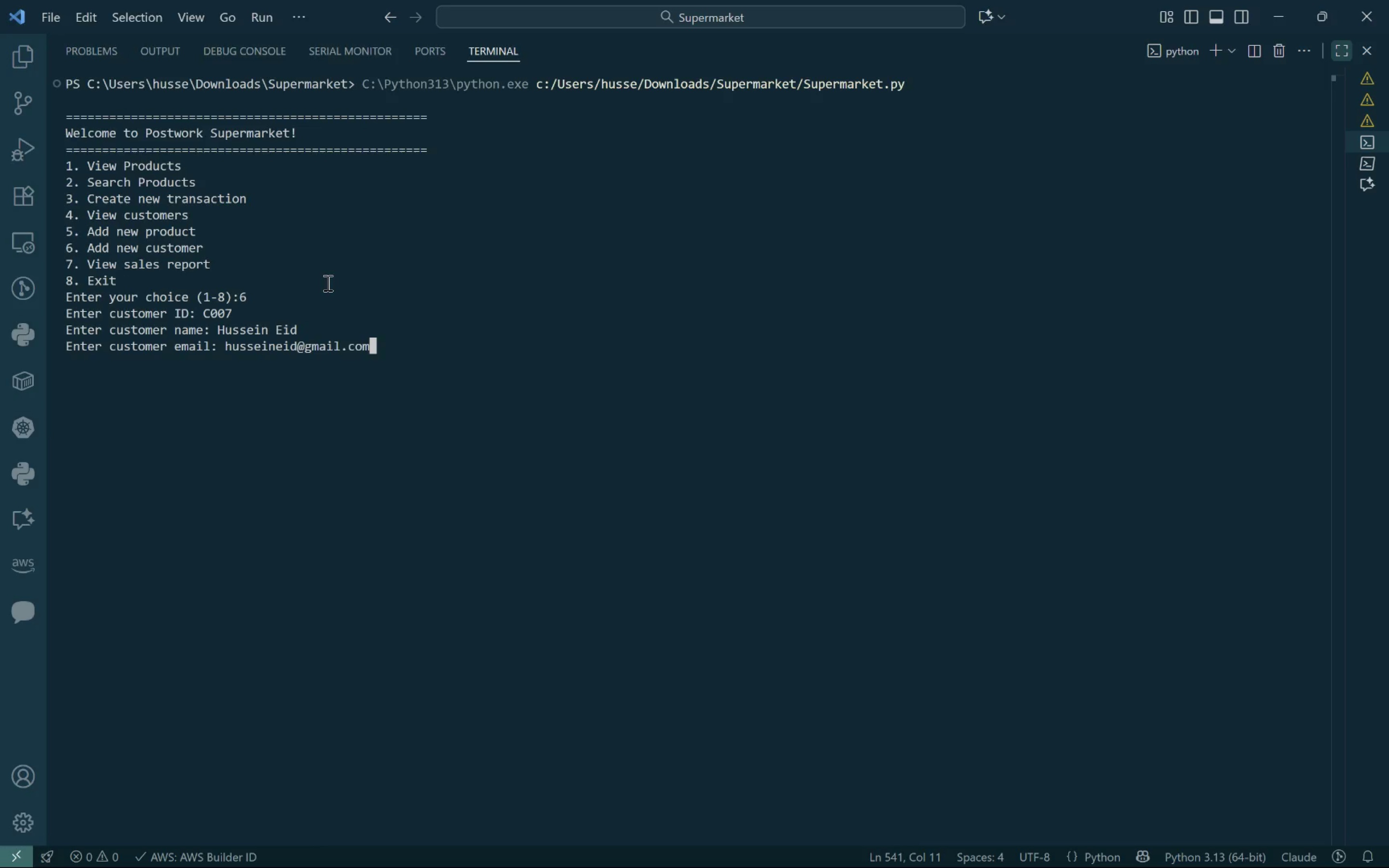 
key(Enter)
 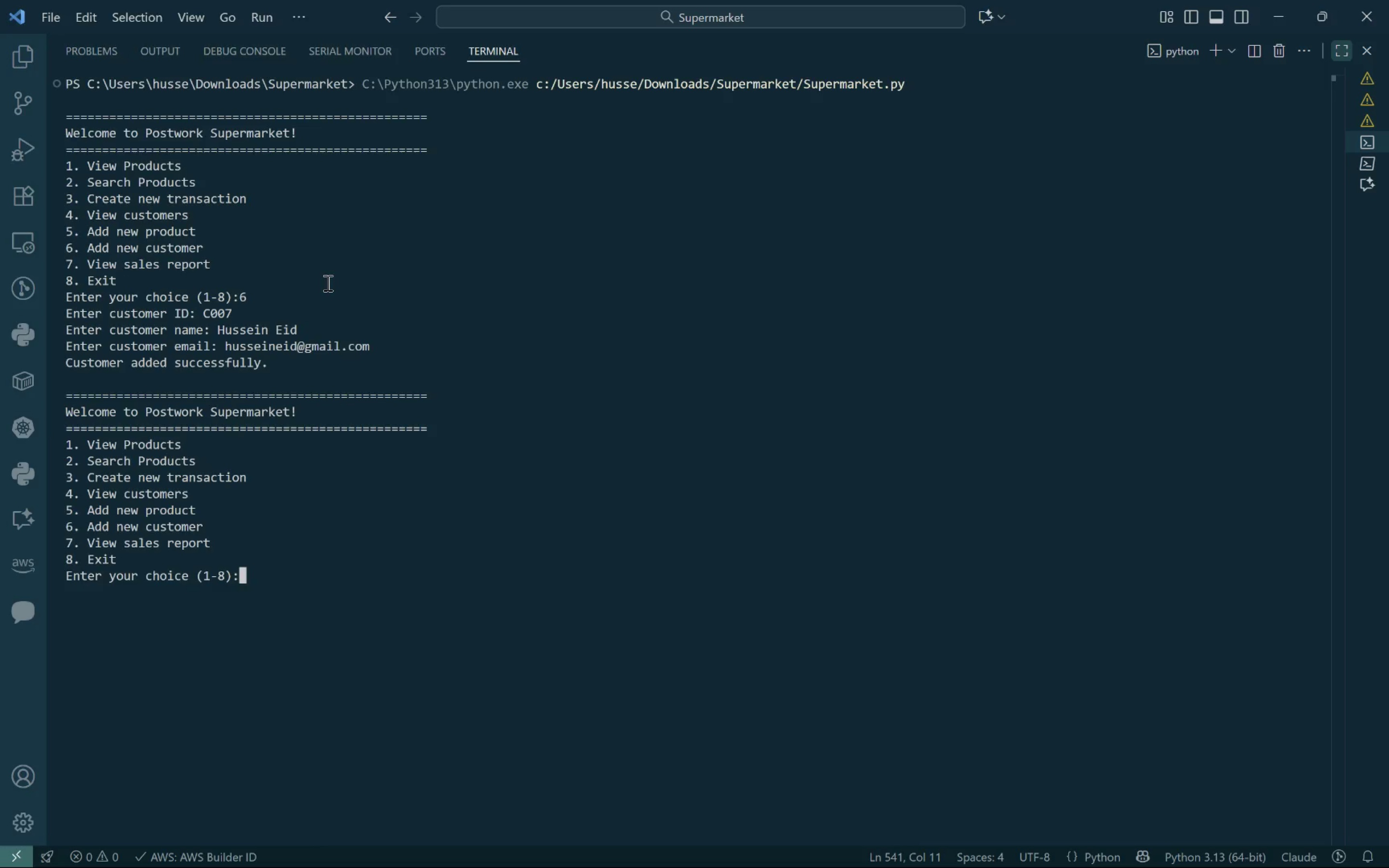 
key(1)
 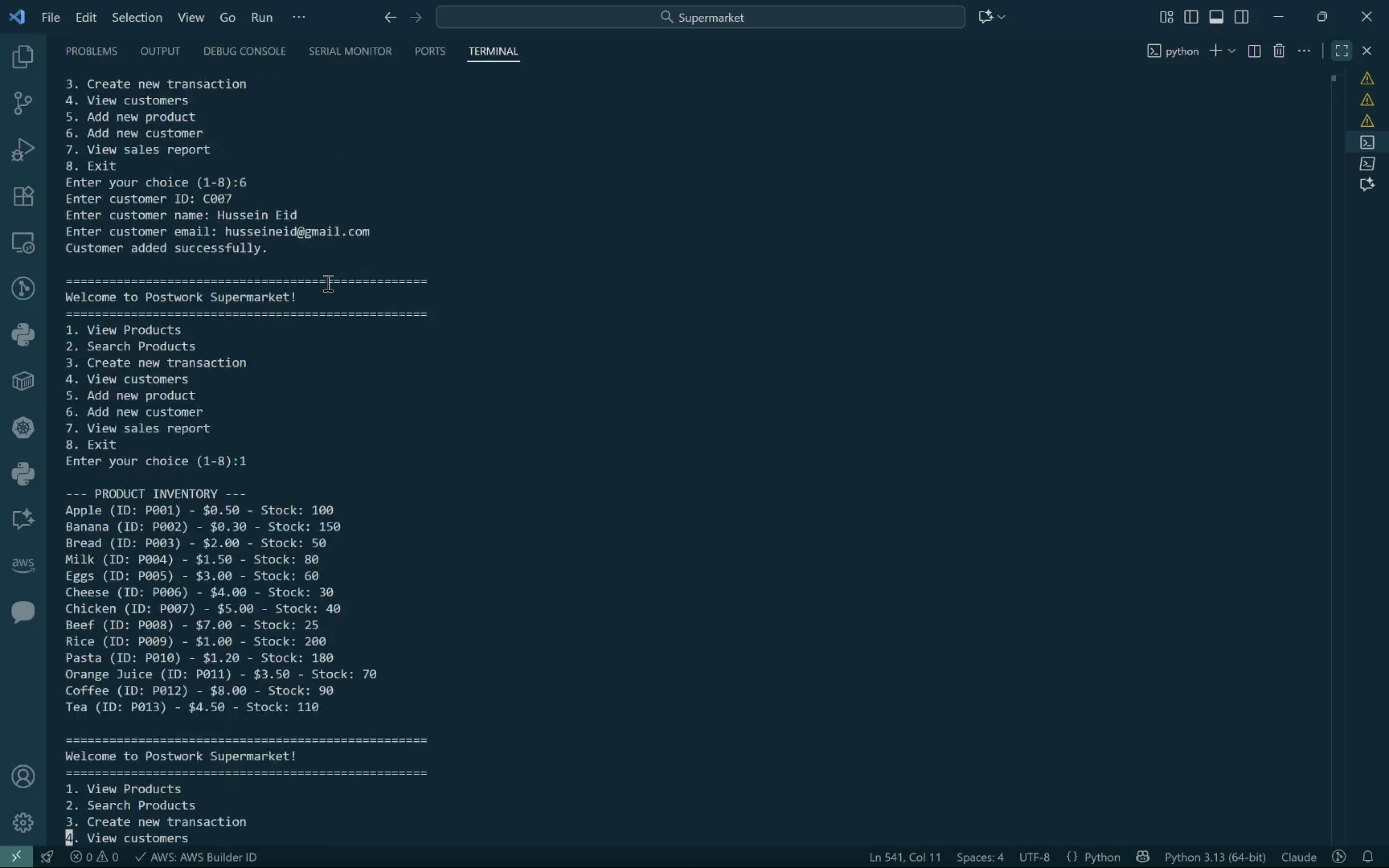 
key(Enter)
 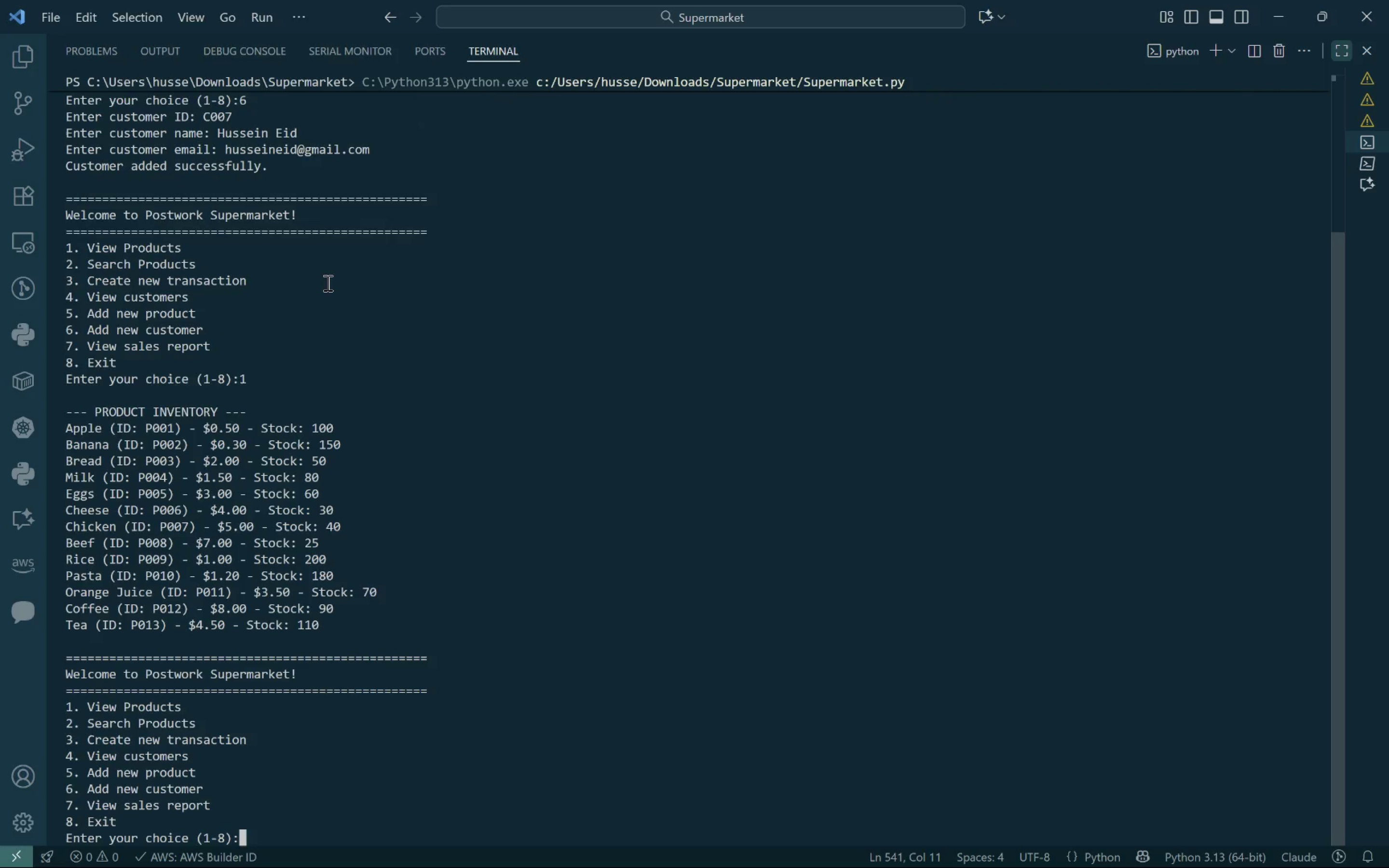 
key(3)
 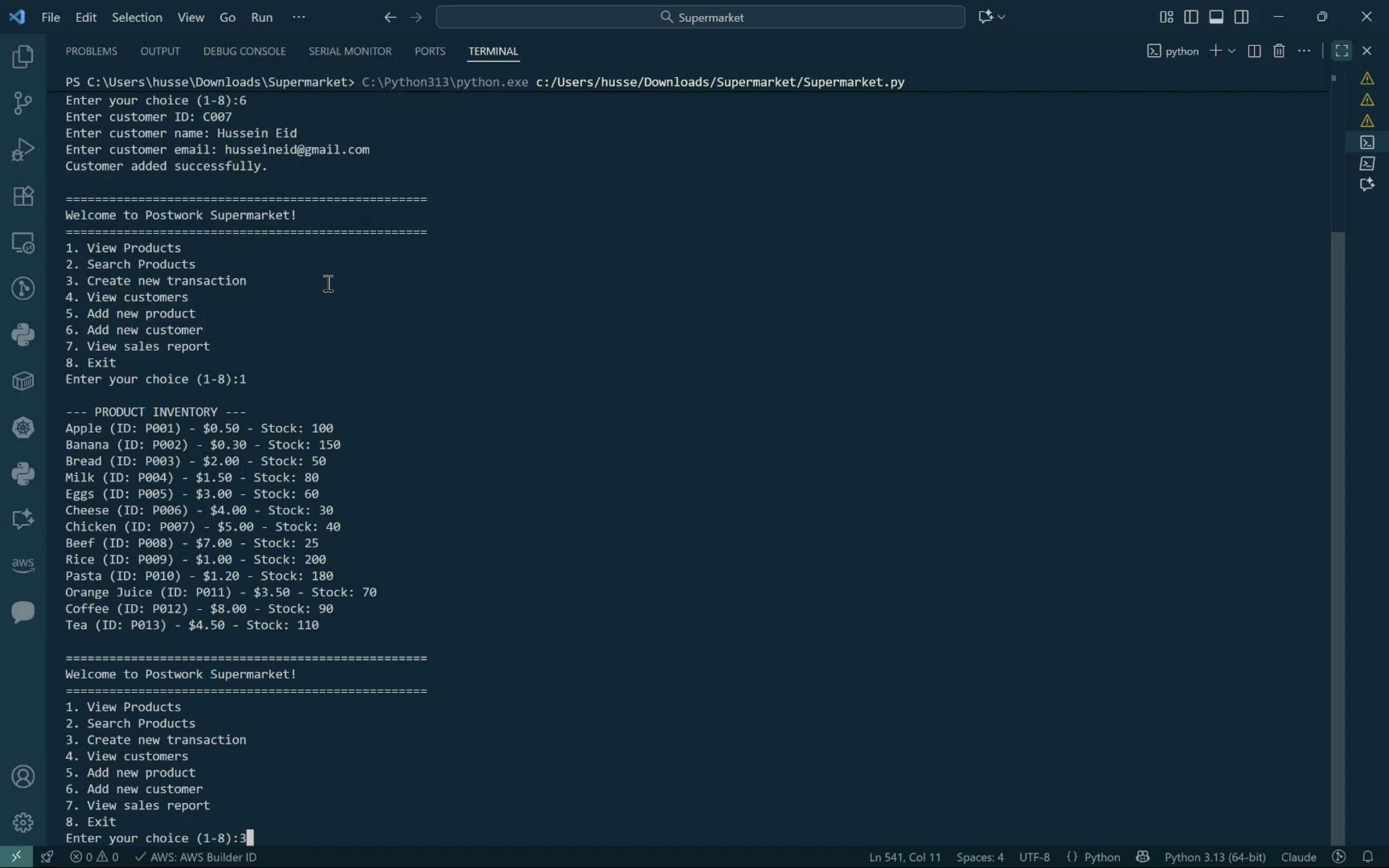 
key(Enter)
 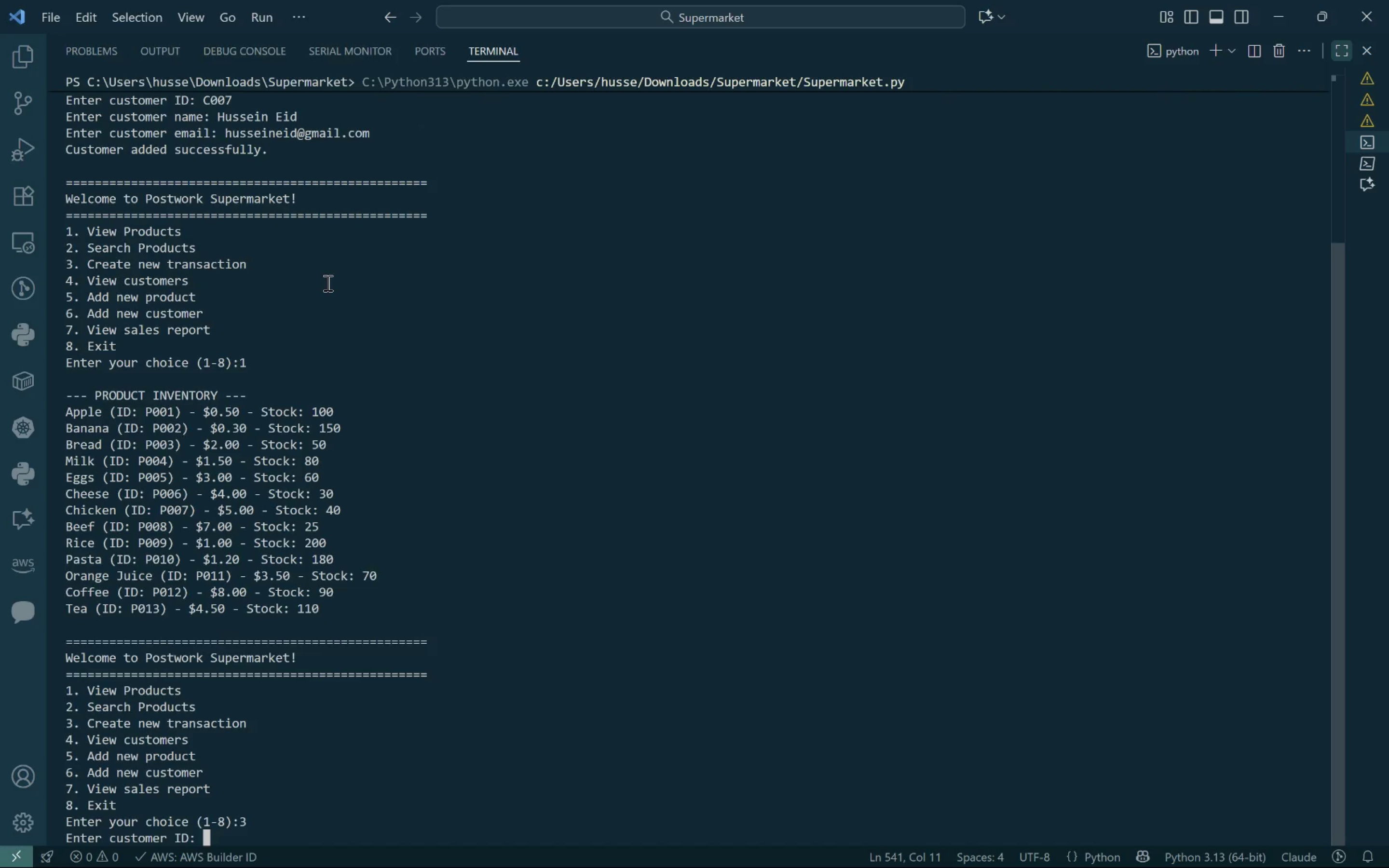 
type(C007)
 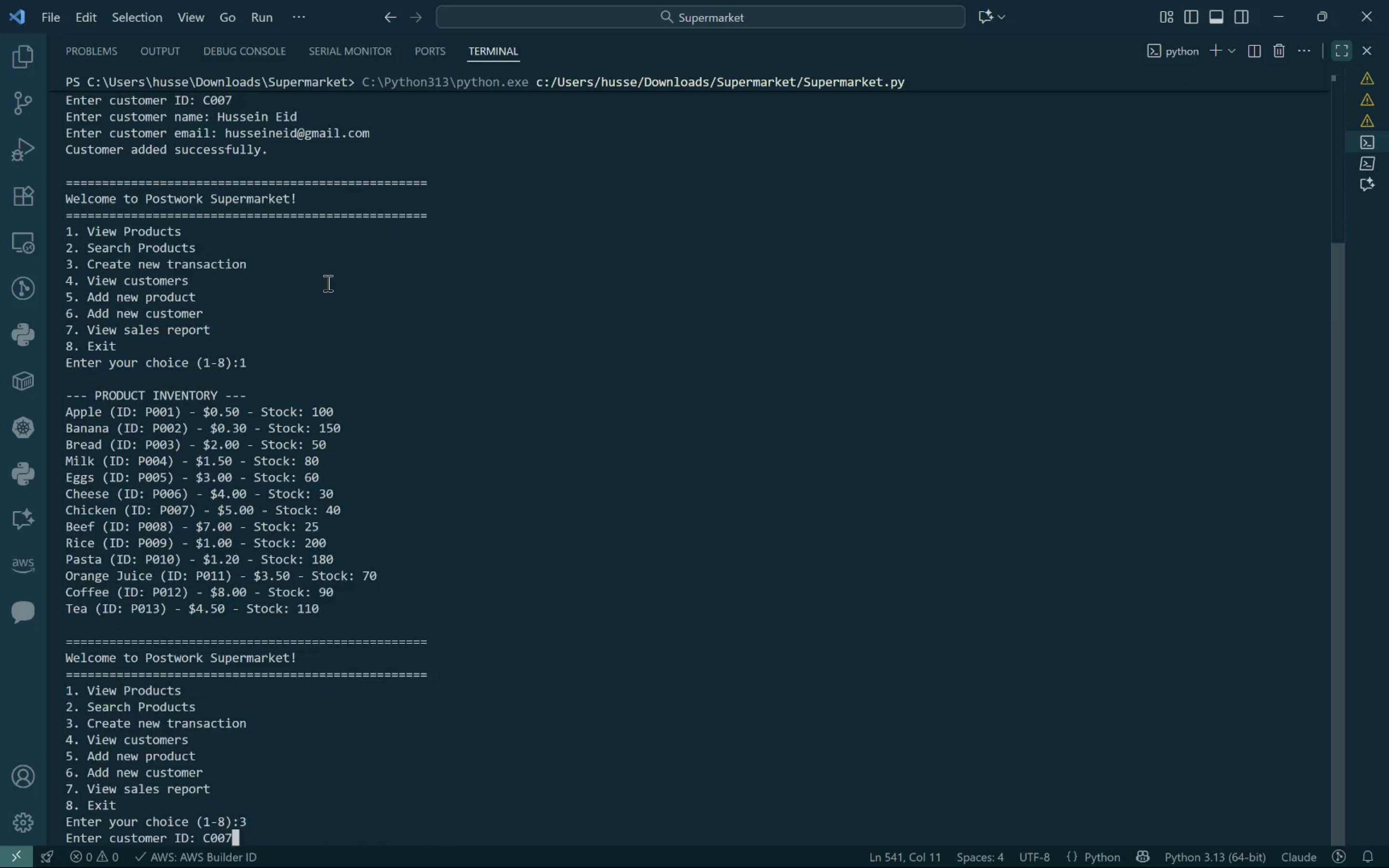 
key(Enter)
 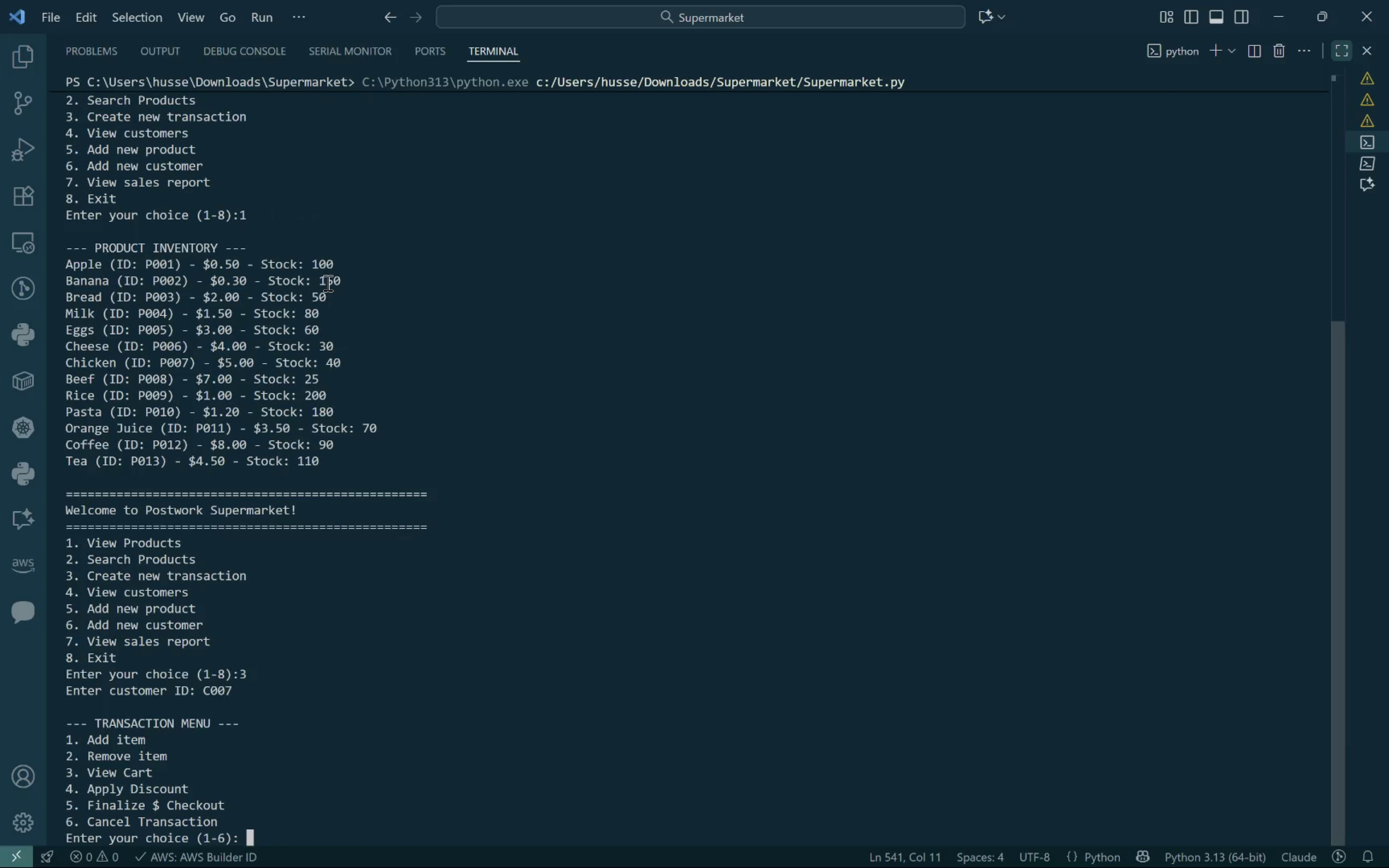 
key(1)
 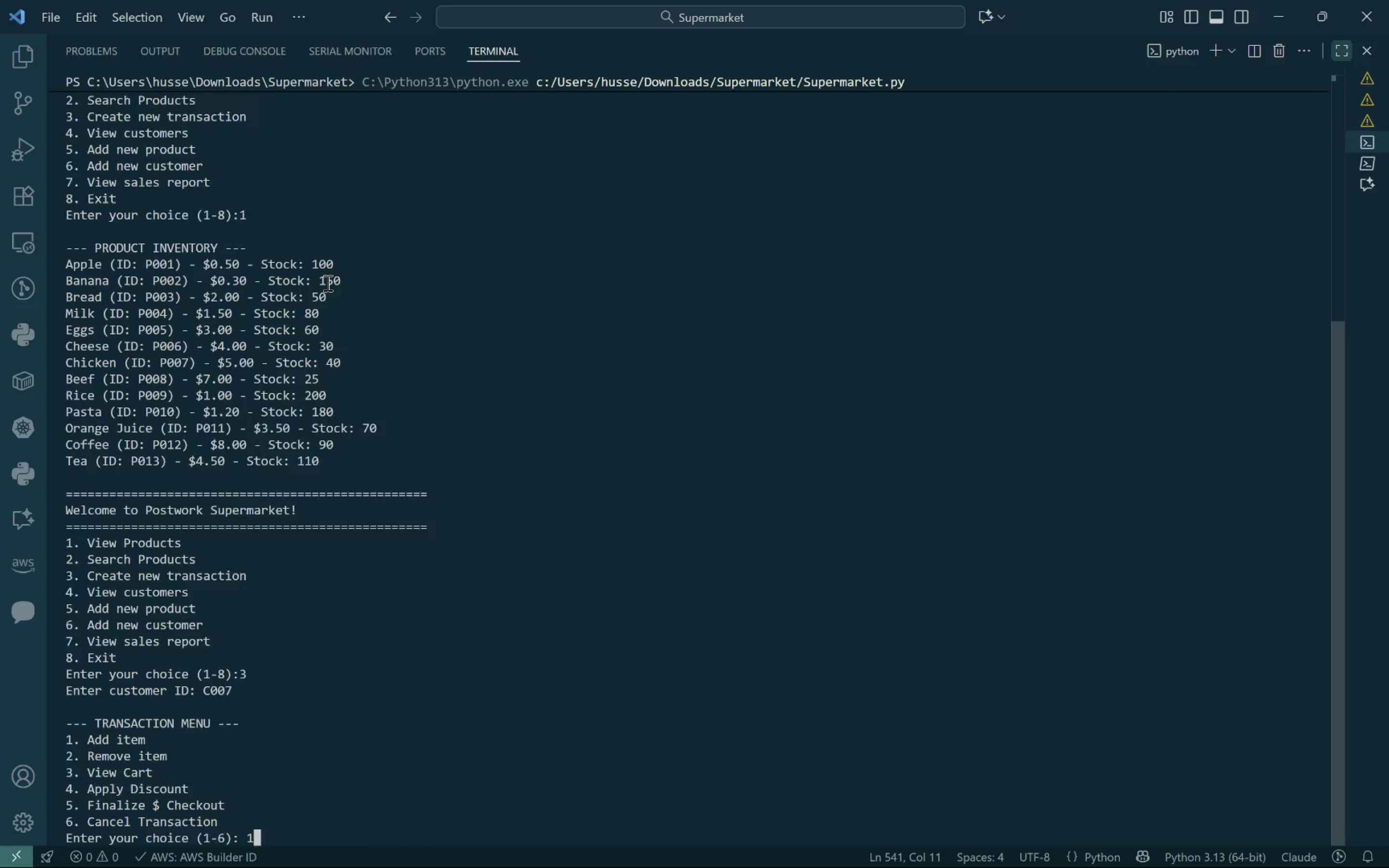 
key(Enter)
 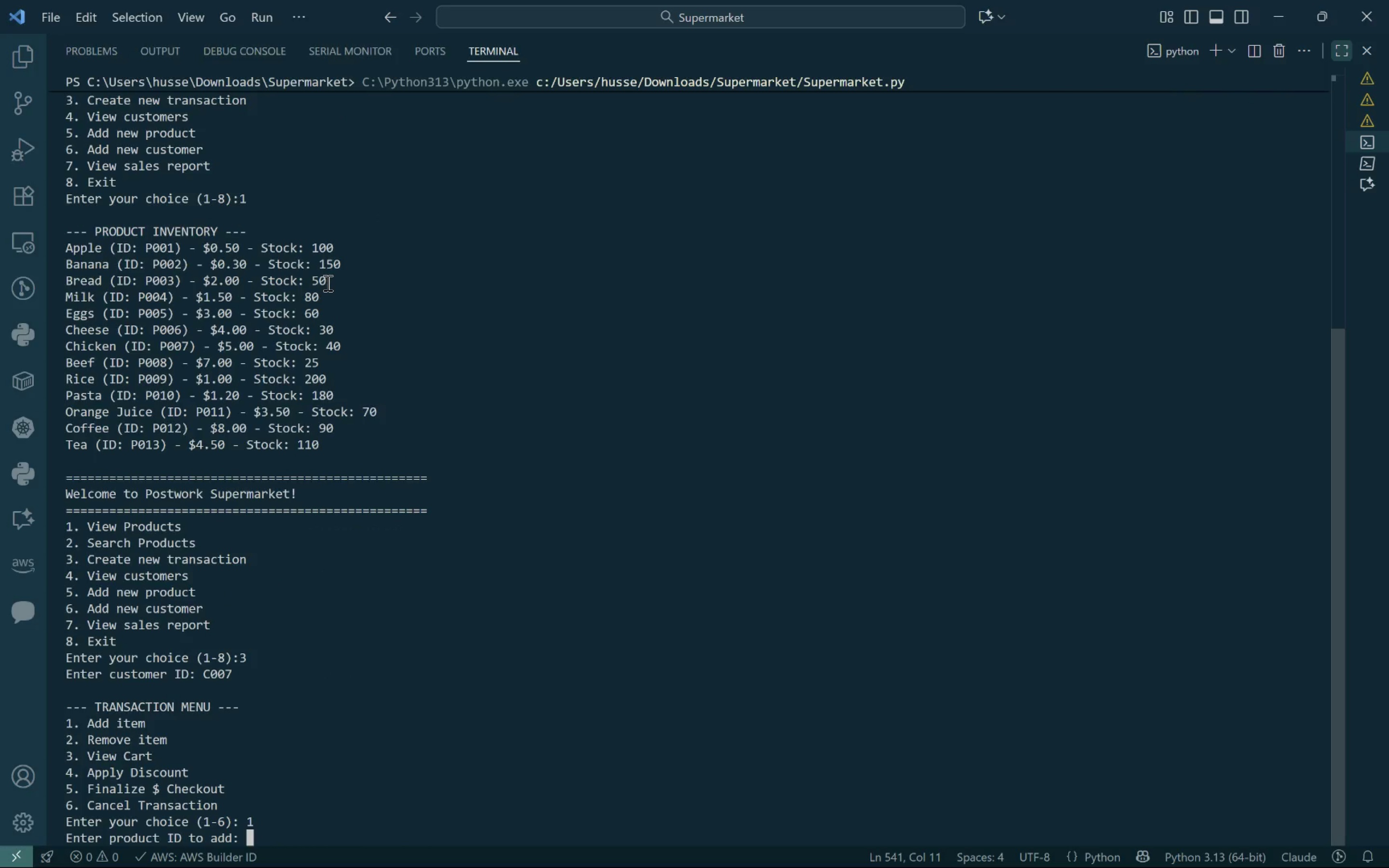 
hold_key(key=ShiftLeft, duration=1.51)
 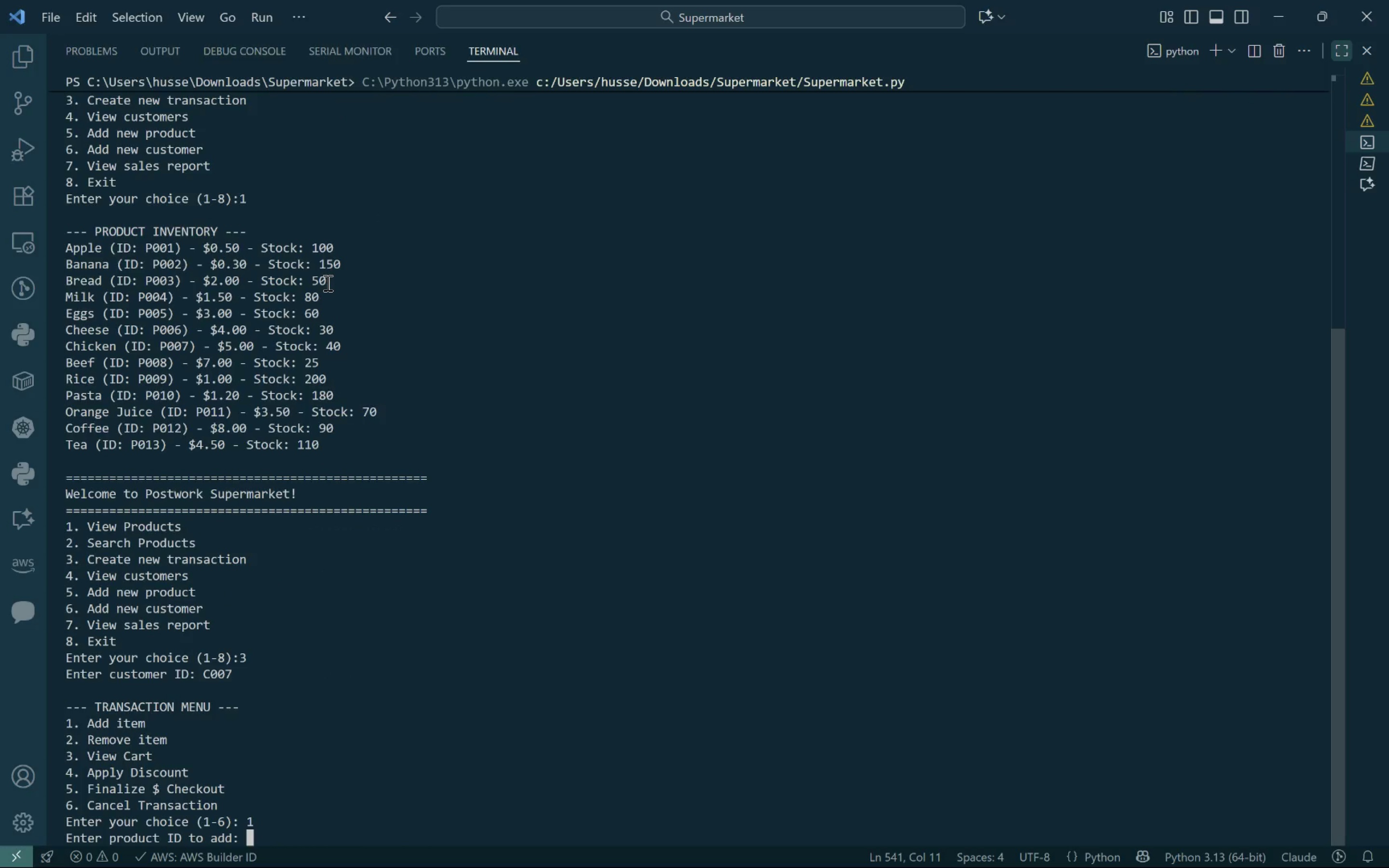 
type(P005)
 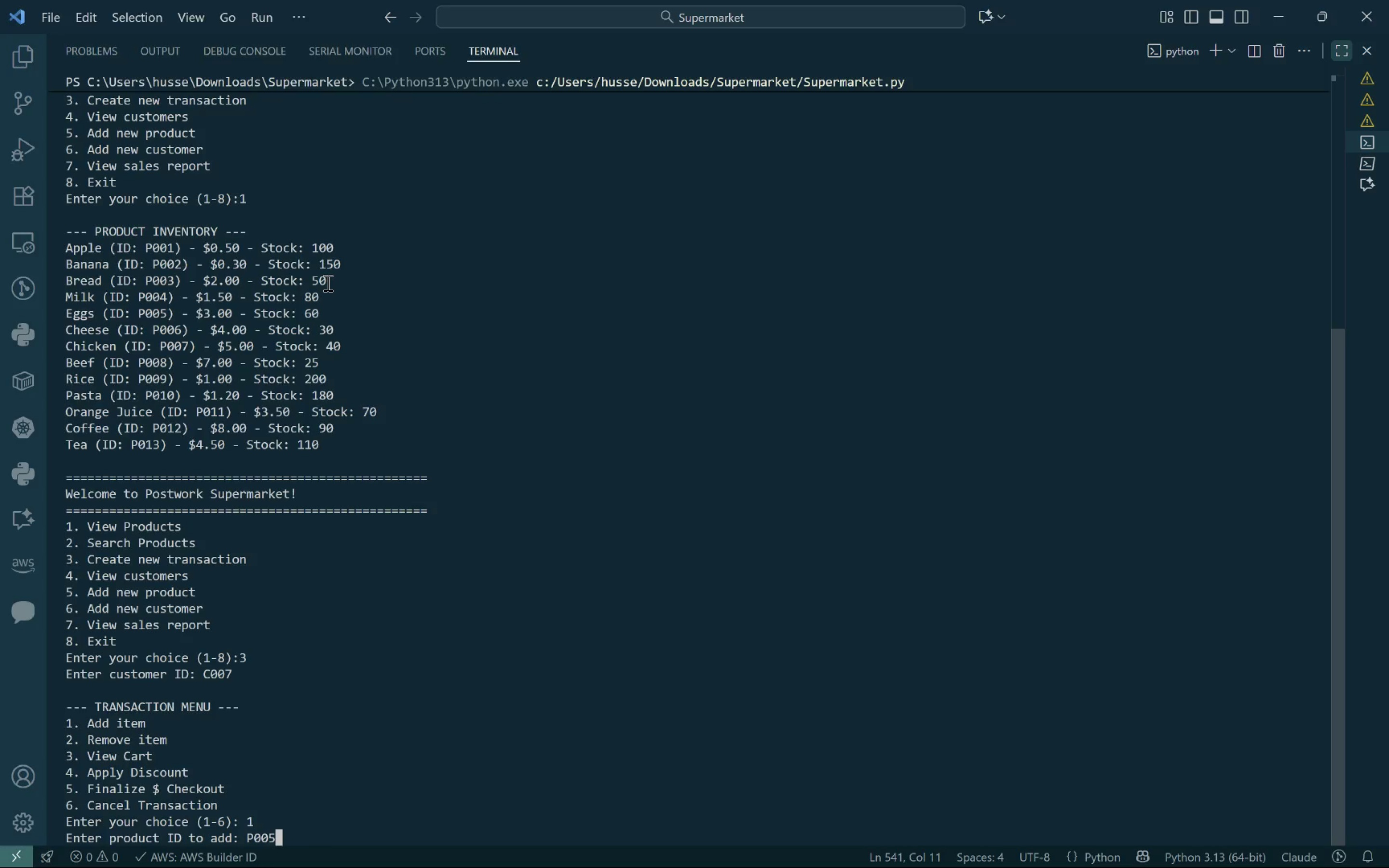 
key(Enter)
 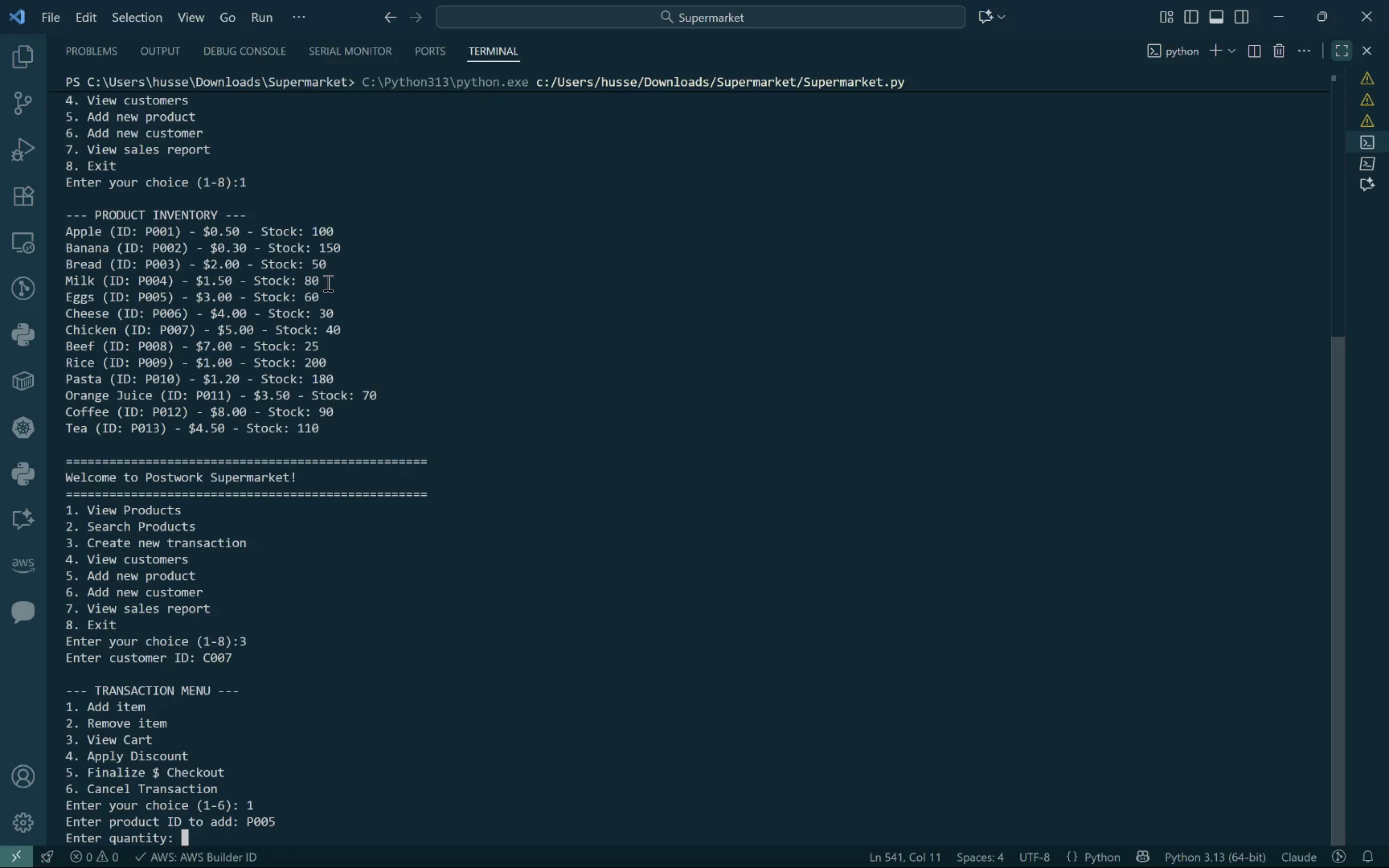 
key(5)
 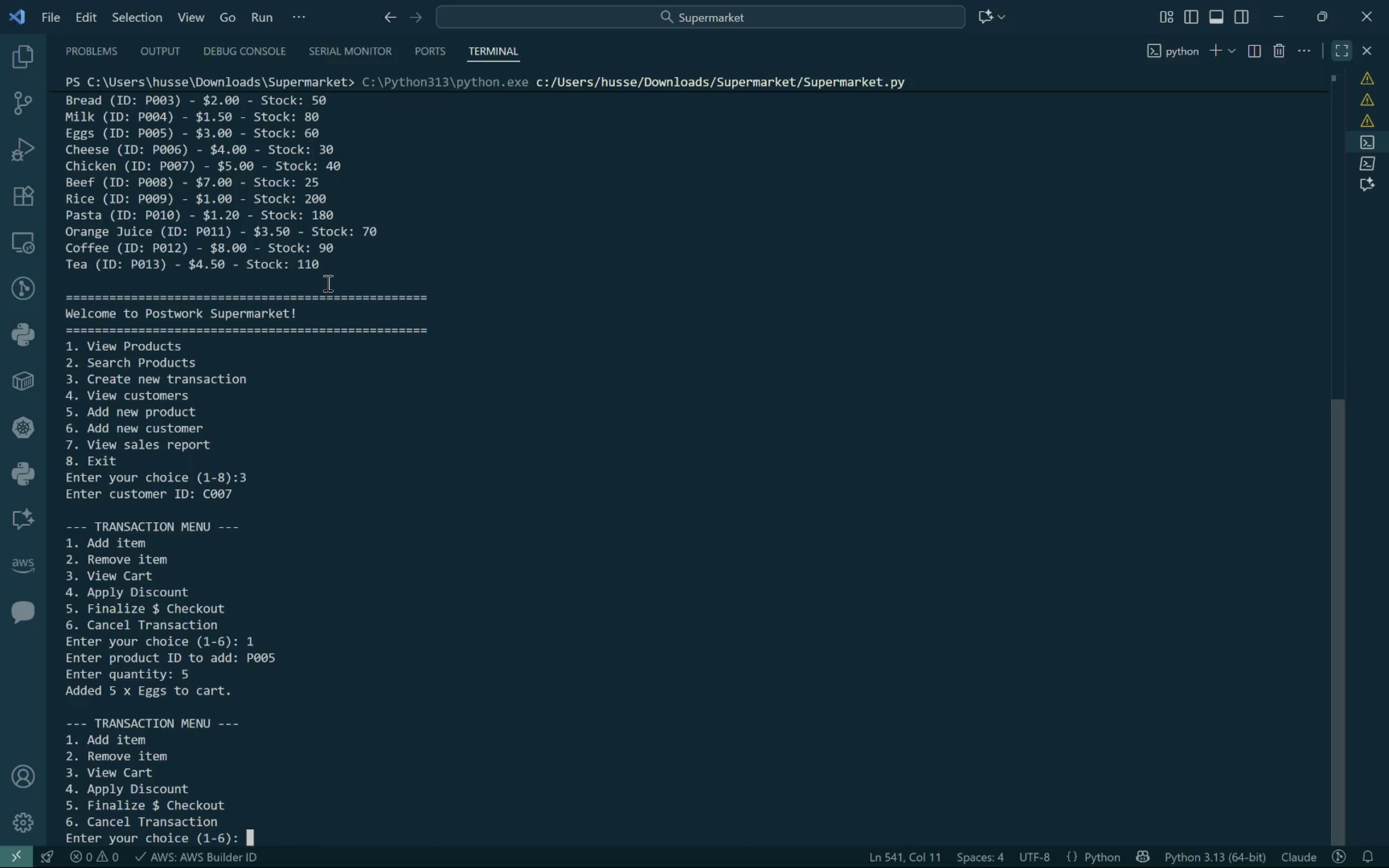 
key(Enter)
 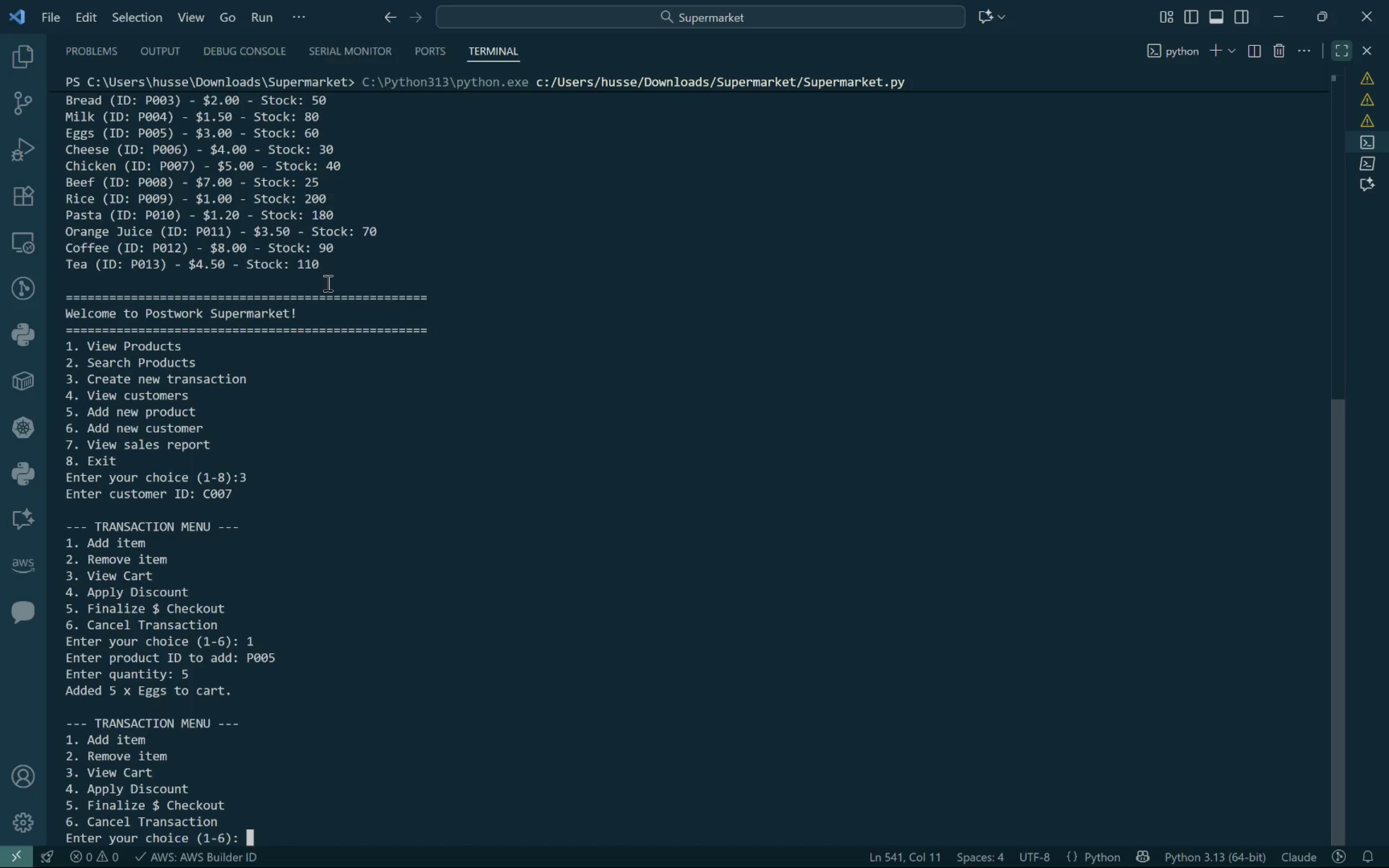 
key(3)
 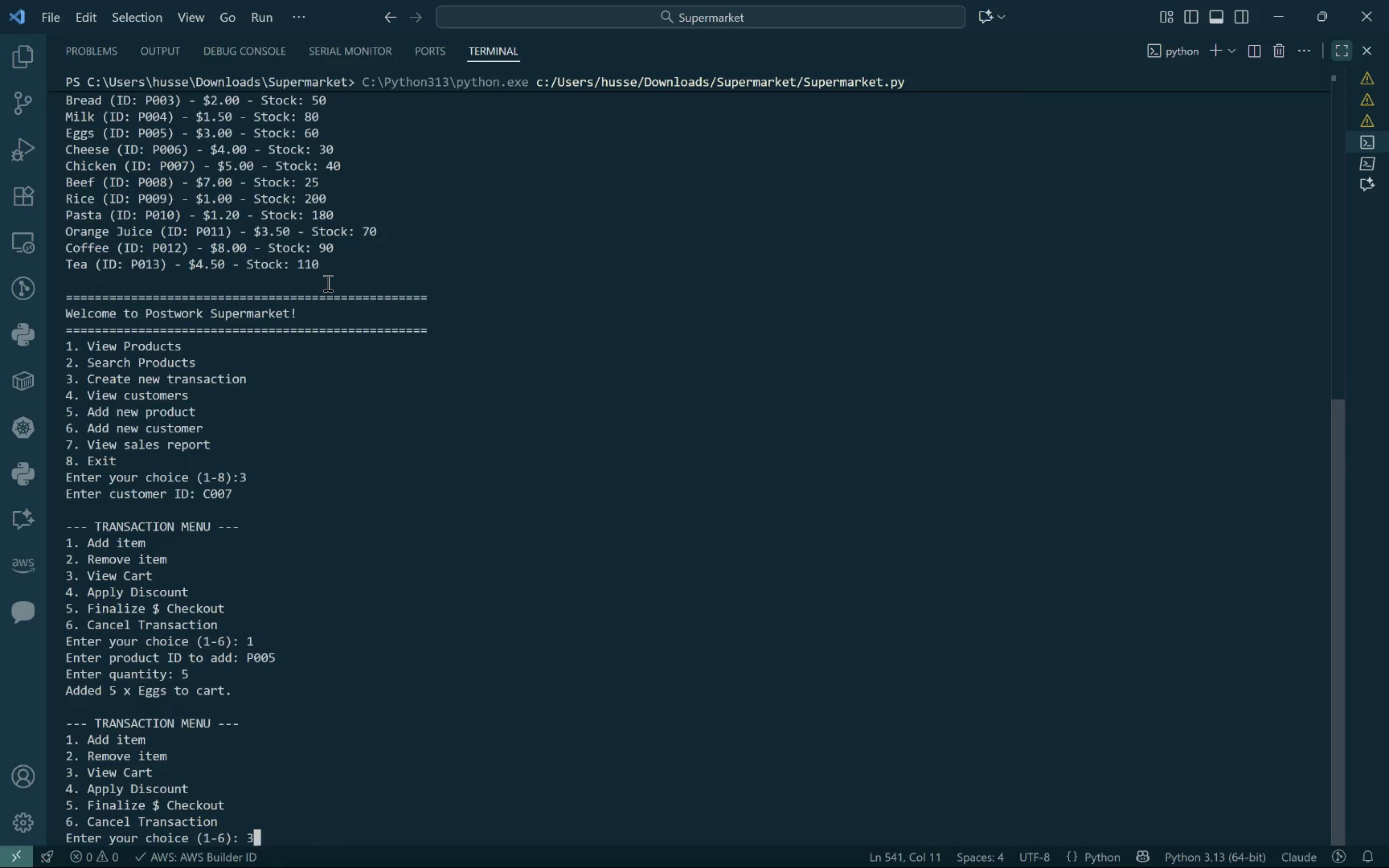 
key(Enter)
 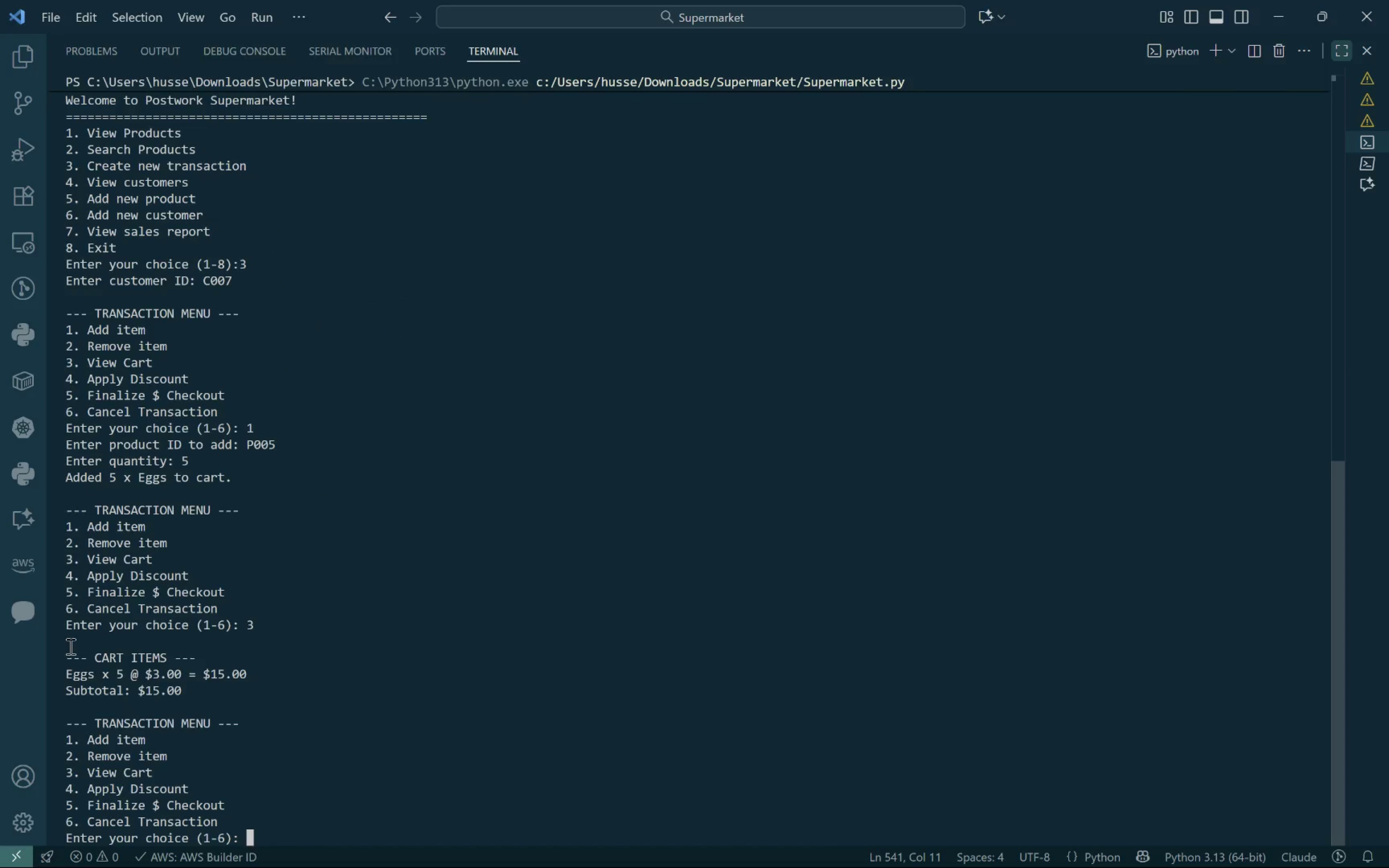 
left_click_drag(start_coordinate=[208, 686], to_coordinate=[31, 660])
 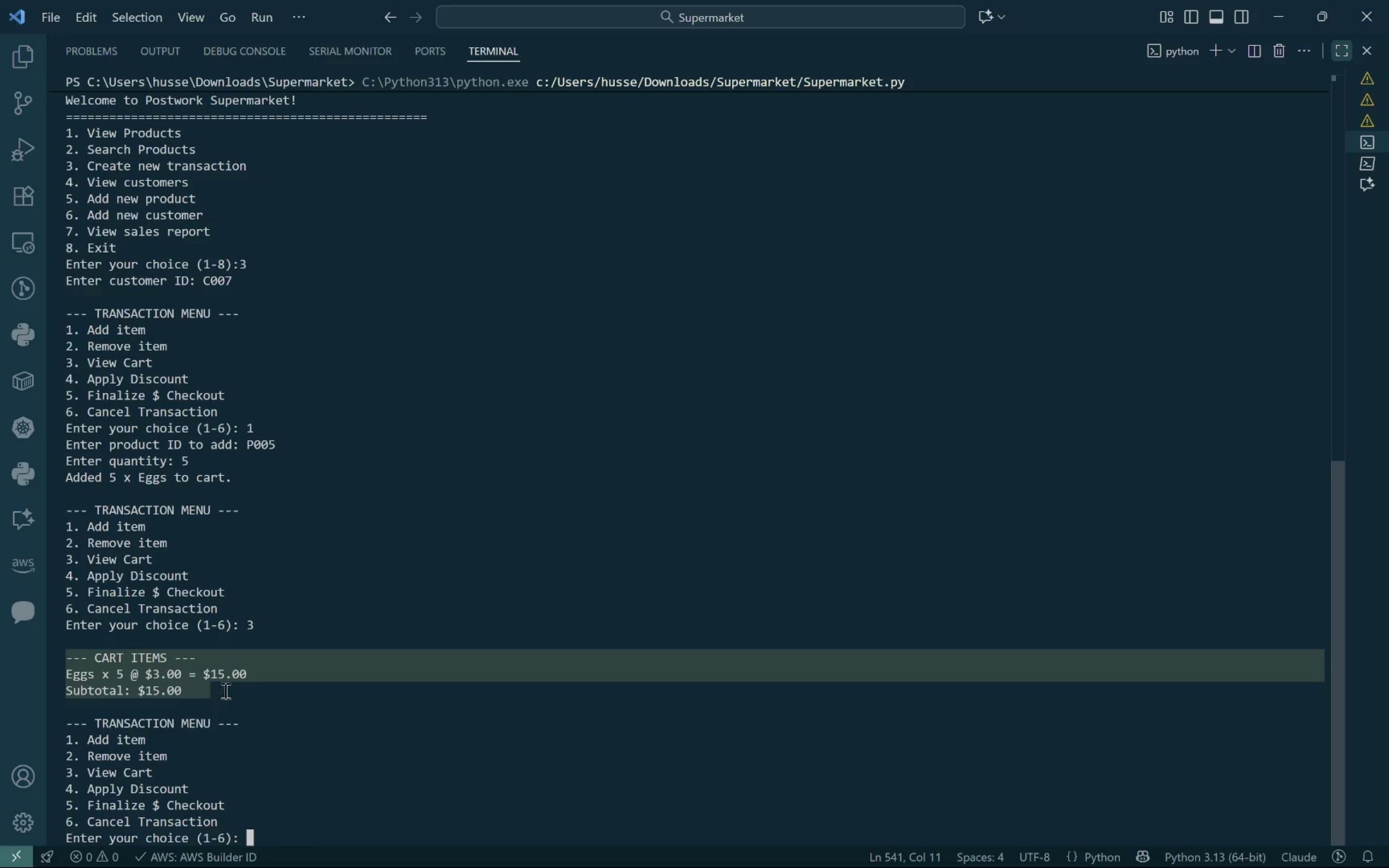 
left_click([235, 691])
 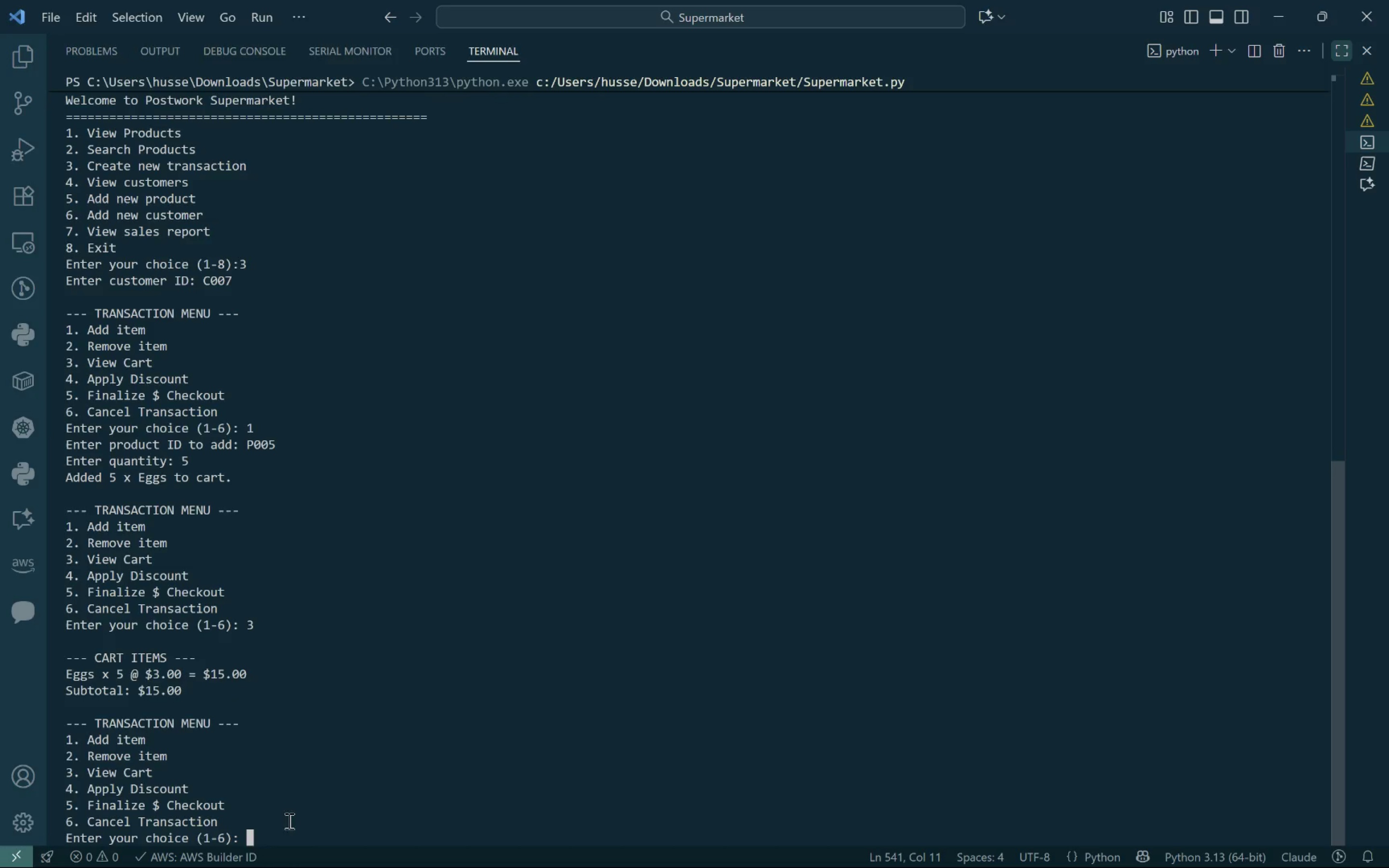 
left_click([277, 827])
 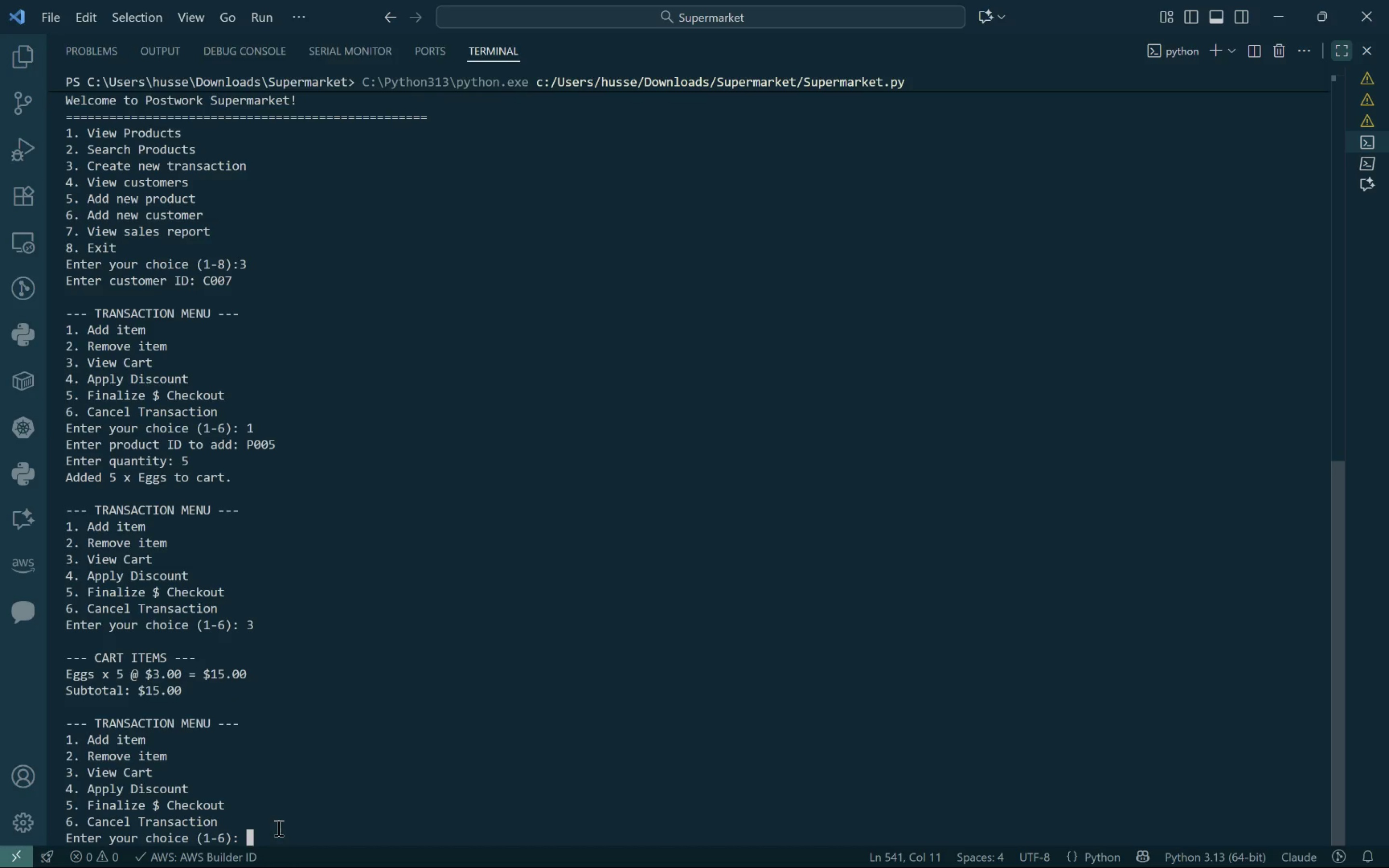 
key(5)
 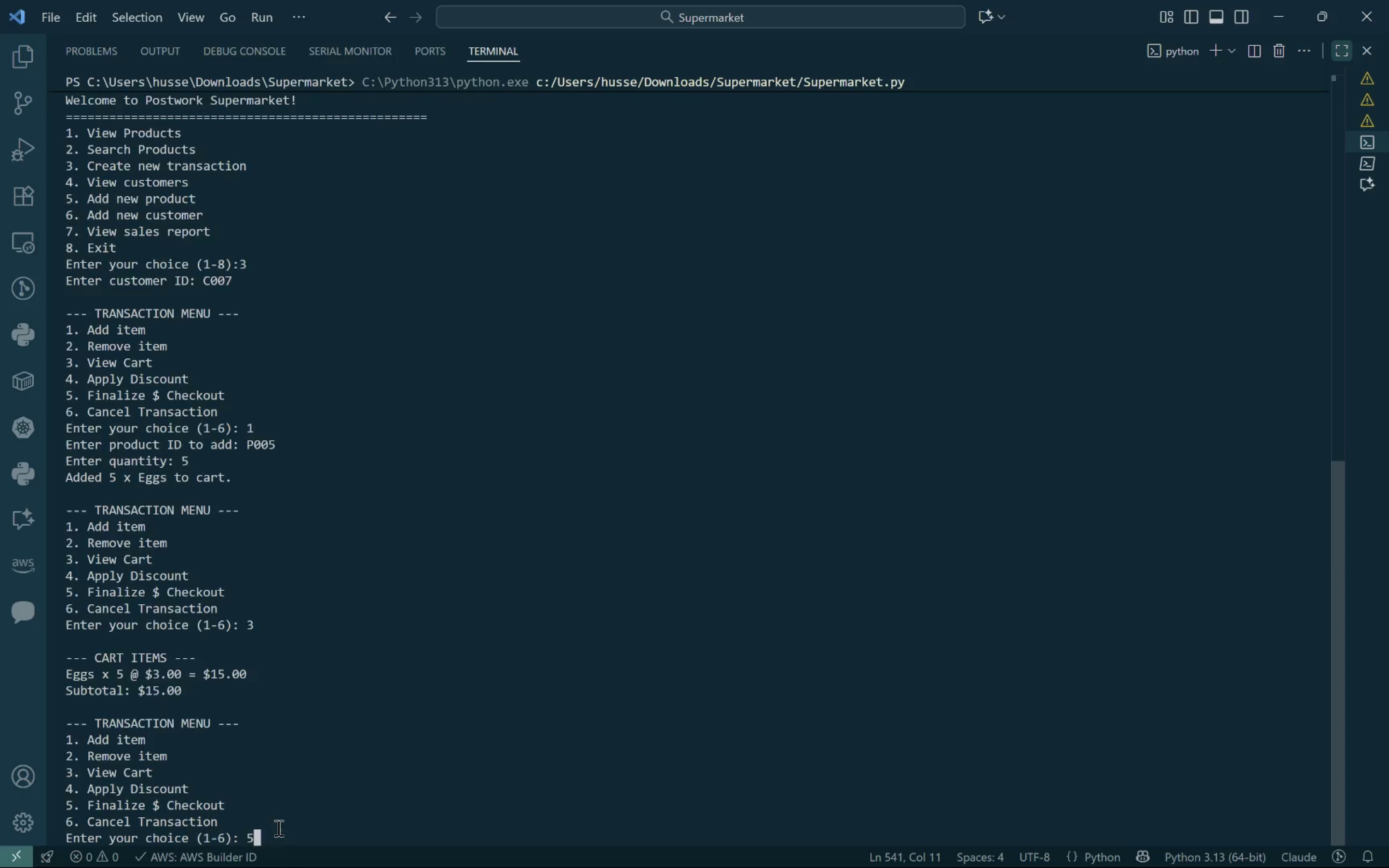 
key(Enter)
 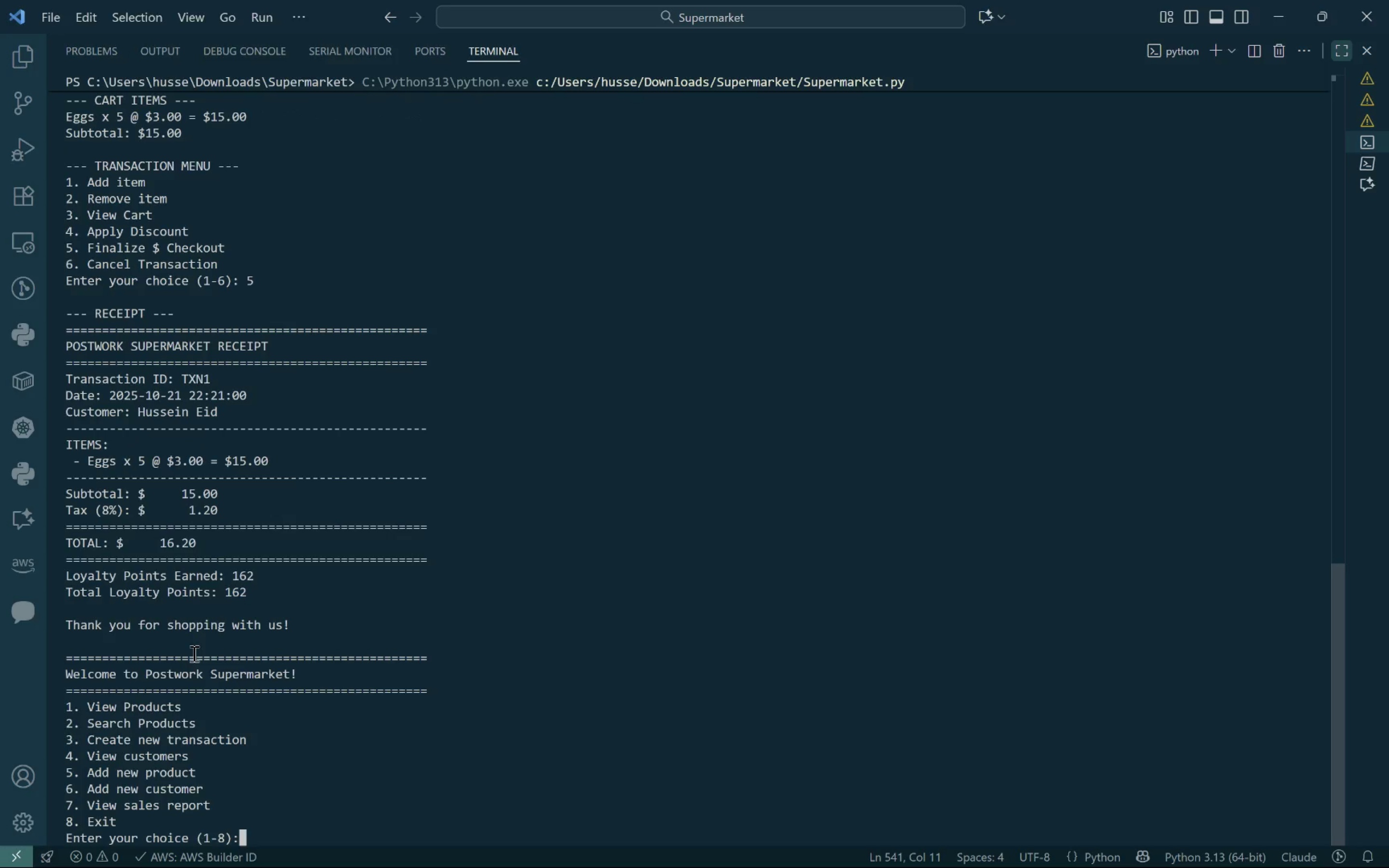 
left_click_drag(start_coordinate=[321, 625], to_coordinate=[49, 313])
 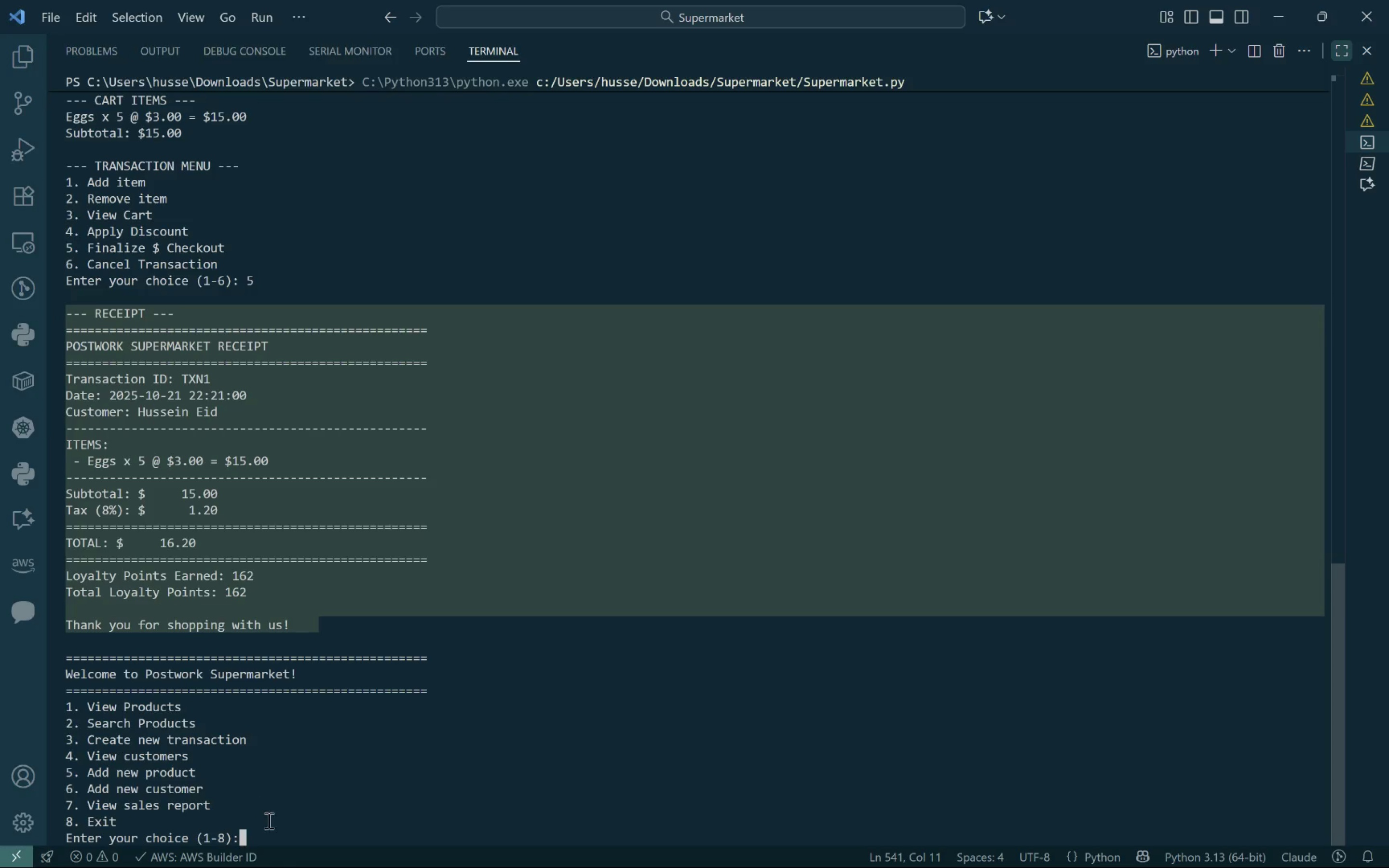 
left_click([268, 827])
 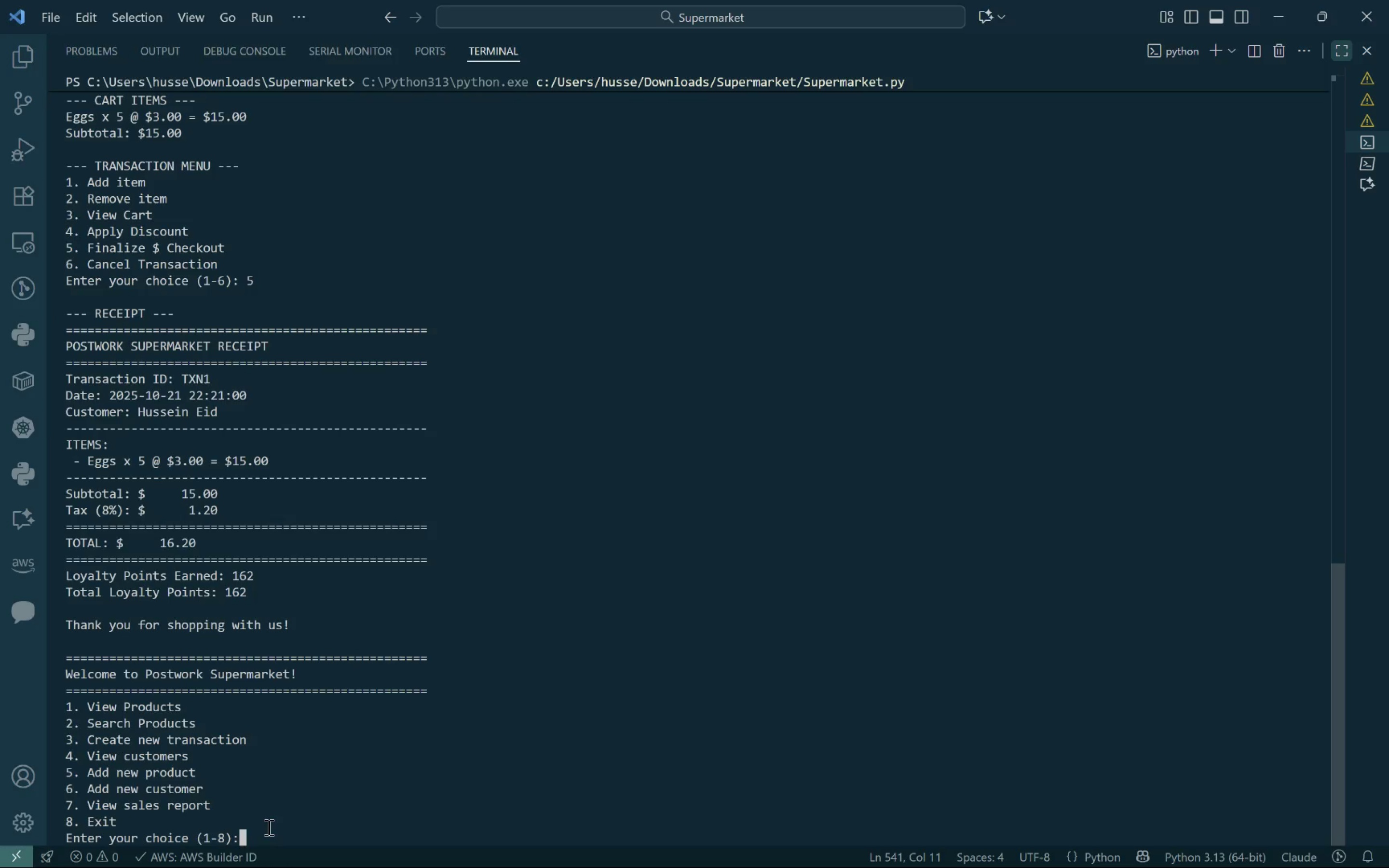 
key(7)
 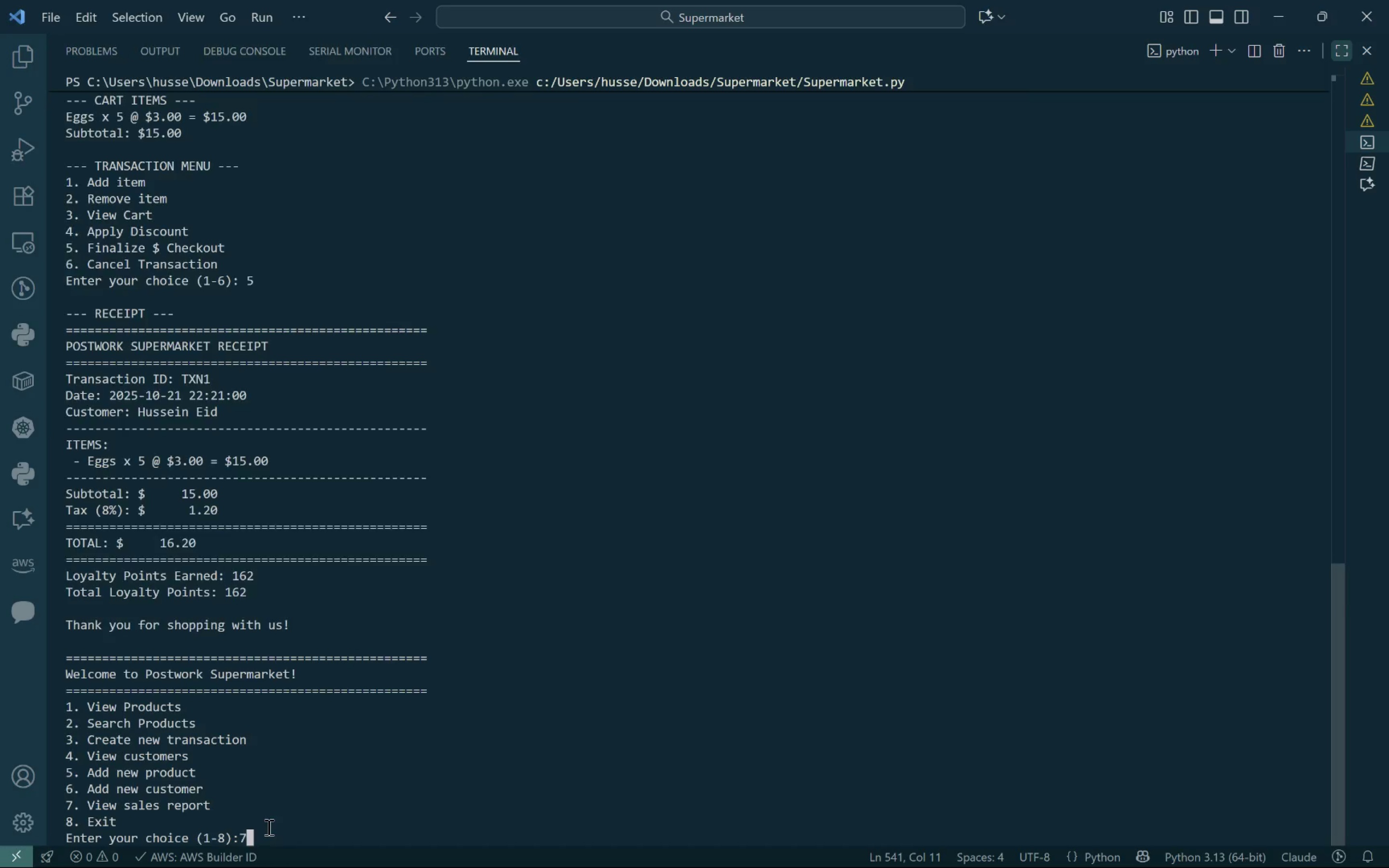 
key(Enter)
 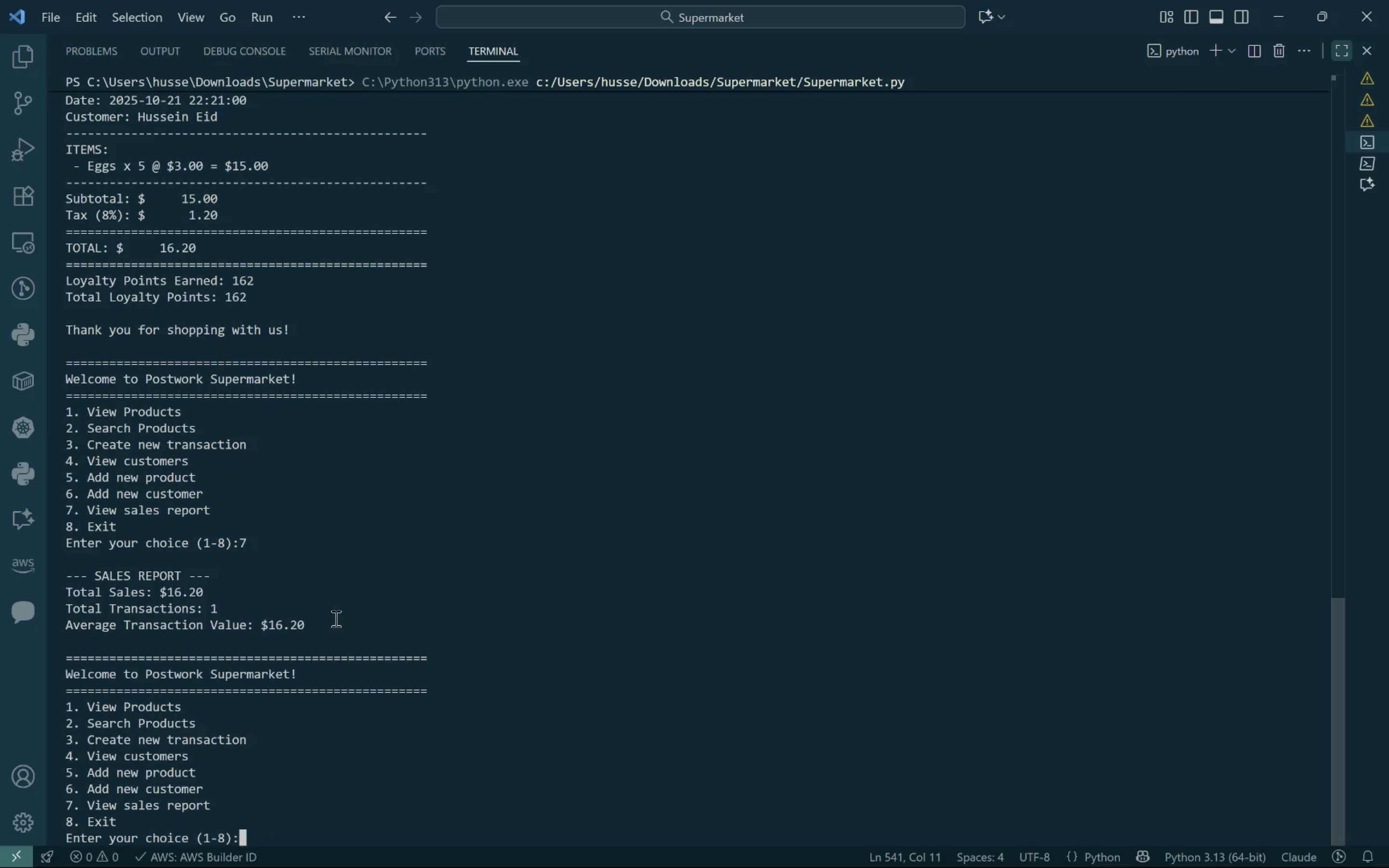 
left_click_drag(start_coordinate=[338, 622], to_coordinate=[71, 576])
 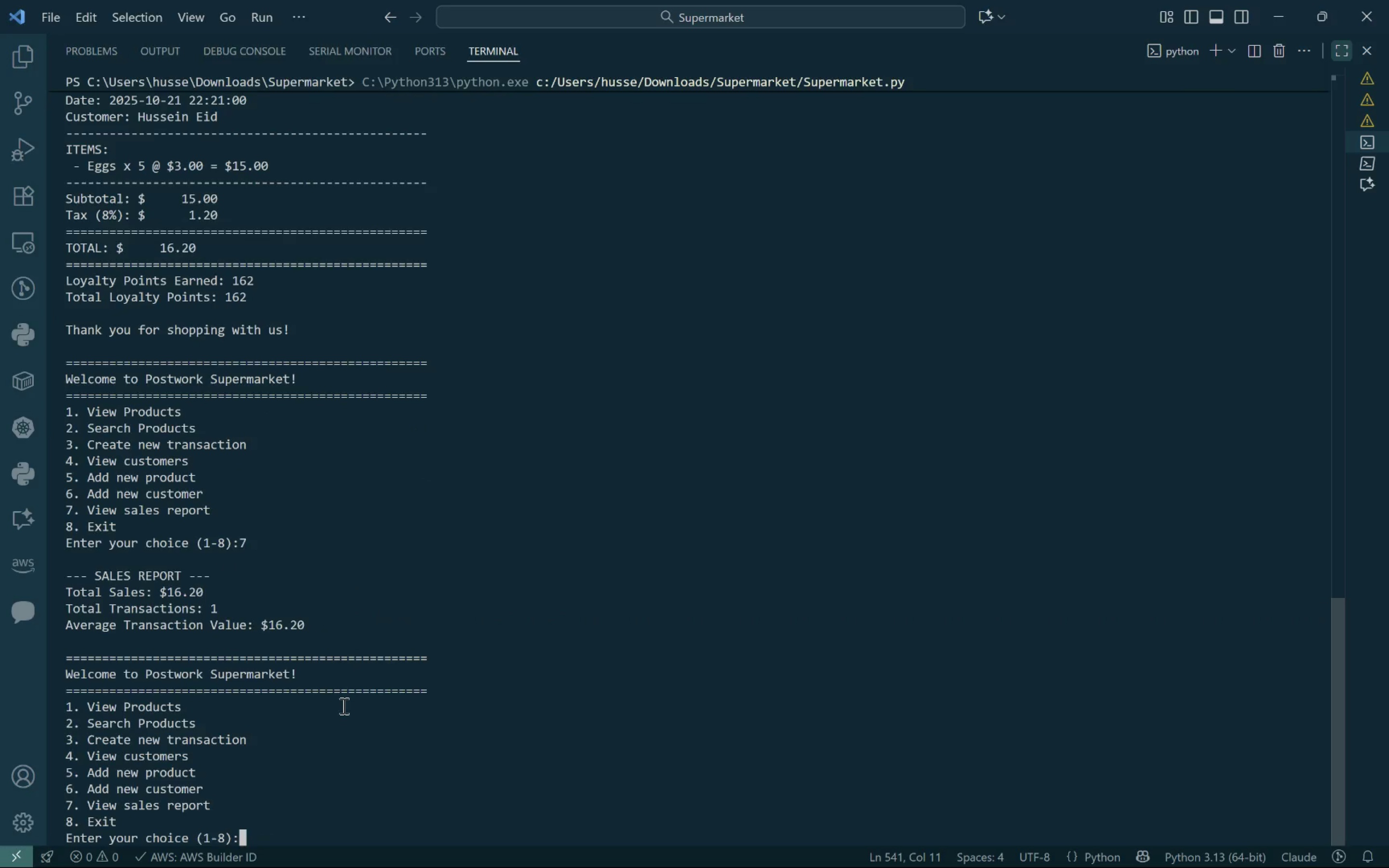 
left_click([343, 705])
 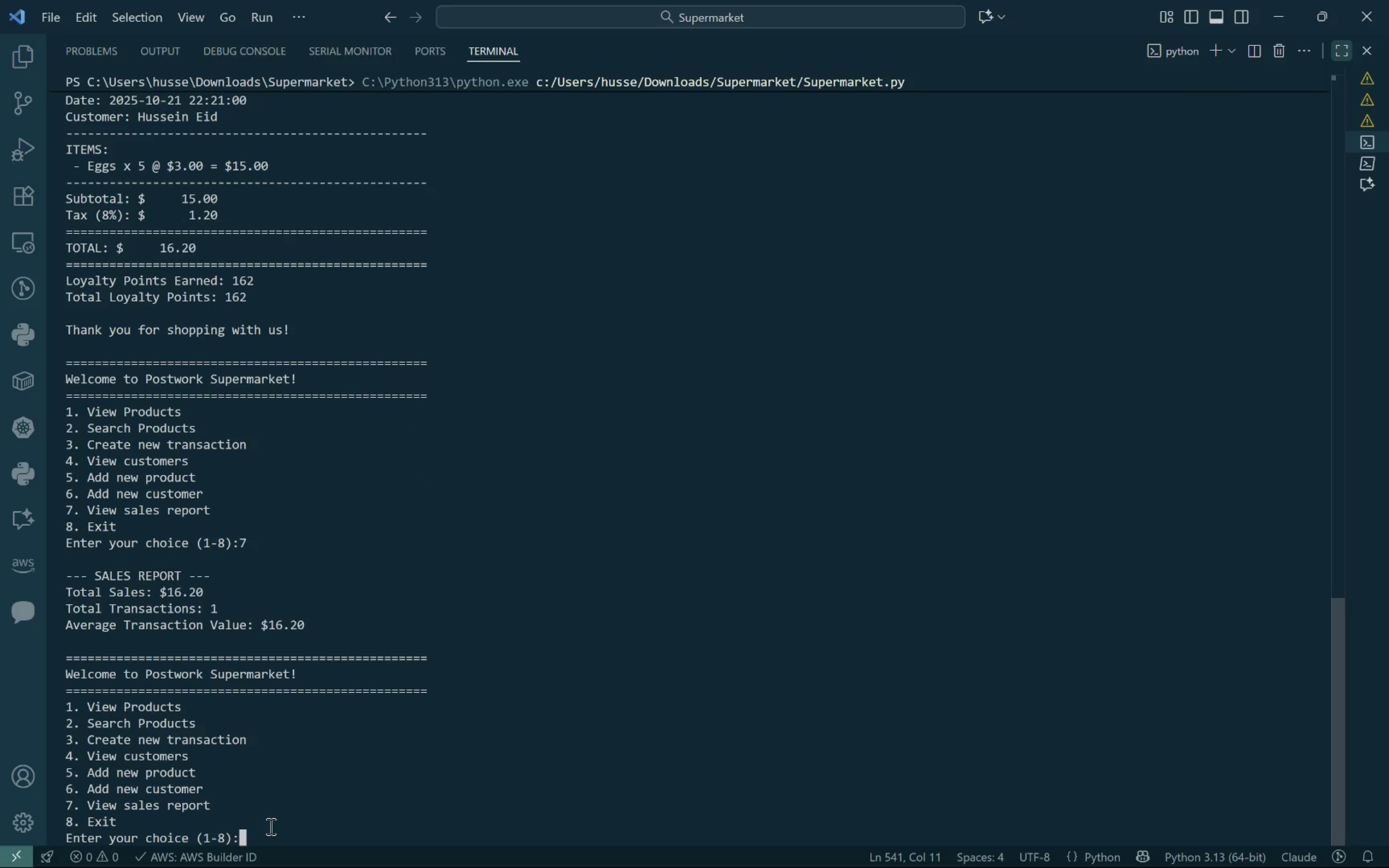 
left_click([270, 826])
 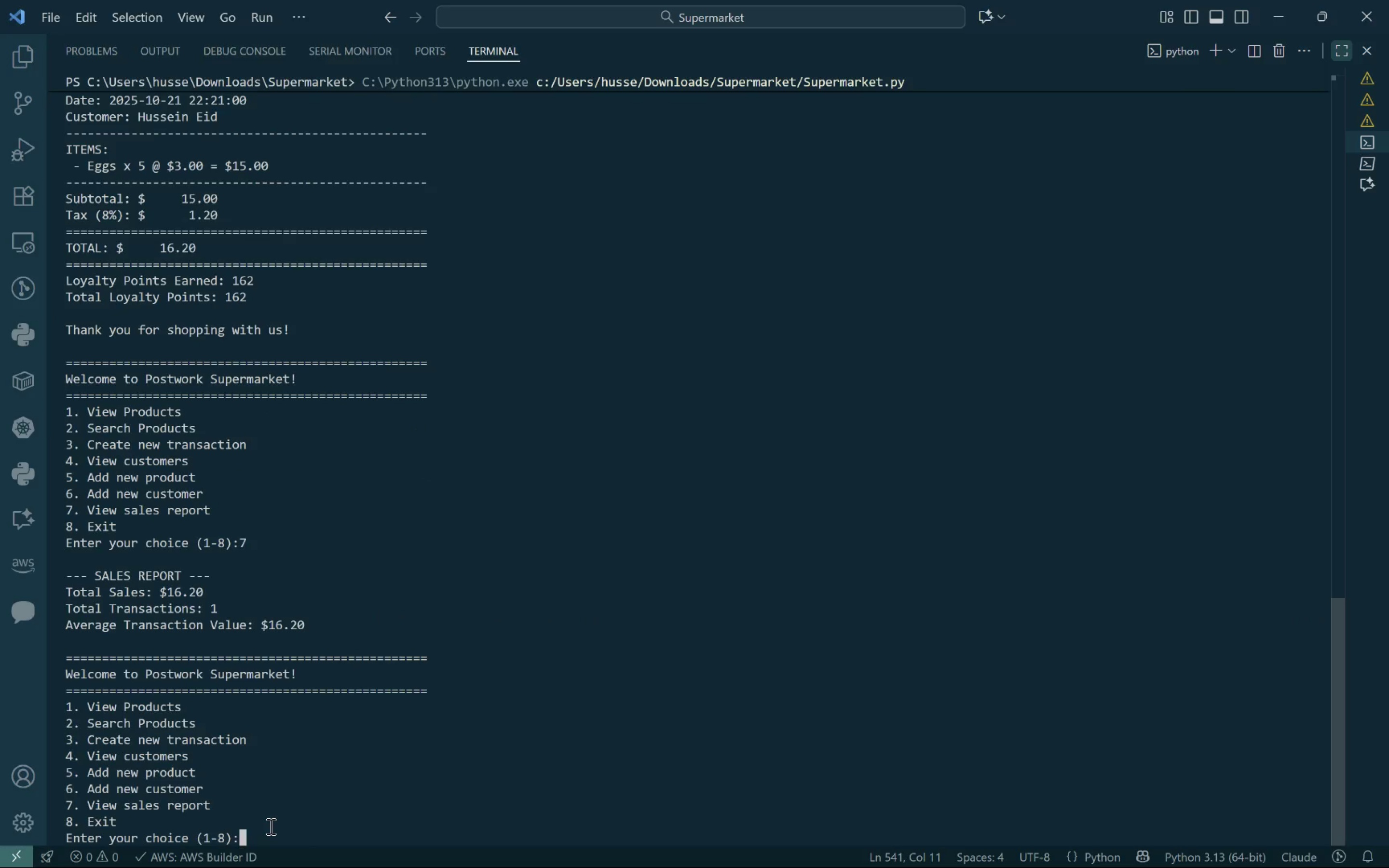 
key(4)
 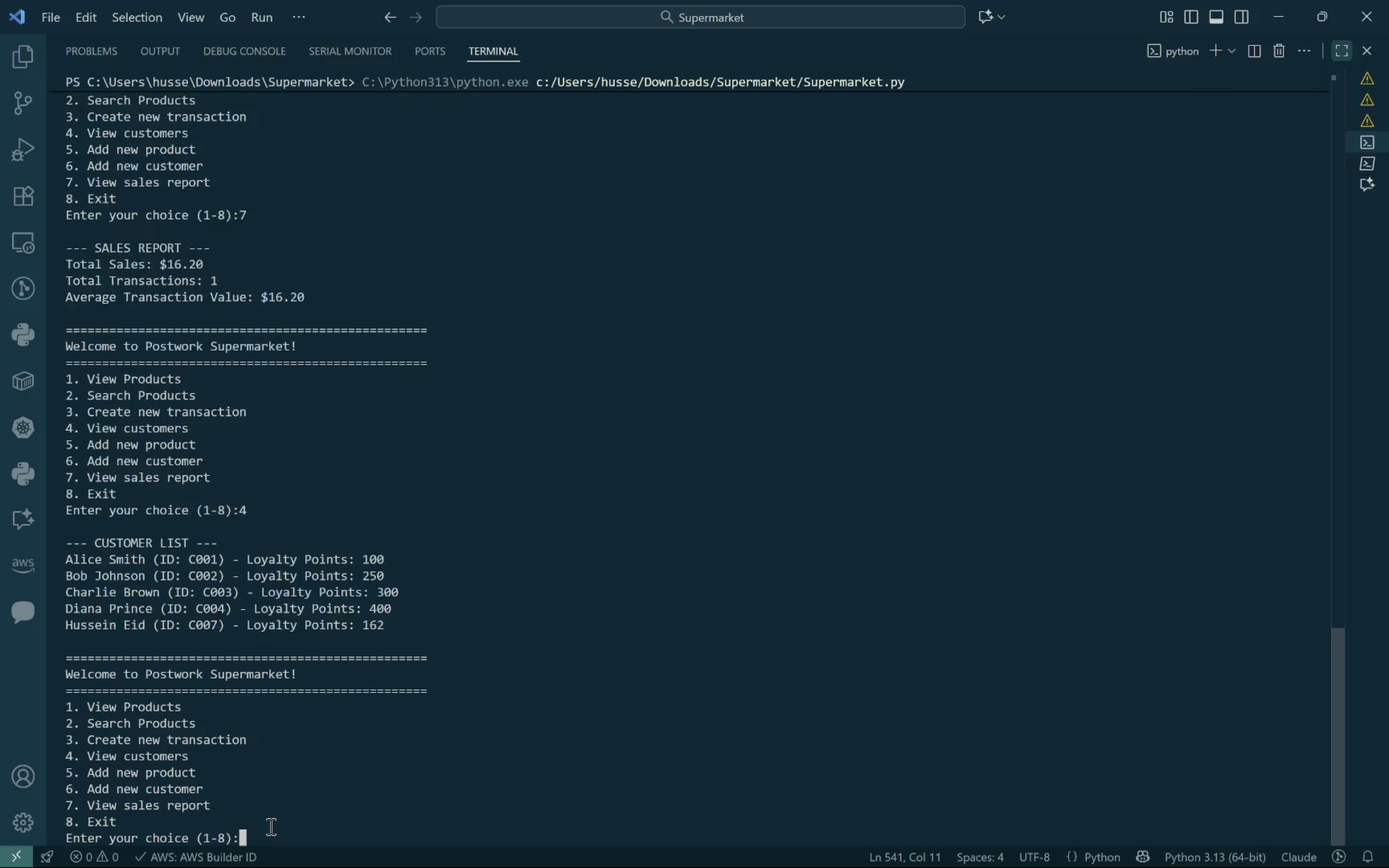 
key(Enter)
 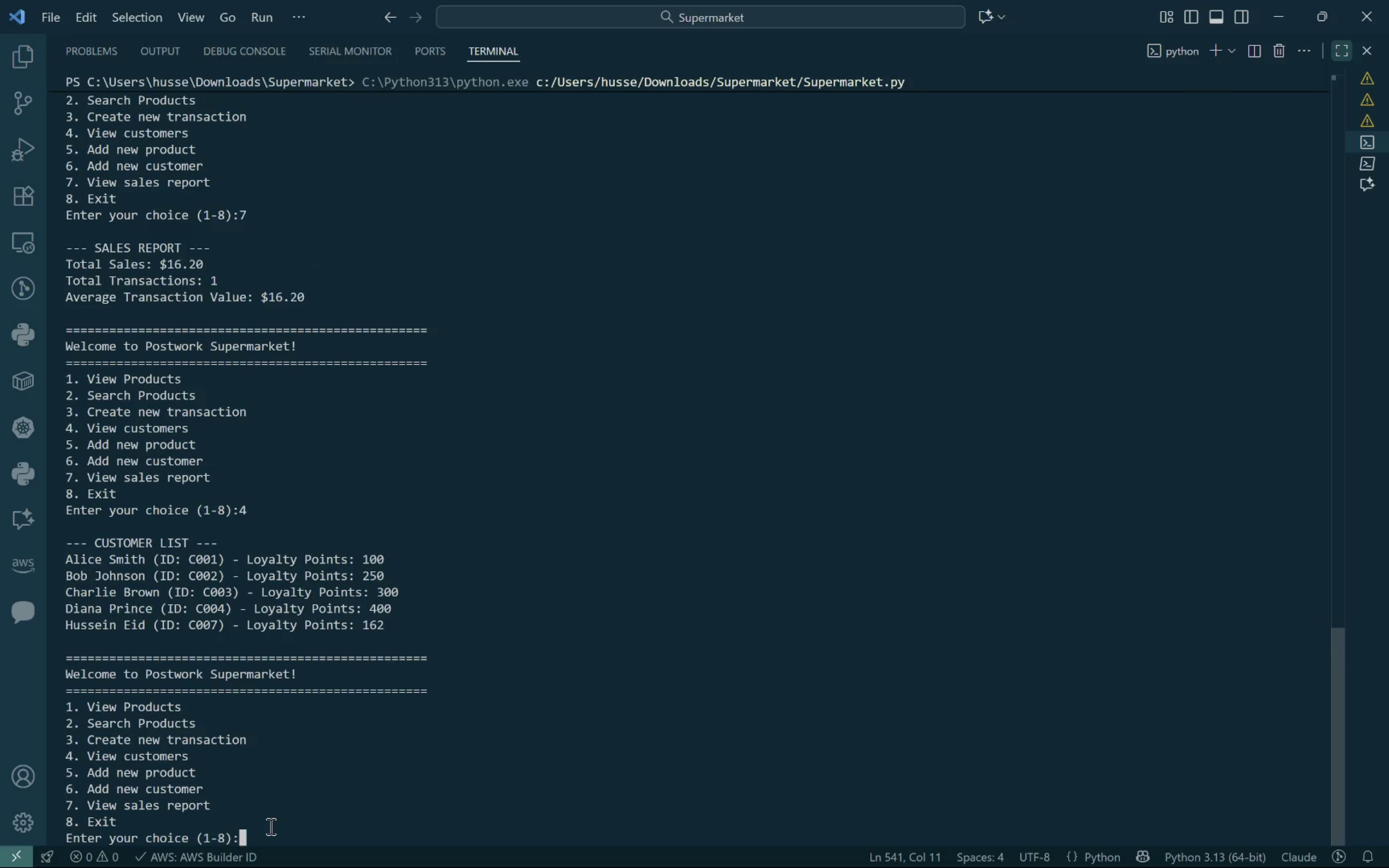 
key(2)
 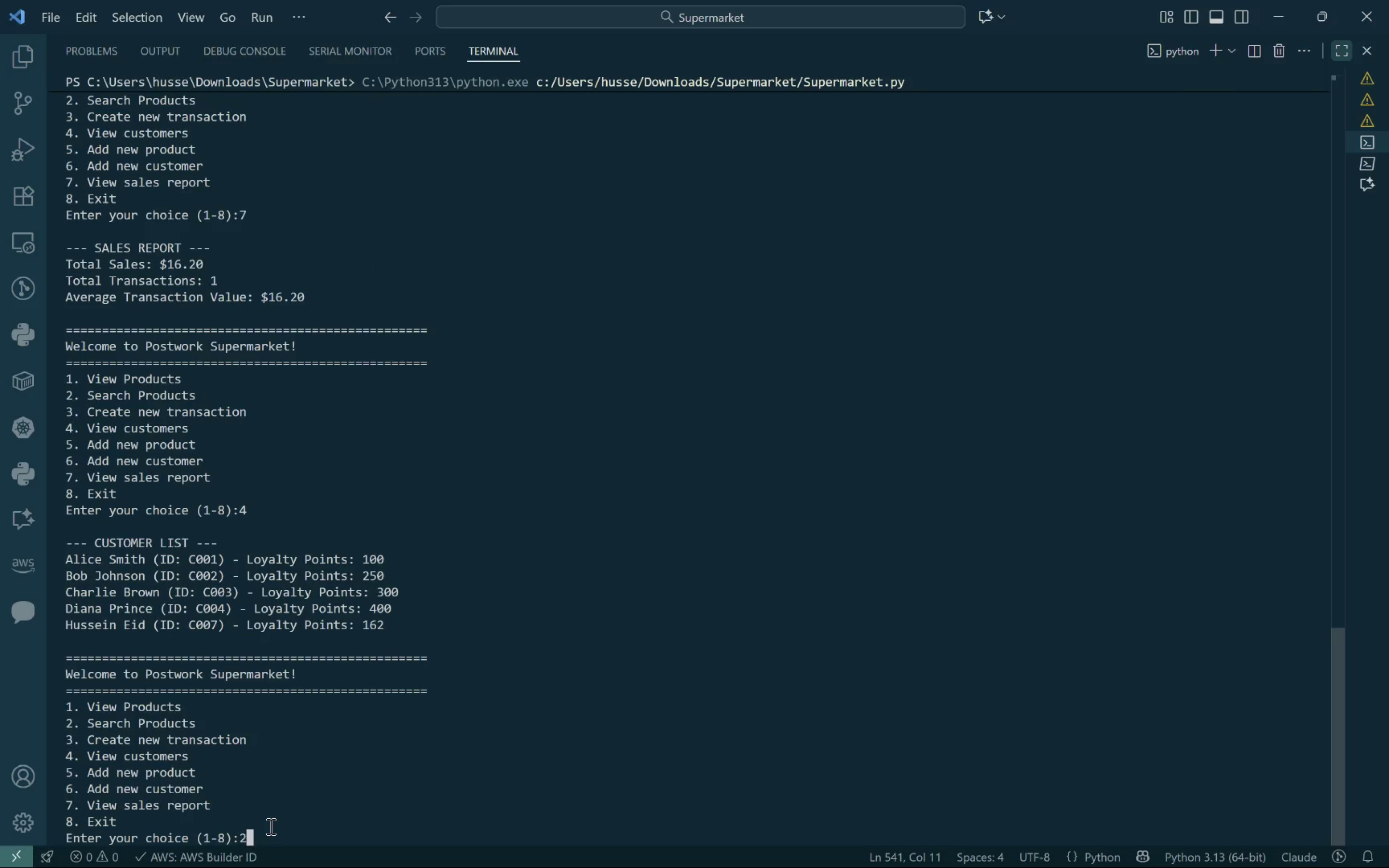 
key(Enter)
 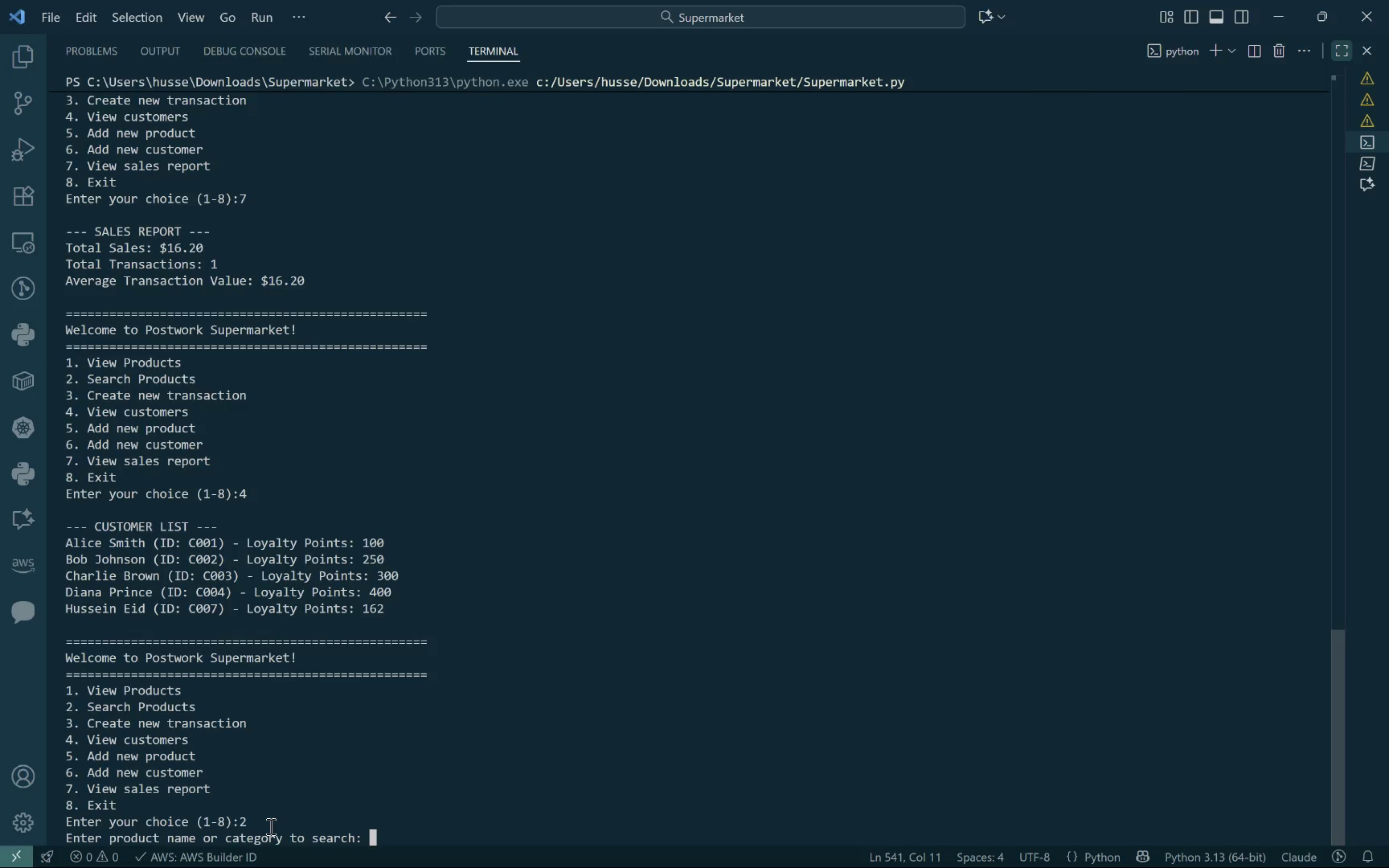 
type(Eggs)
 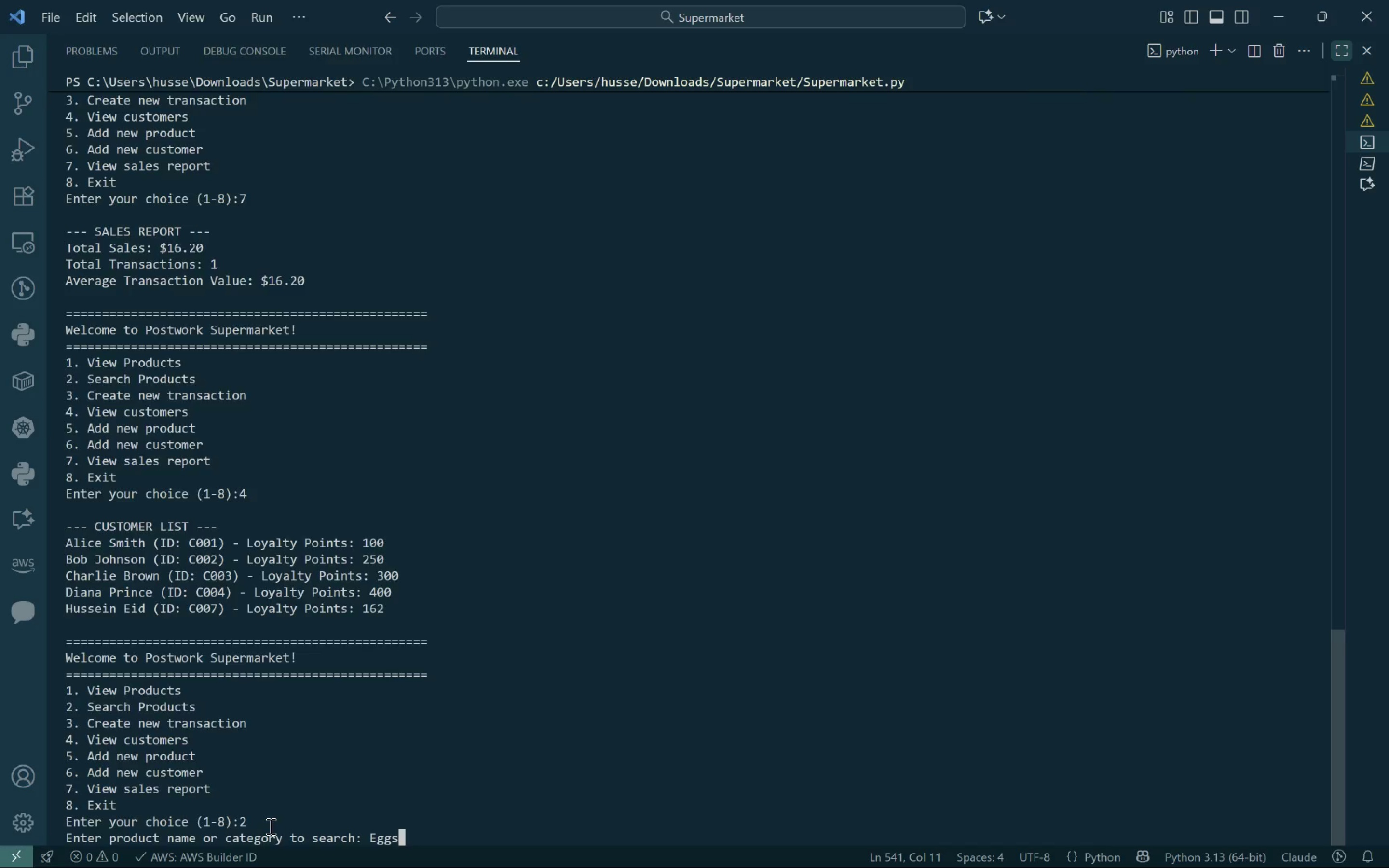 
key(Enter)
 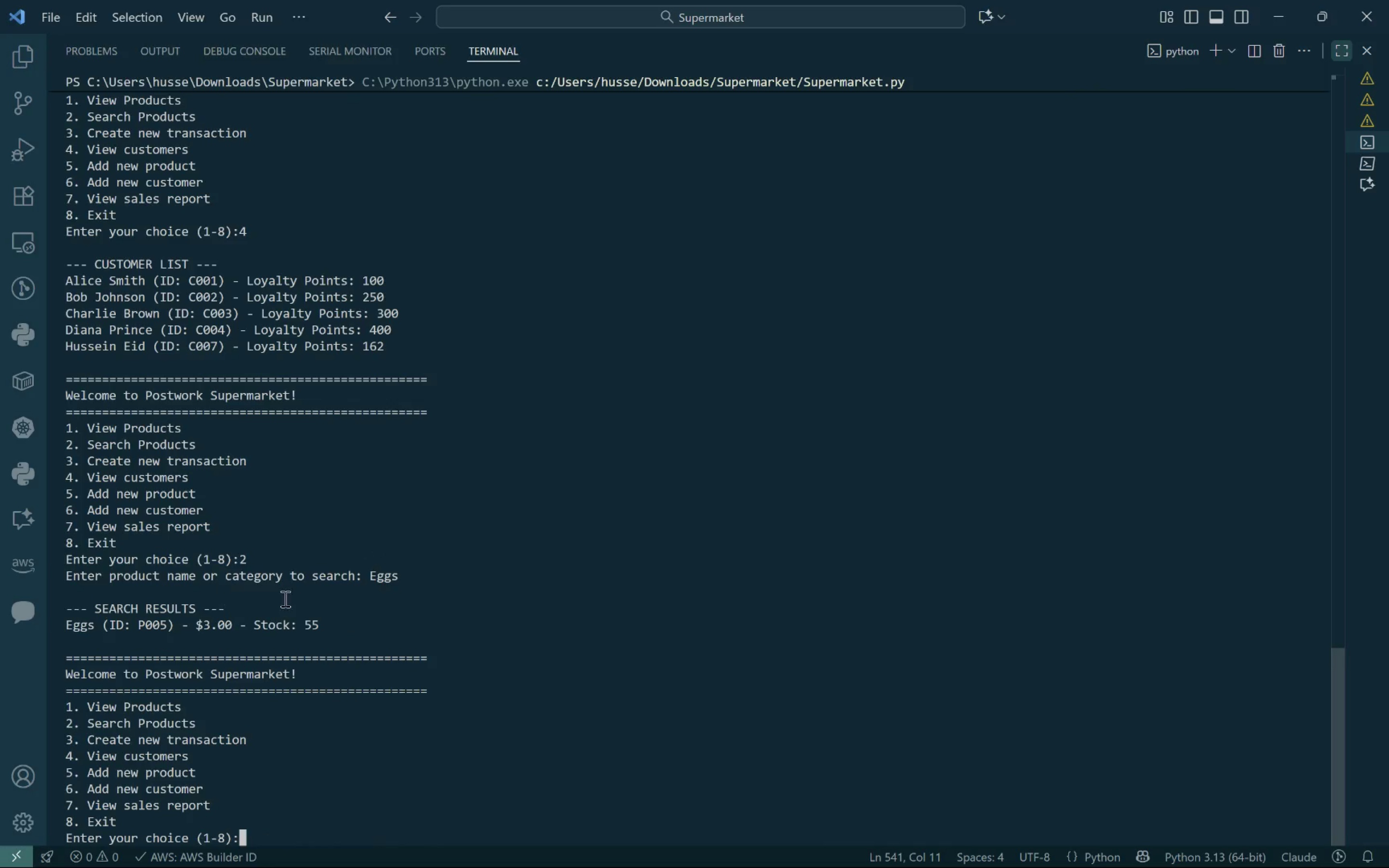 
left_click_drag(start_coordinate=[356, 624], to_coordinate=[83, 598])
 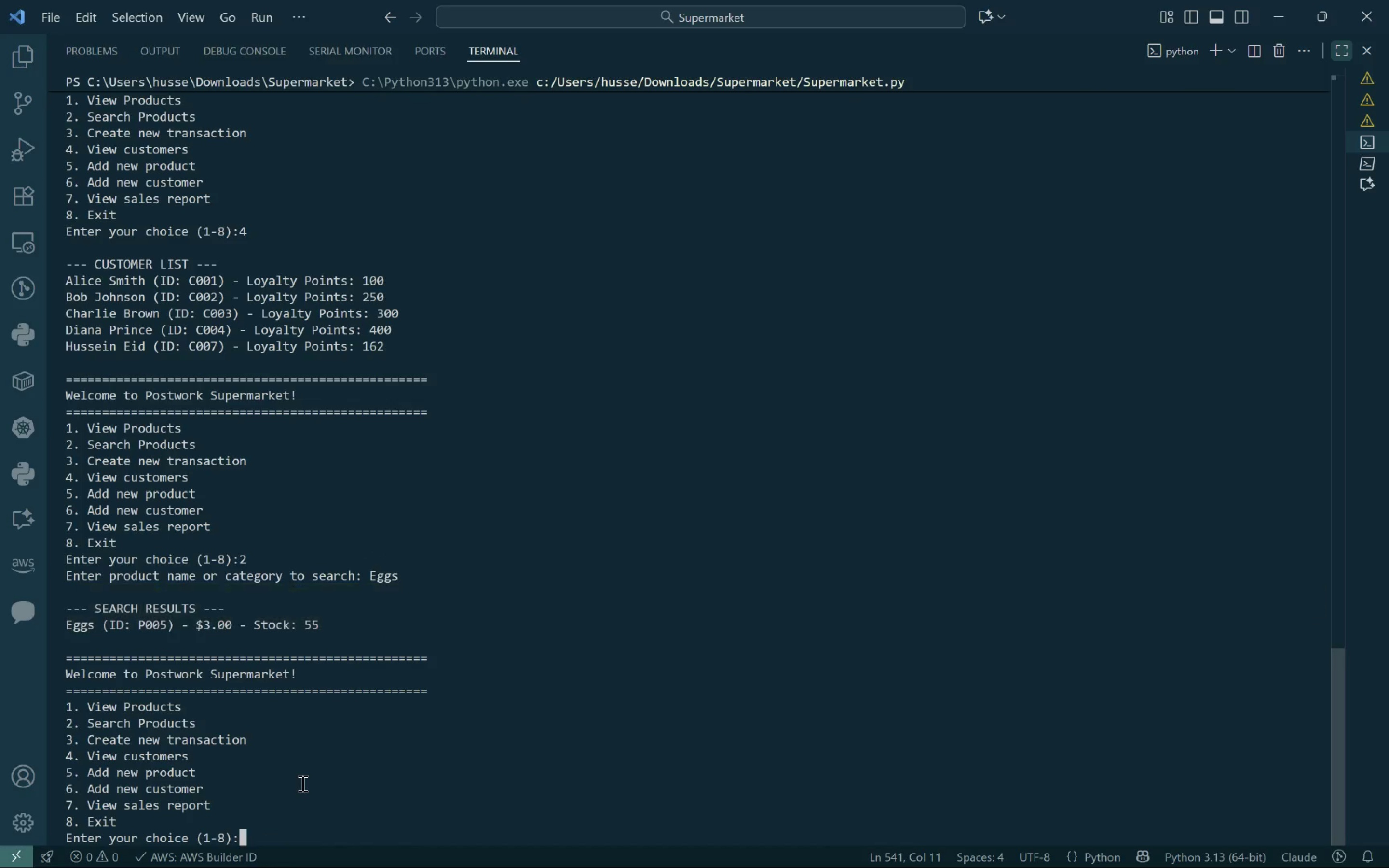 
left_click([301, 783])
 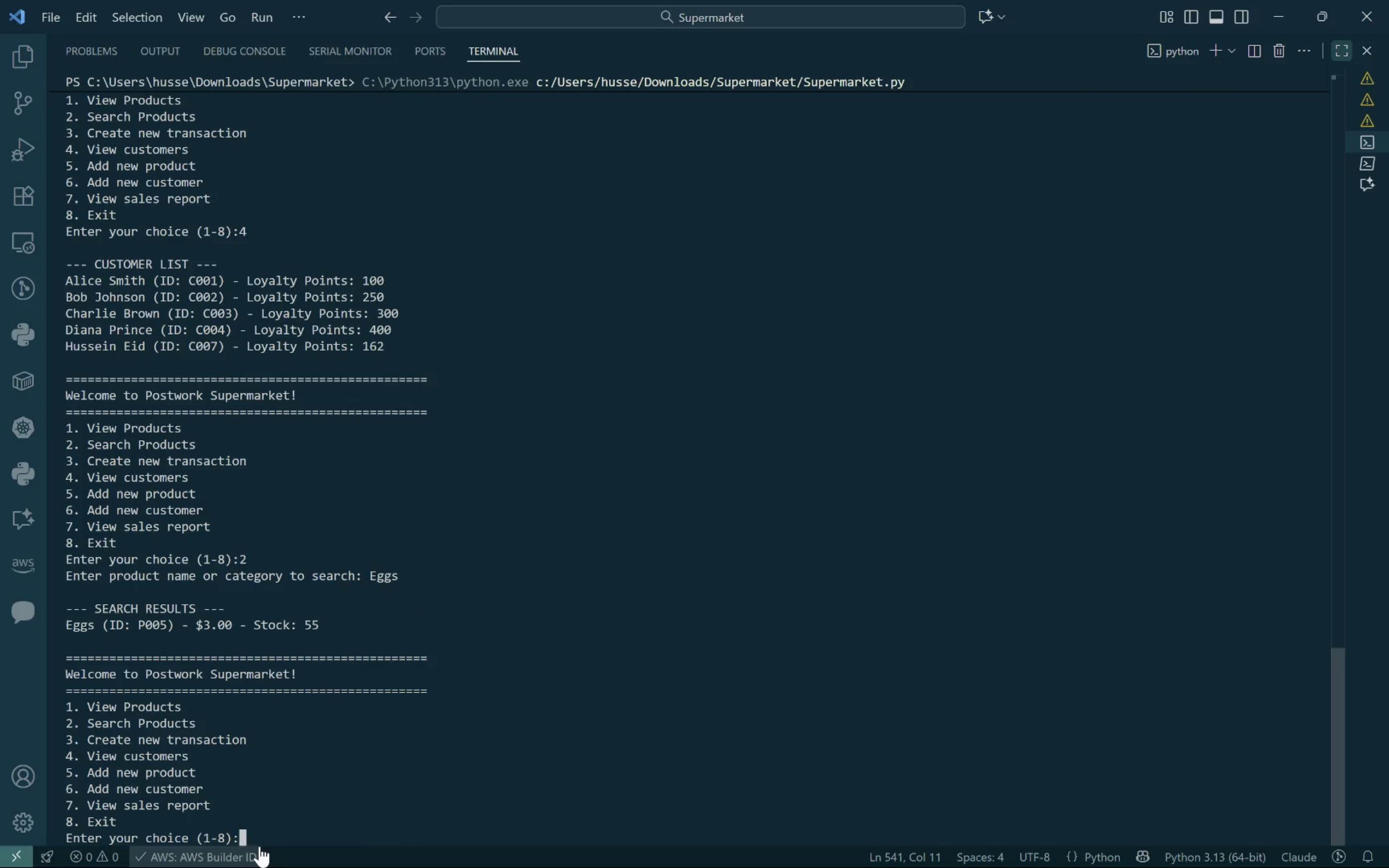 
double_click([259, 846])
 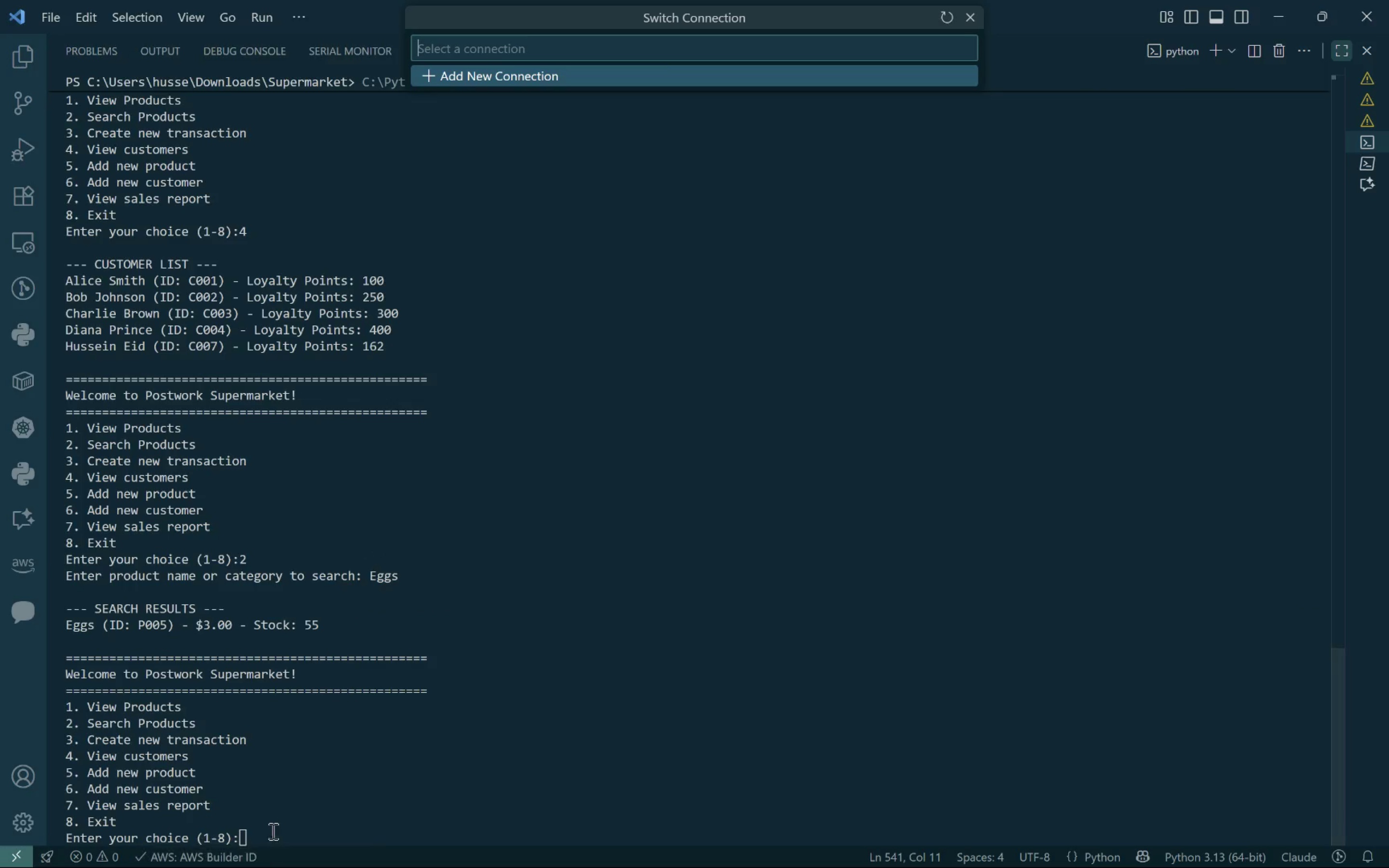 
left_click([274, 828])
 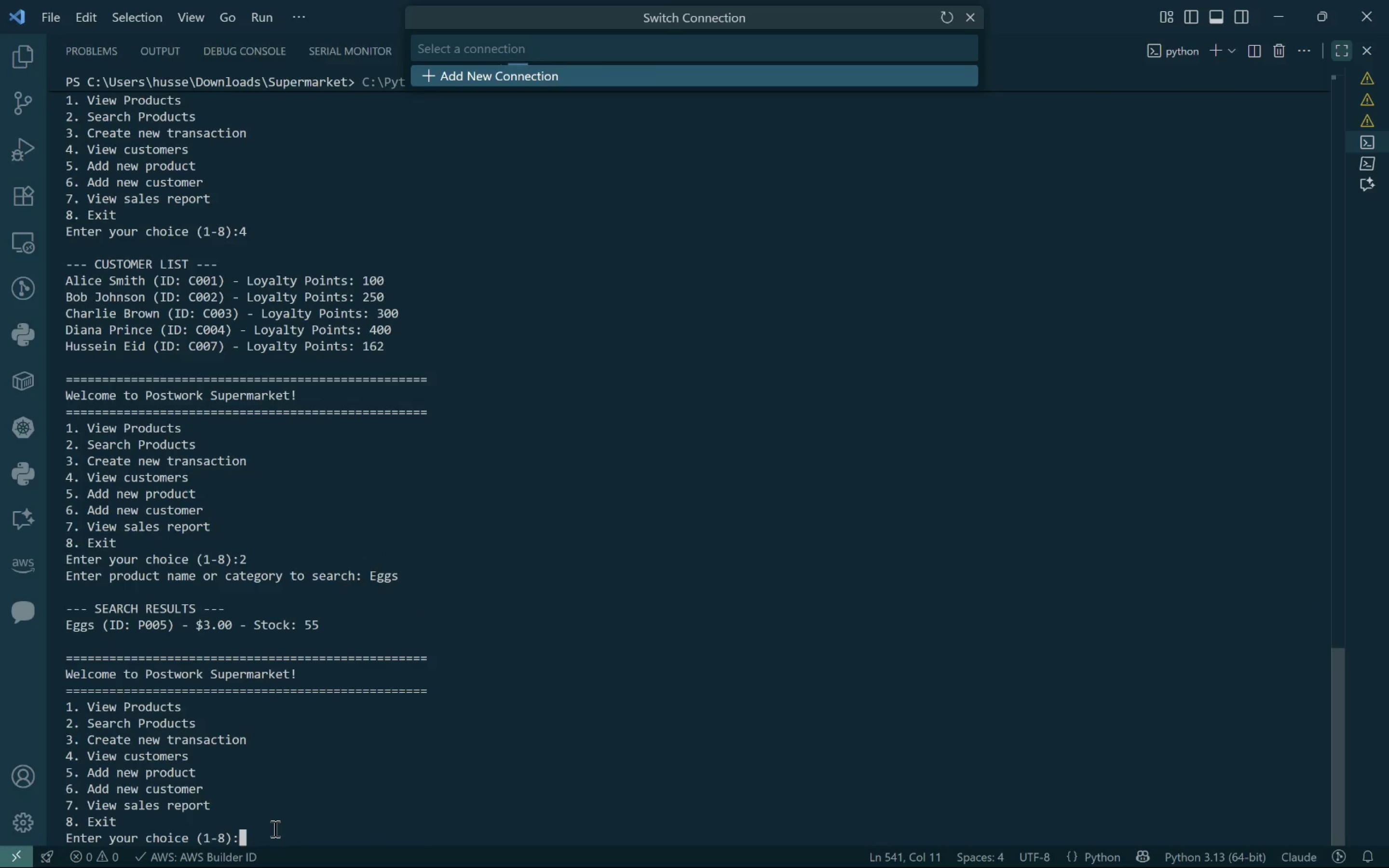 
key(8)
 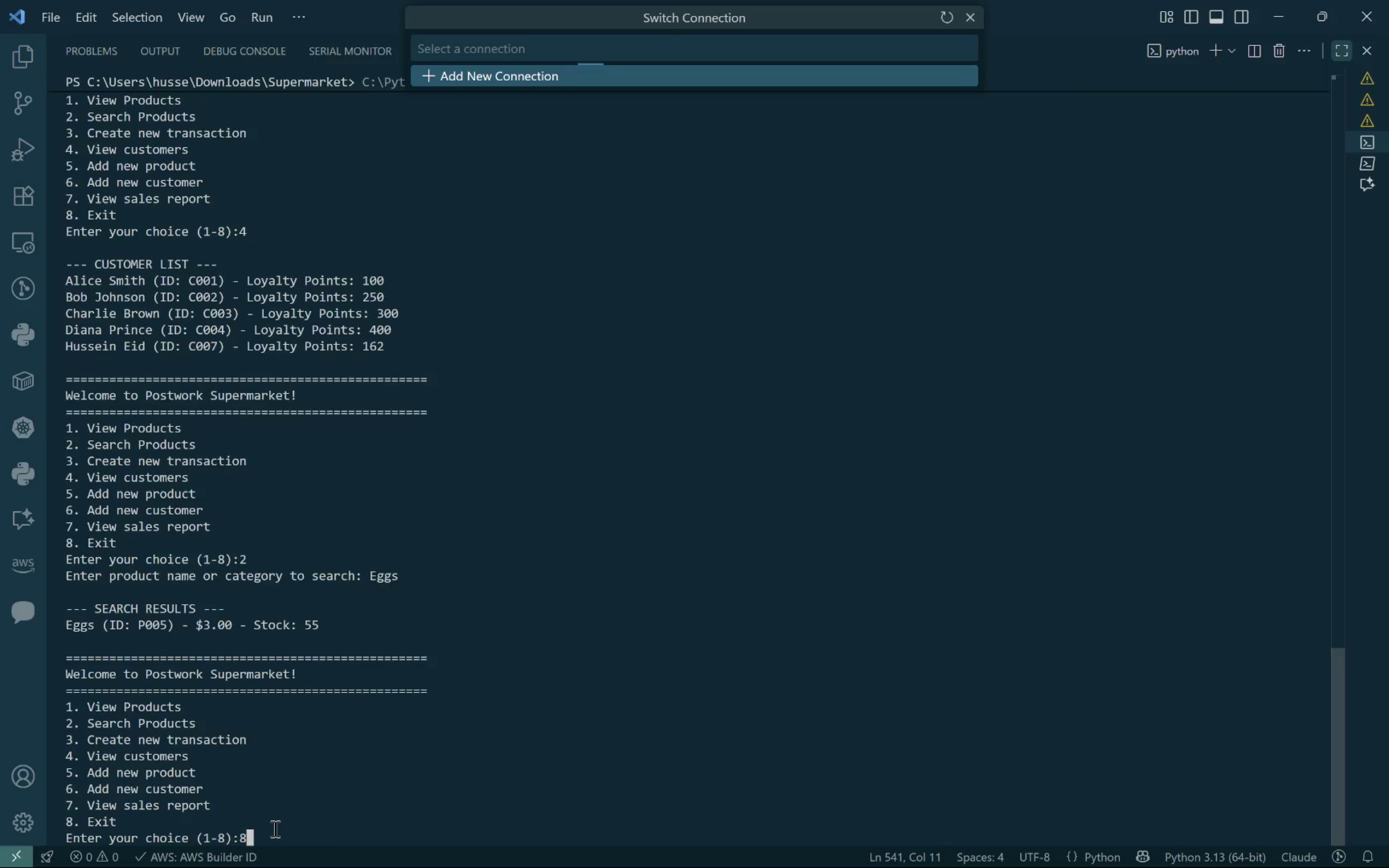 
key(Enter)
 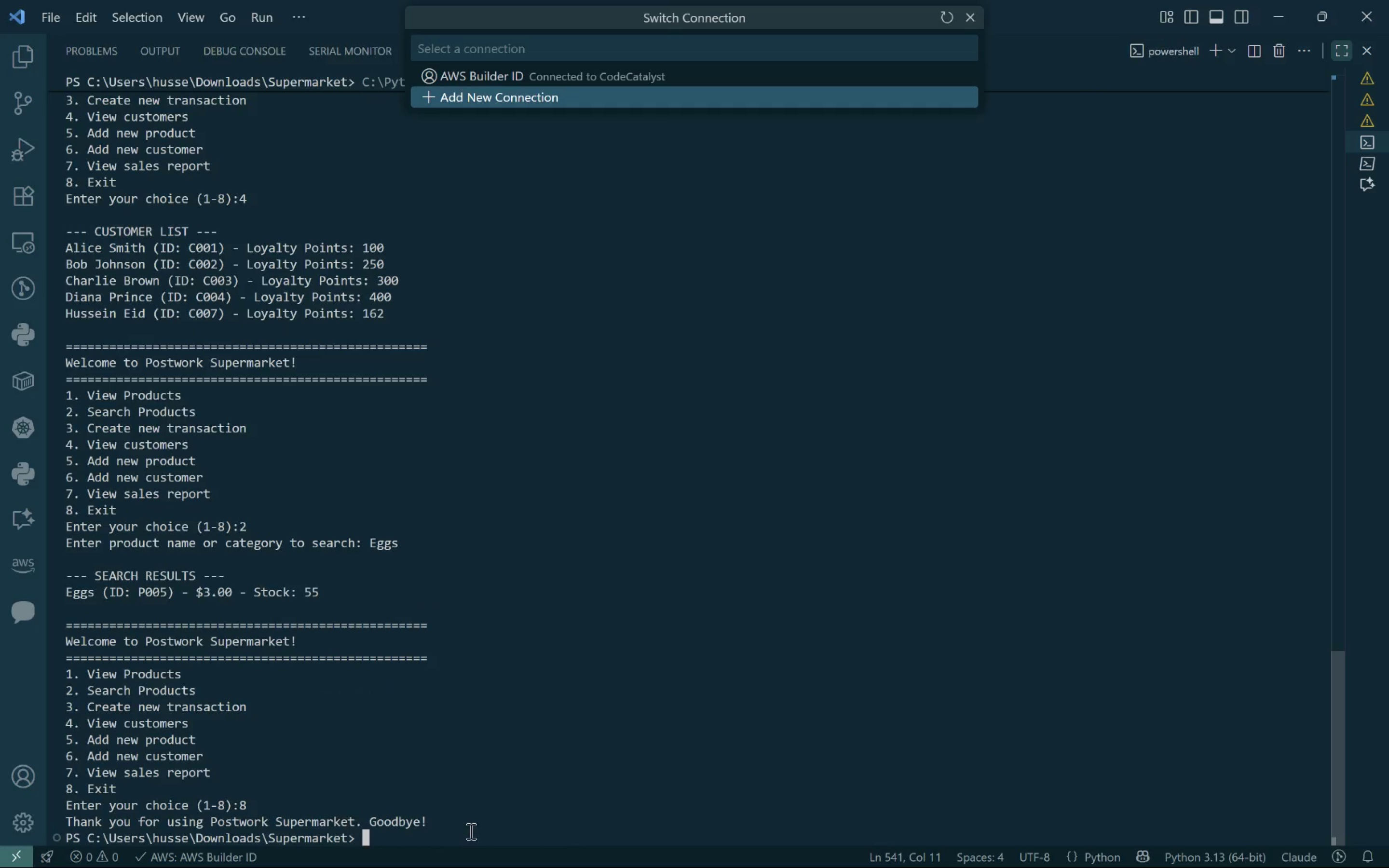 
left_click_drag(start_coordinate=[461, 818], to_coordinate=[28, 836])
 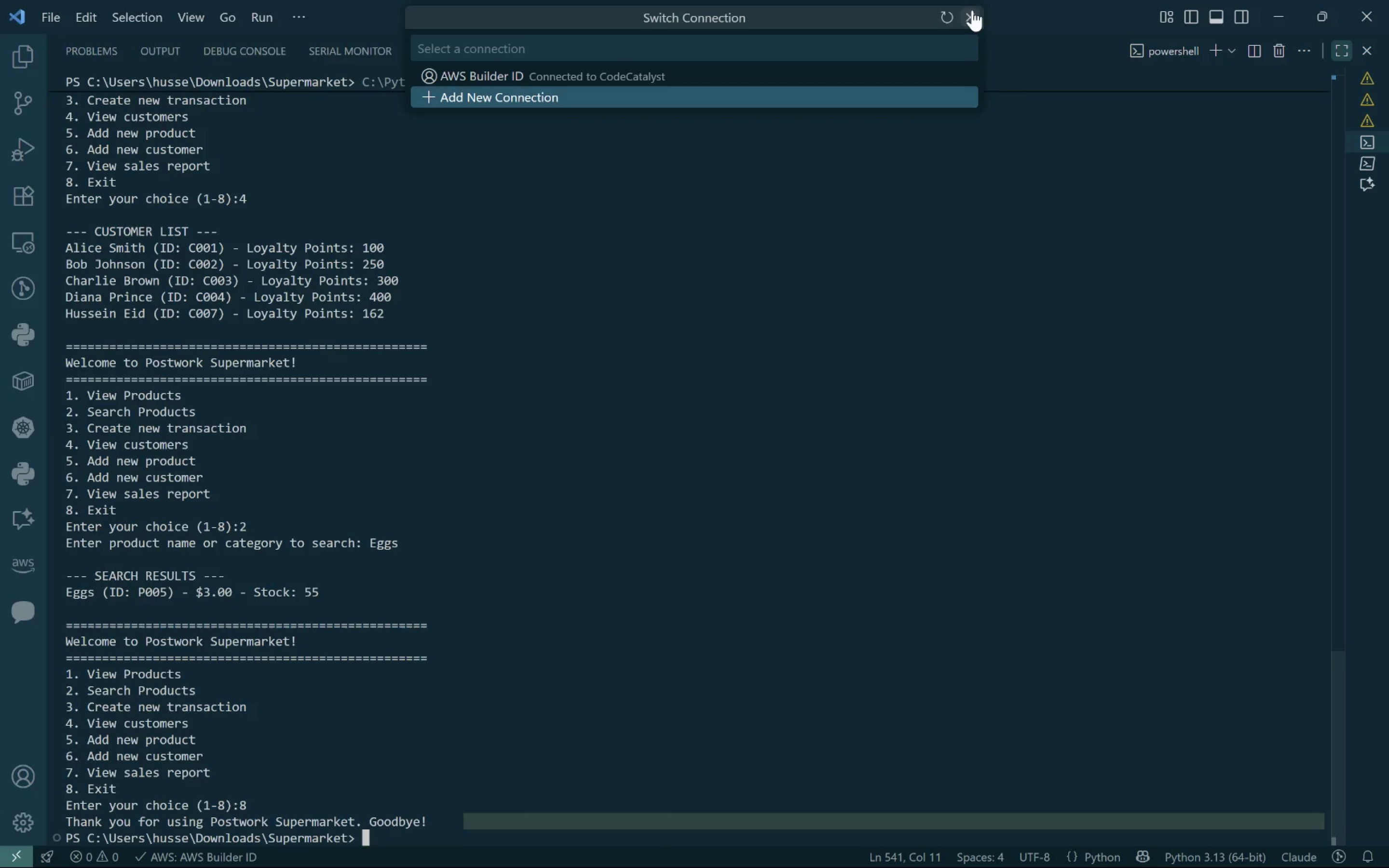 
left_click([973, 12])
 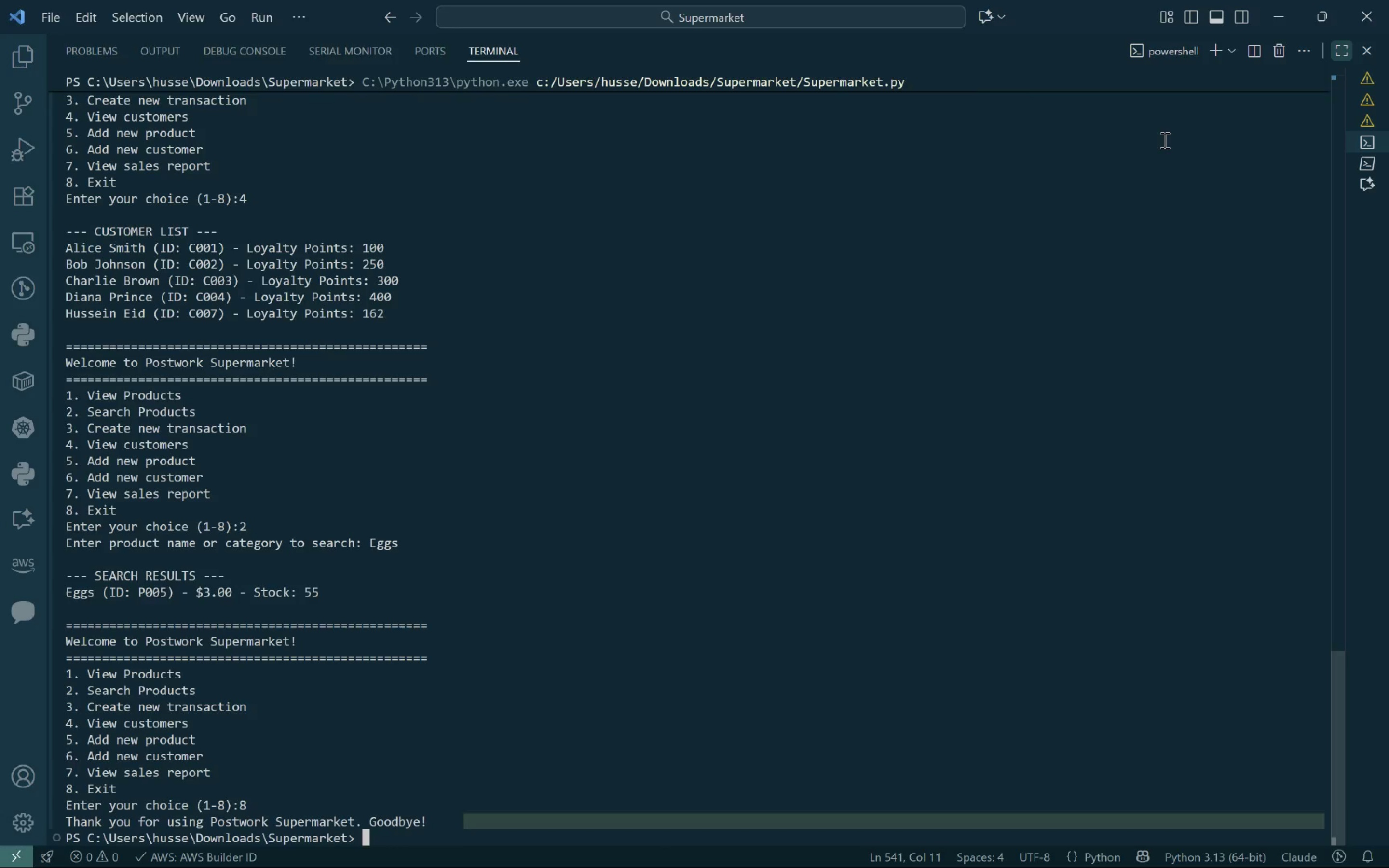 
left_click([1163, 140])
 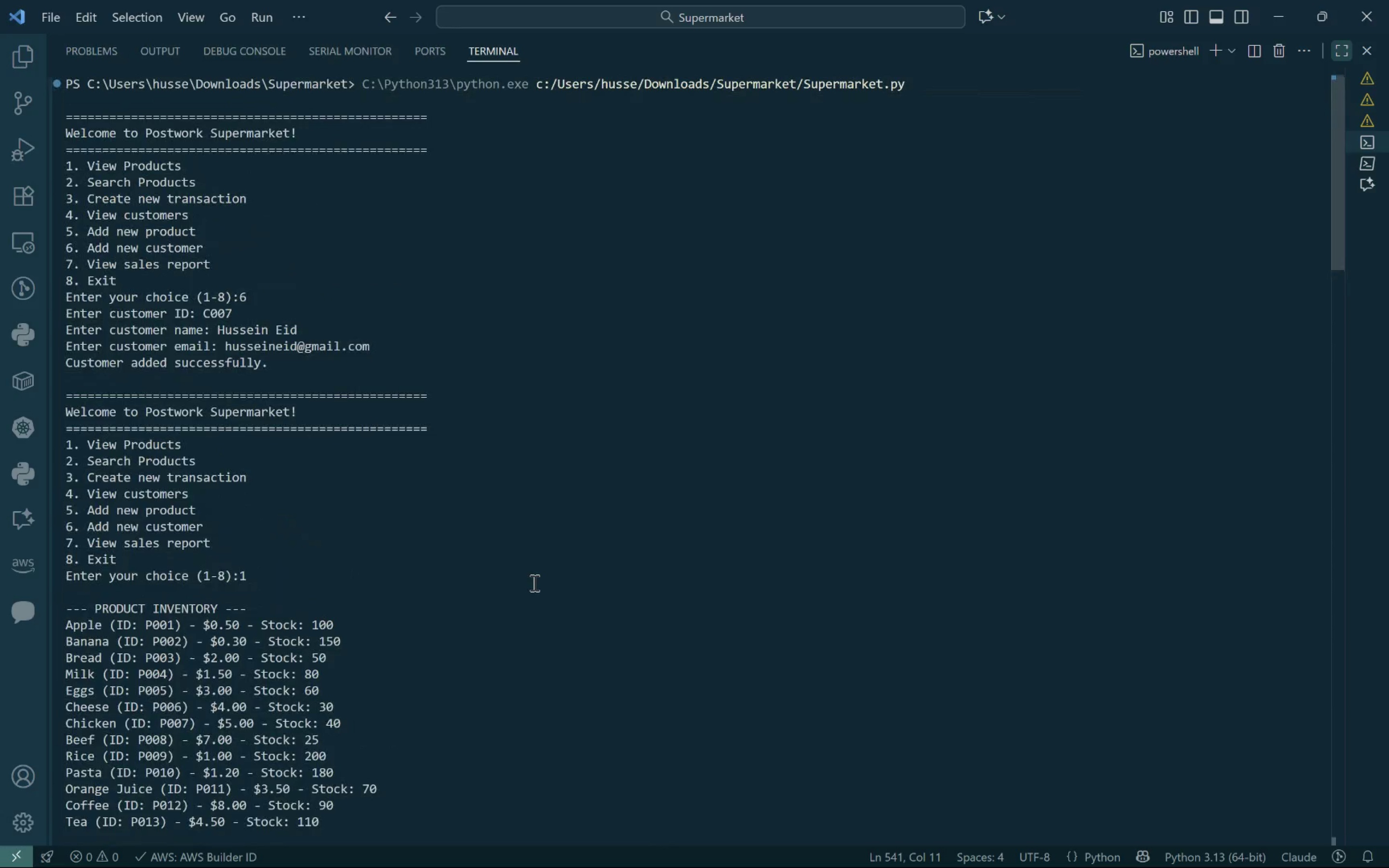 
left_click([1346, 51])
 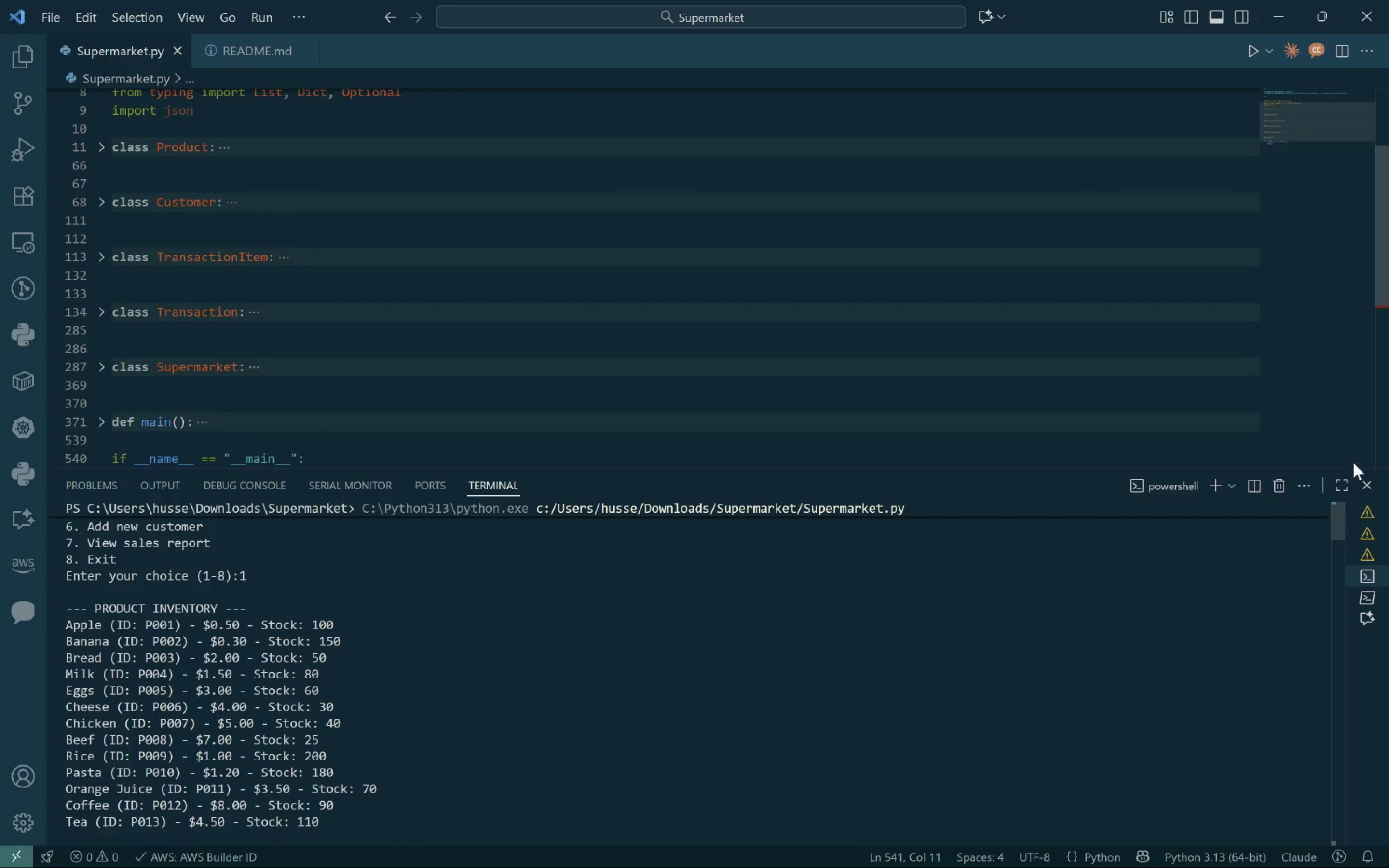 
left_click([1363, 477])
 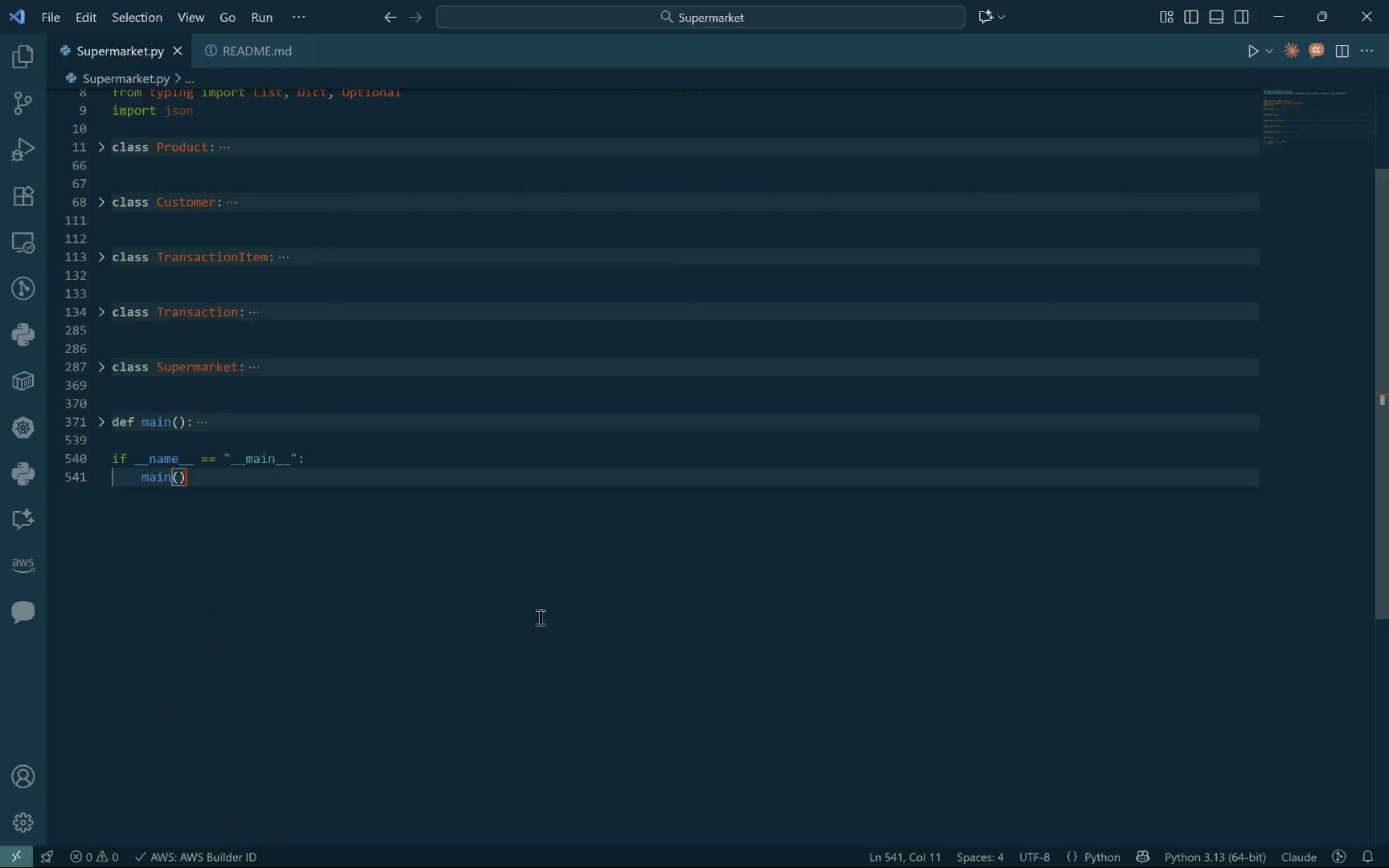 
left_click([537, 616])
 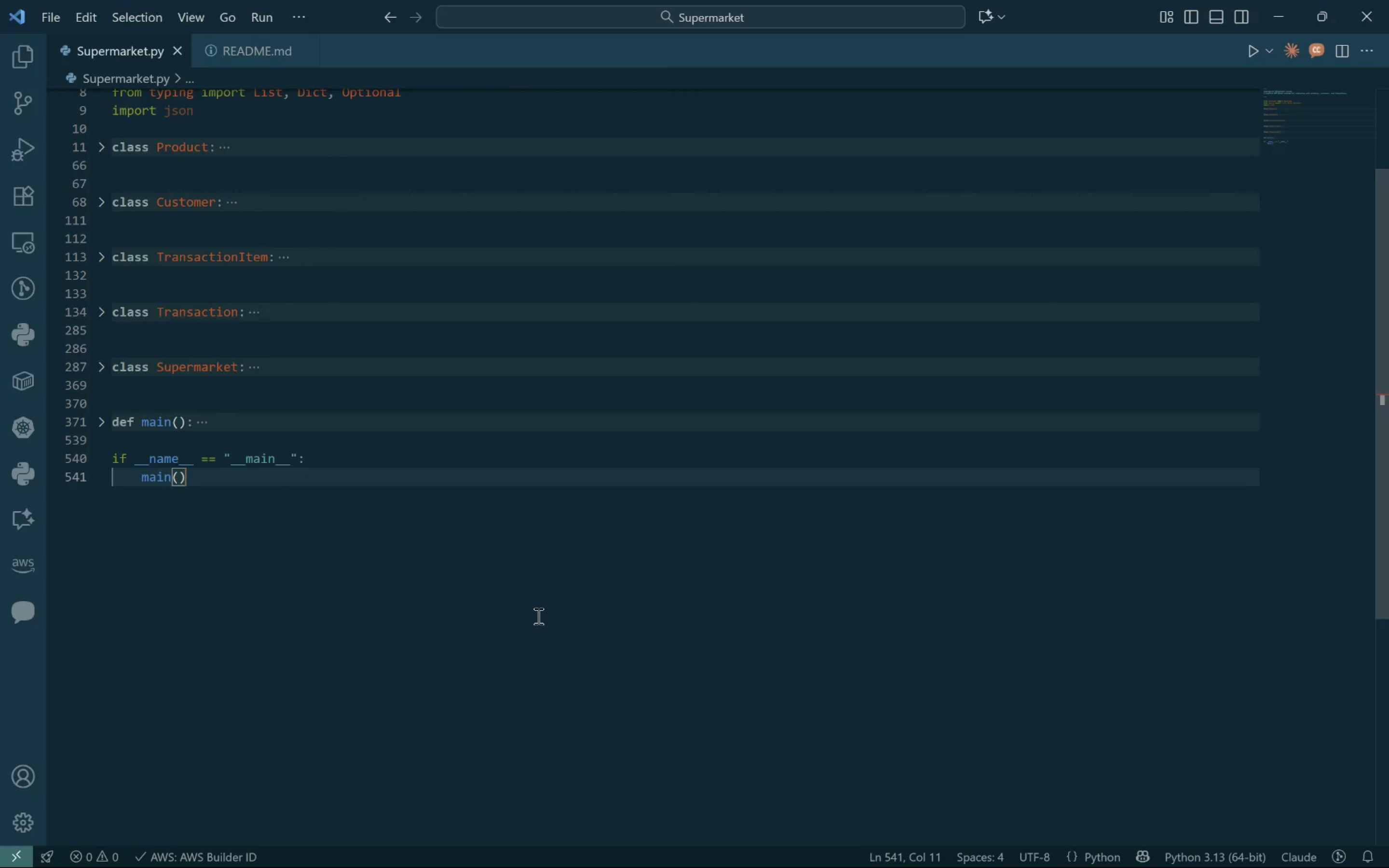 
key(Control+S)
 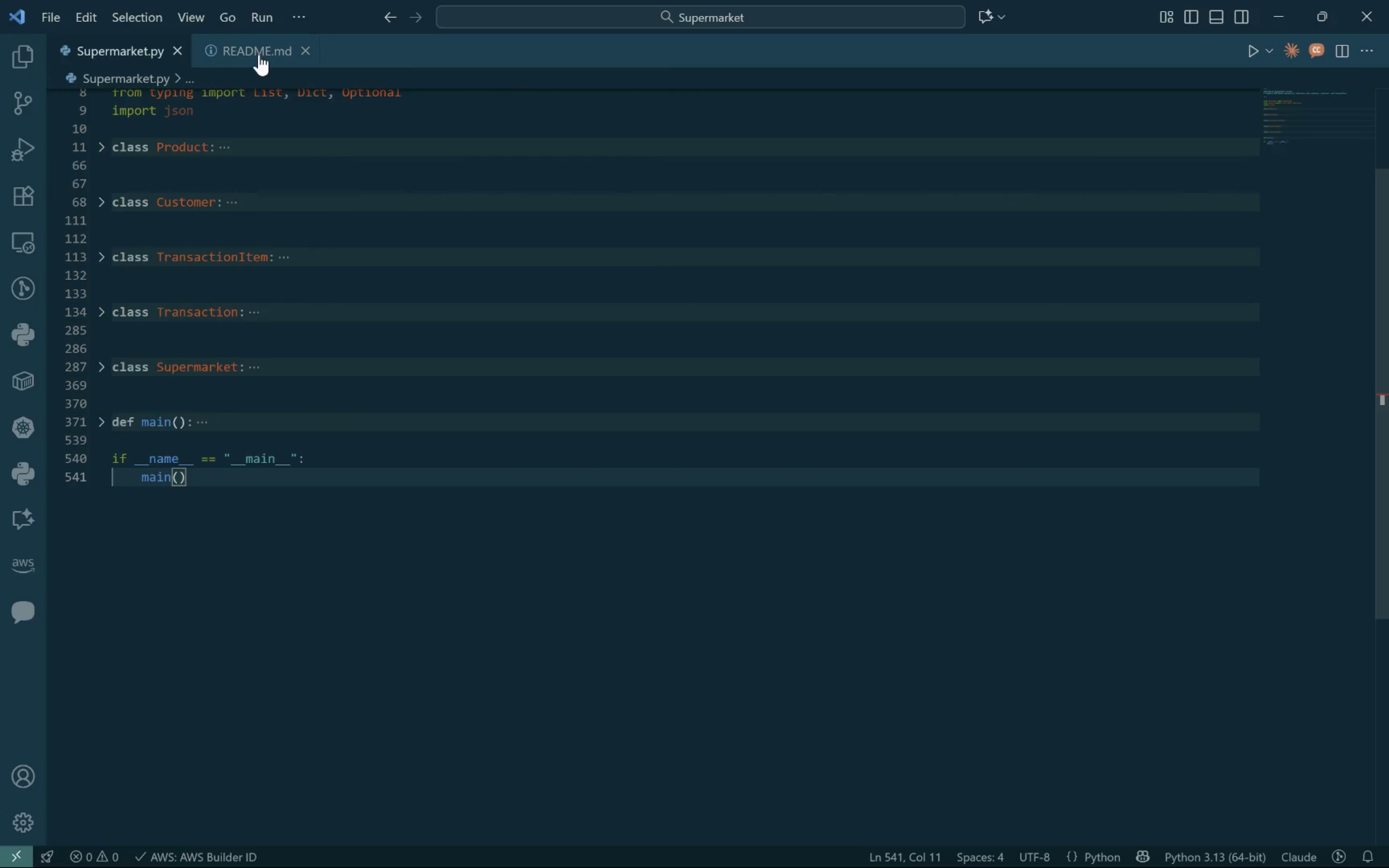 
left_click([249, 52])
 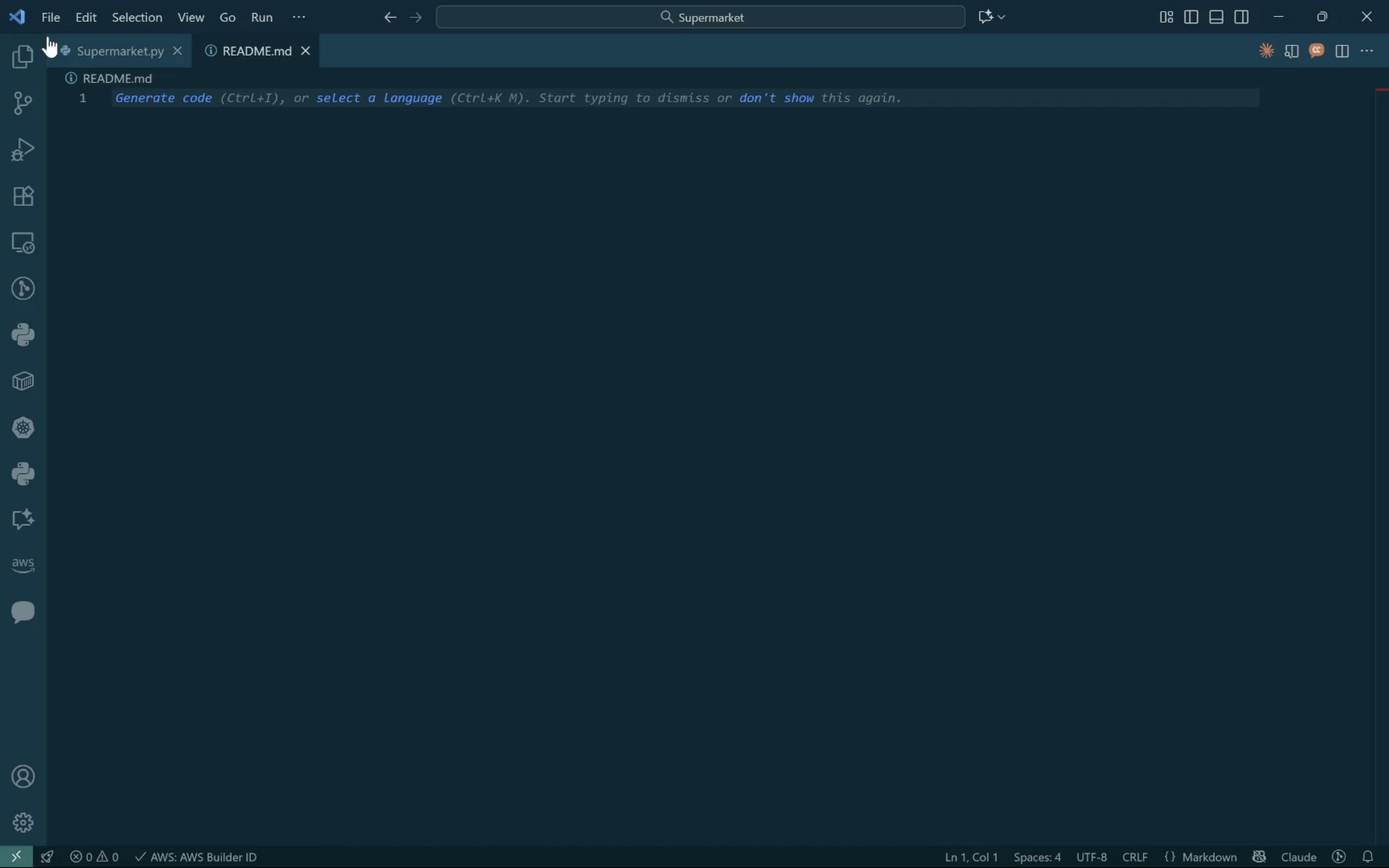 
hold_key(key=ShiftLeft, duration=1.25)
 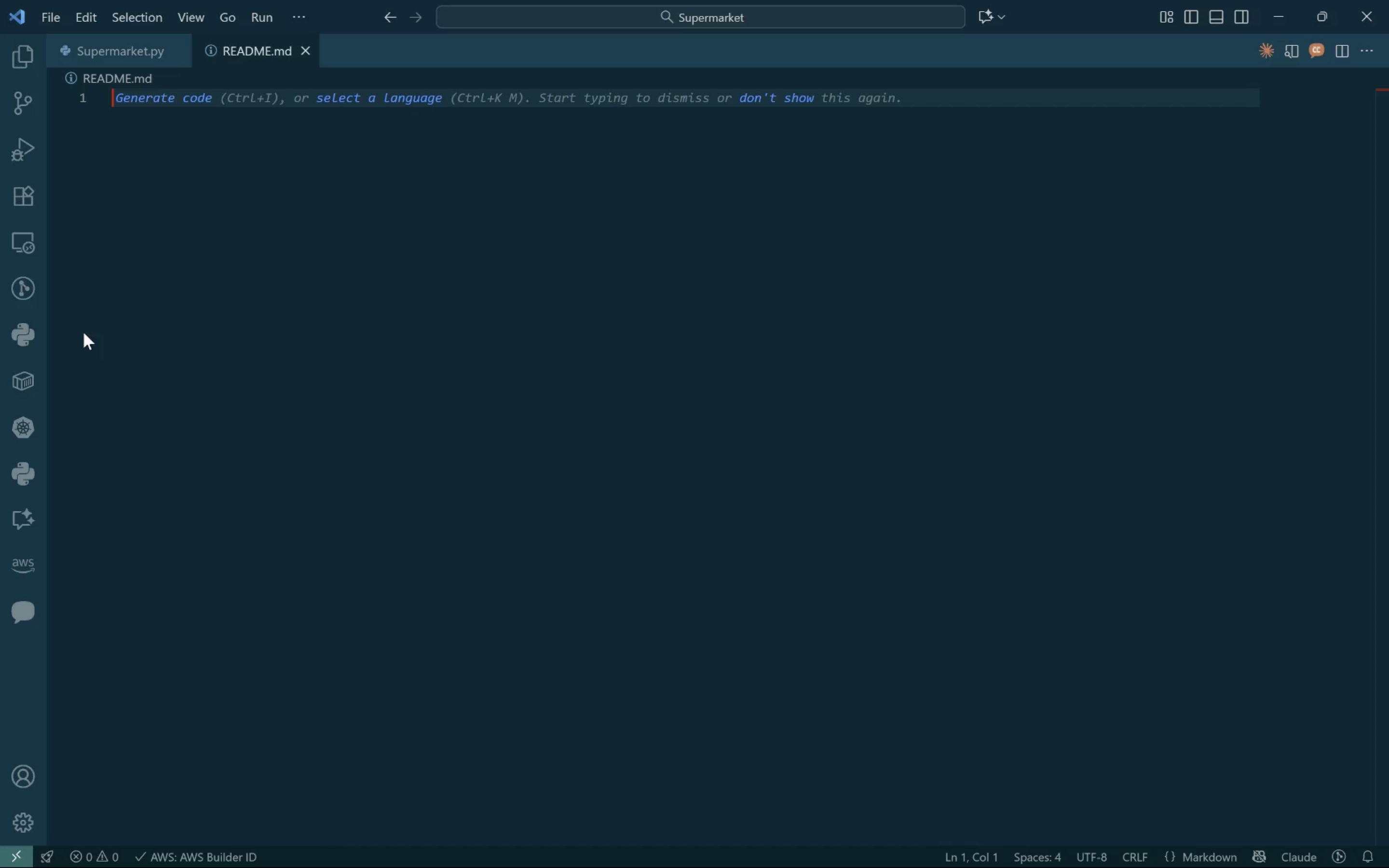 
key(Control+Shift+3)
 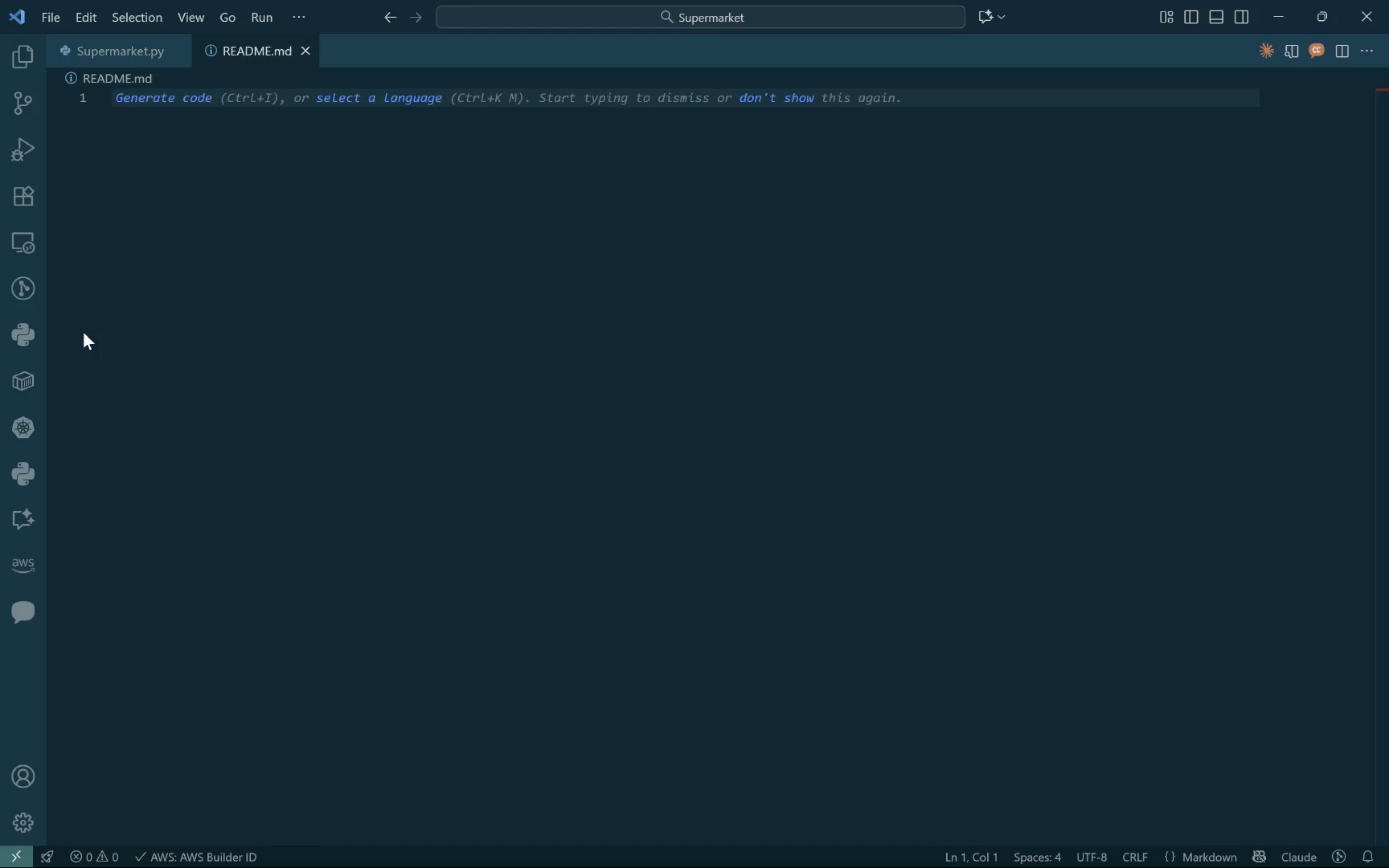 
key(Control+Space)
 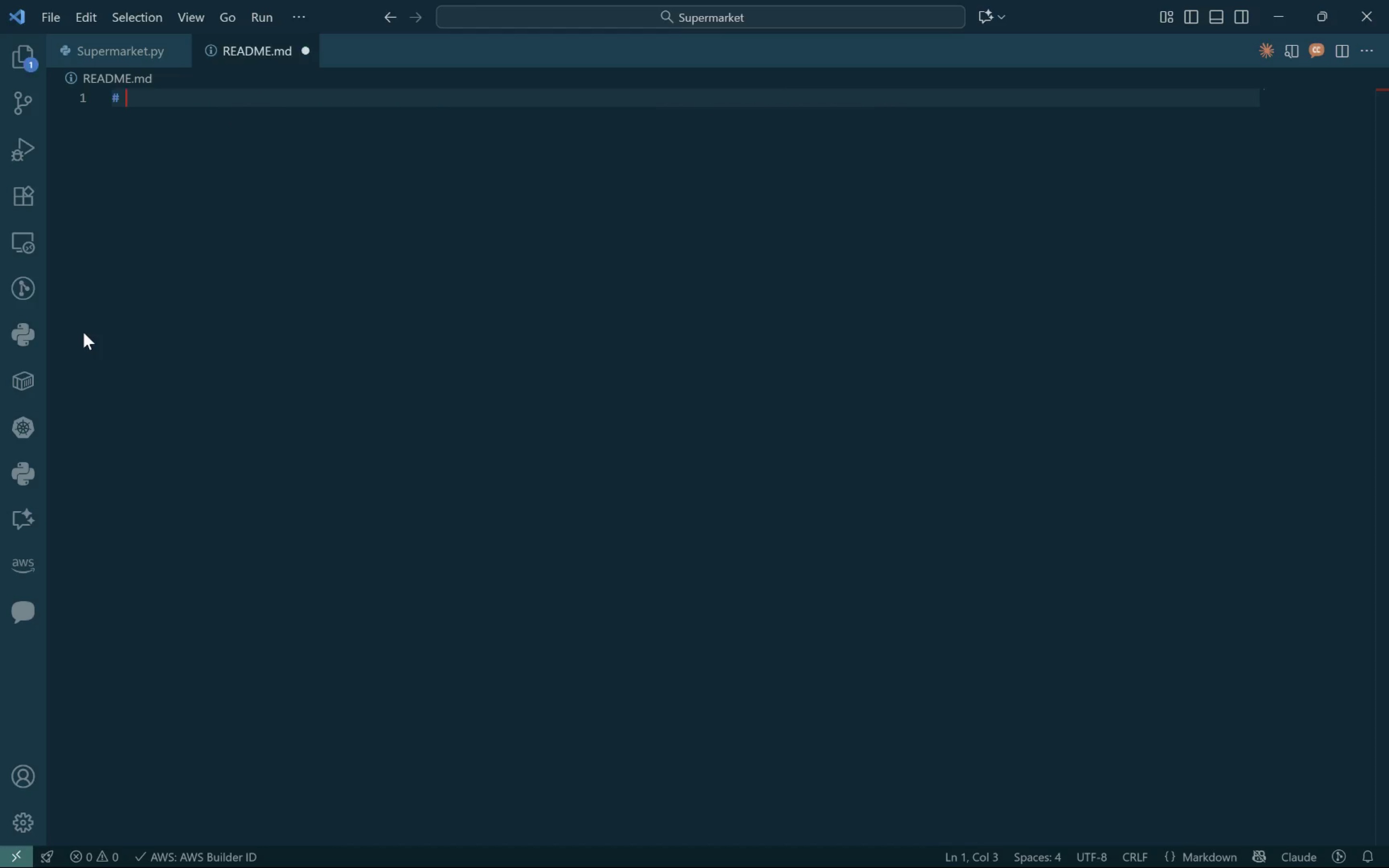 
type(Supermarket m)
key(Backspace)
type(management sy)
key(Backspace)
key(Backspace)
type(Syte)
key(Backspace)
key(Backspace)
type(stem)
 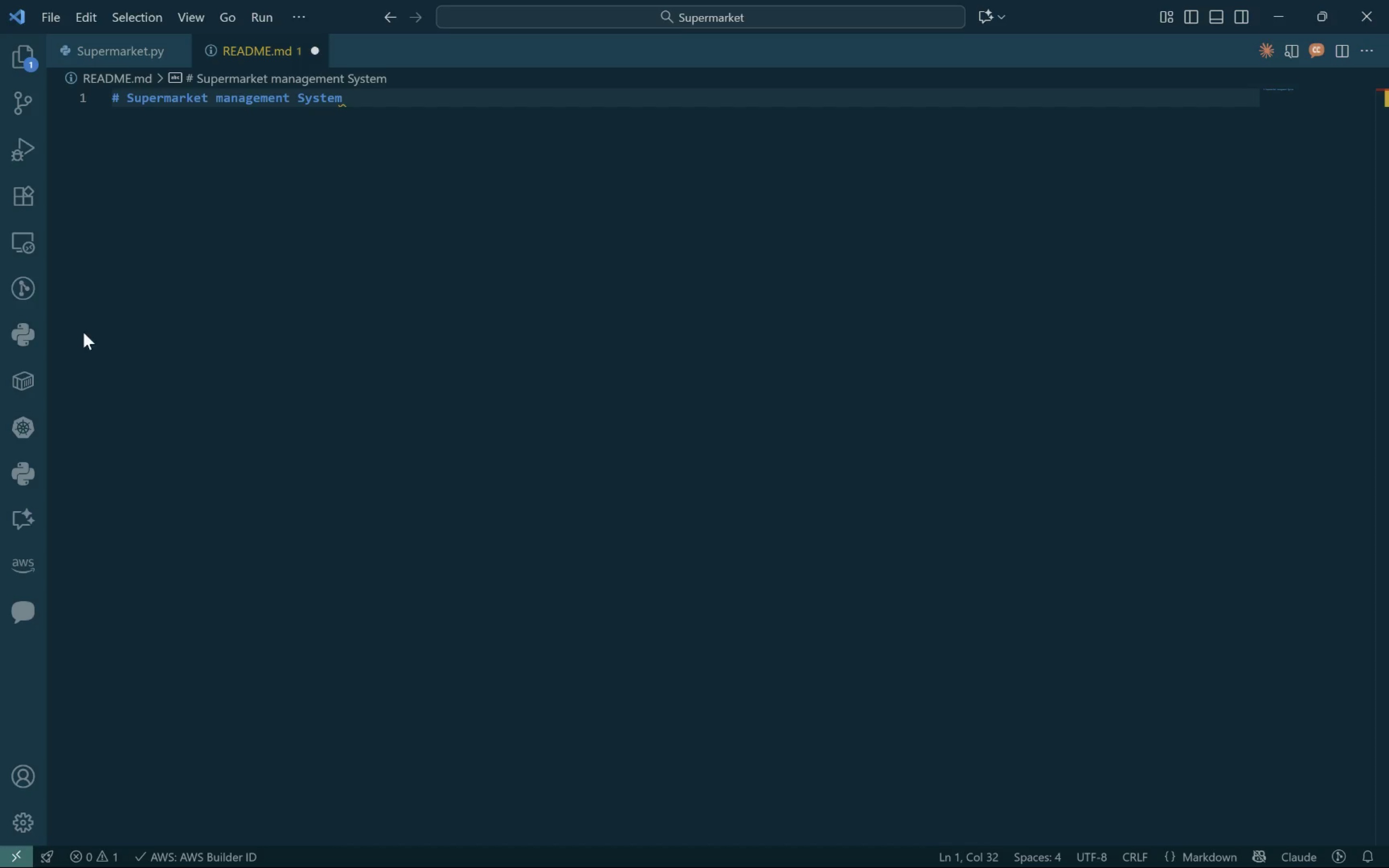 
left_click([224, 106])
 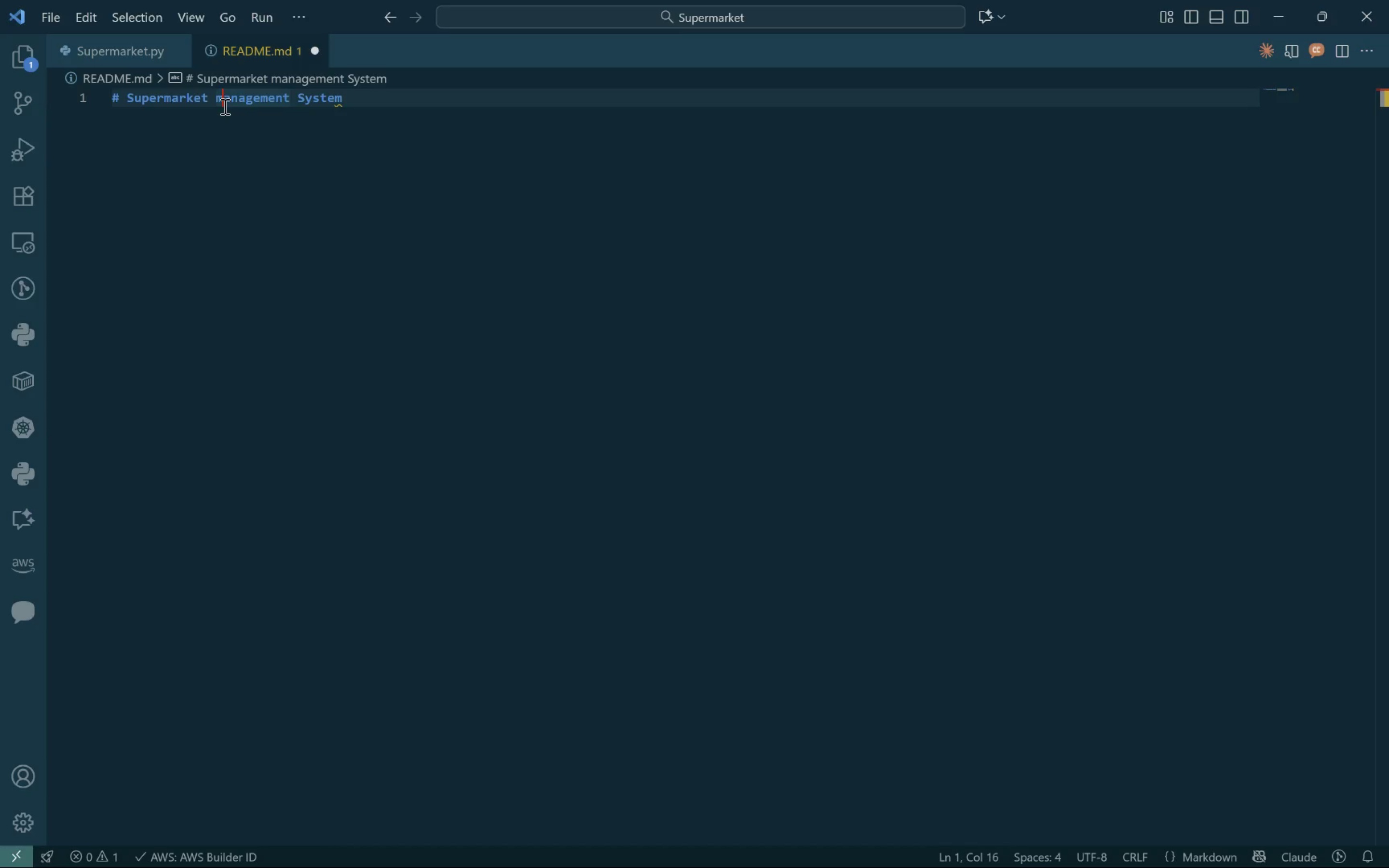 
key(Backspace)
 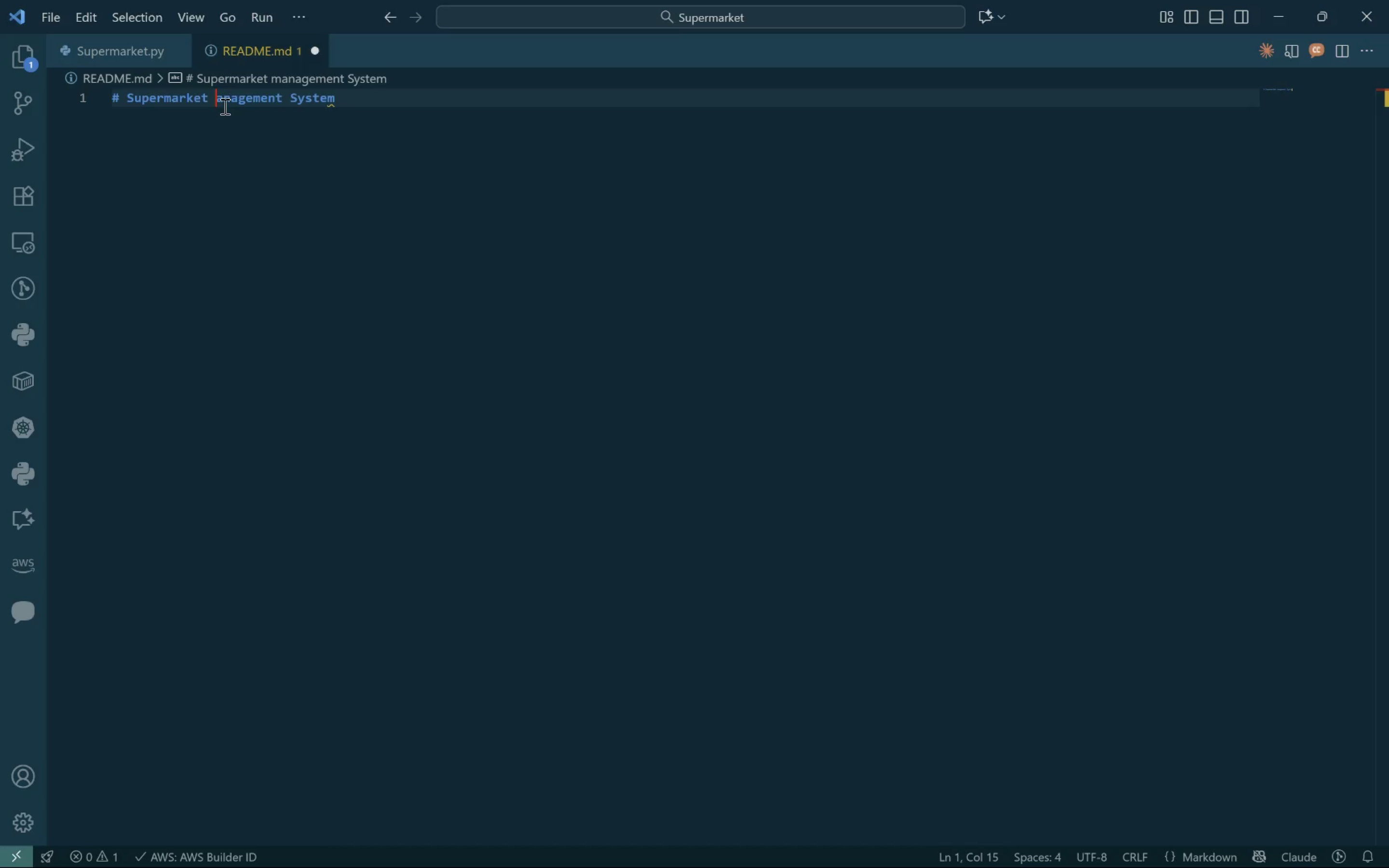 
key(Shift+ShiftLeft)
 